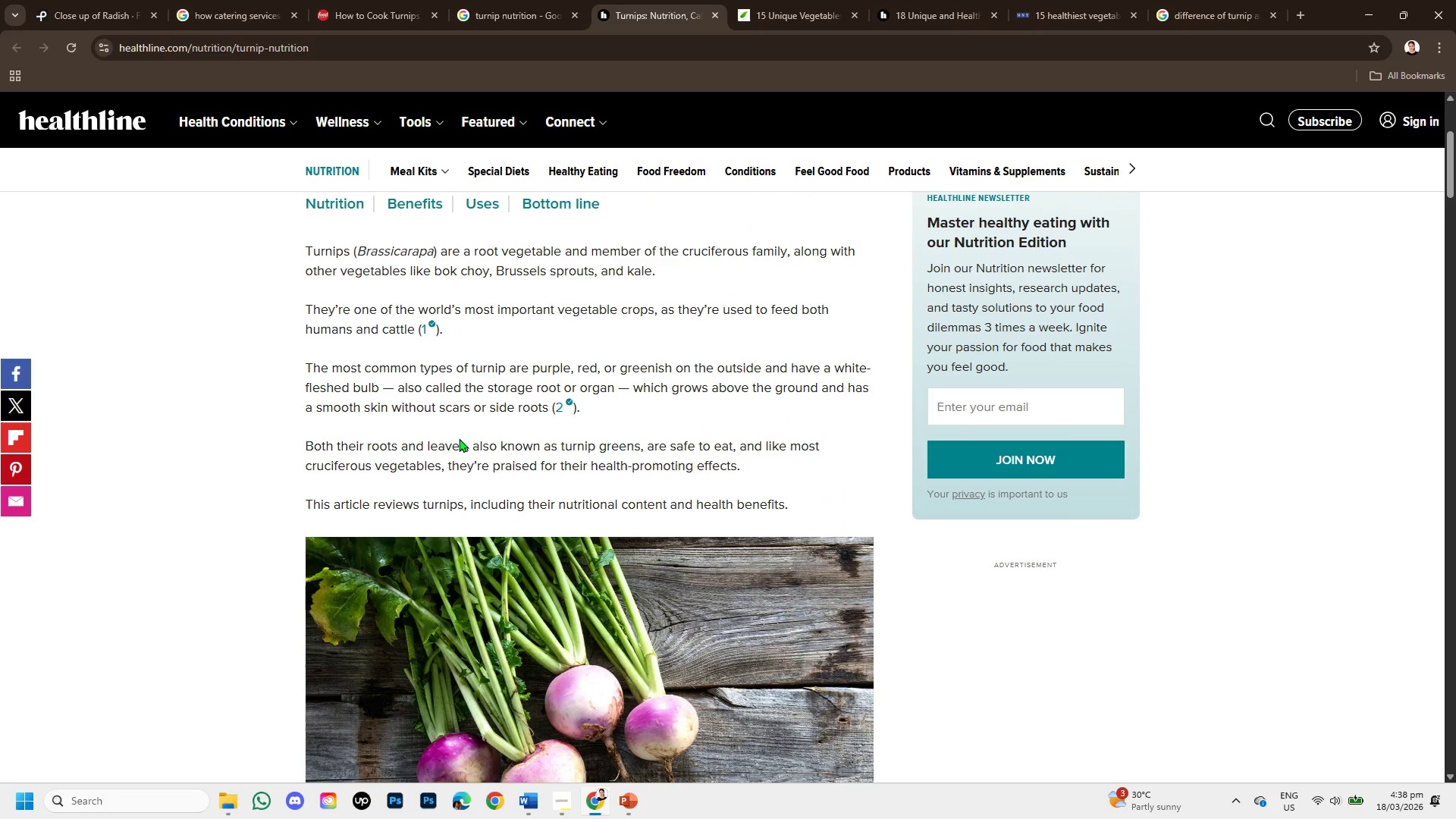 
scroll: coordinate [460, 438], scroll_direction: down, amount: 1.0
 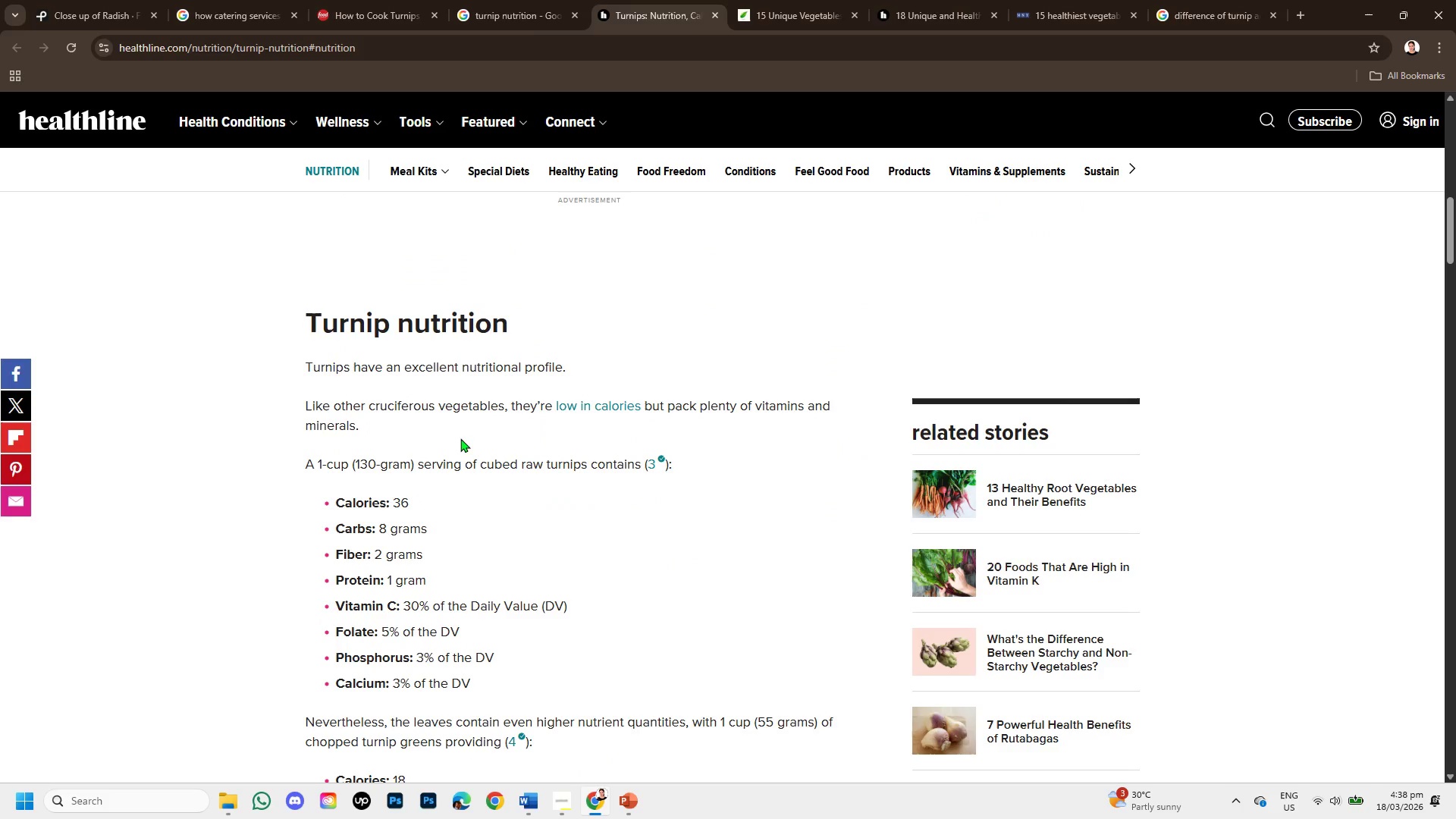 
left_click([375, 0])
 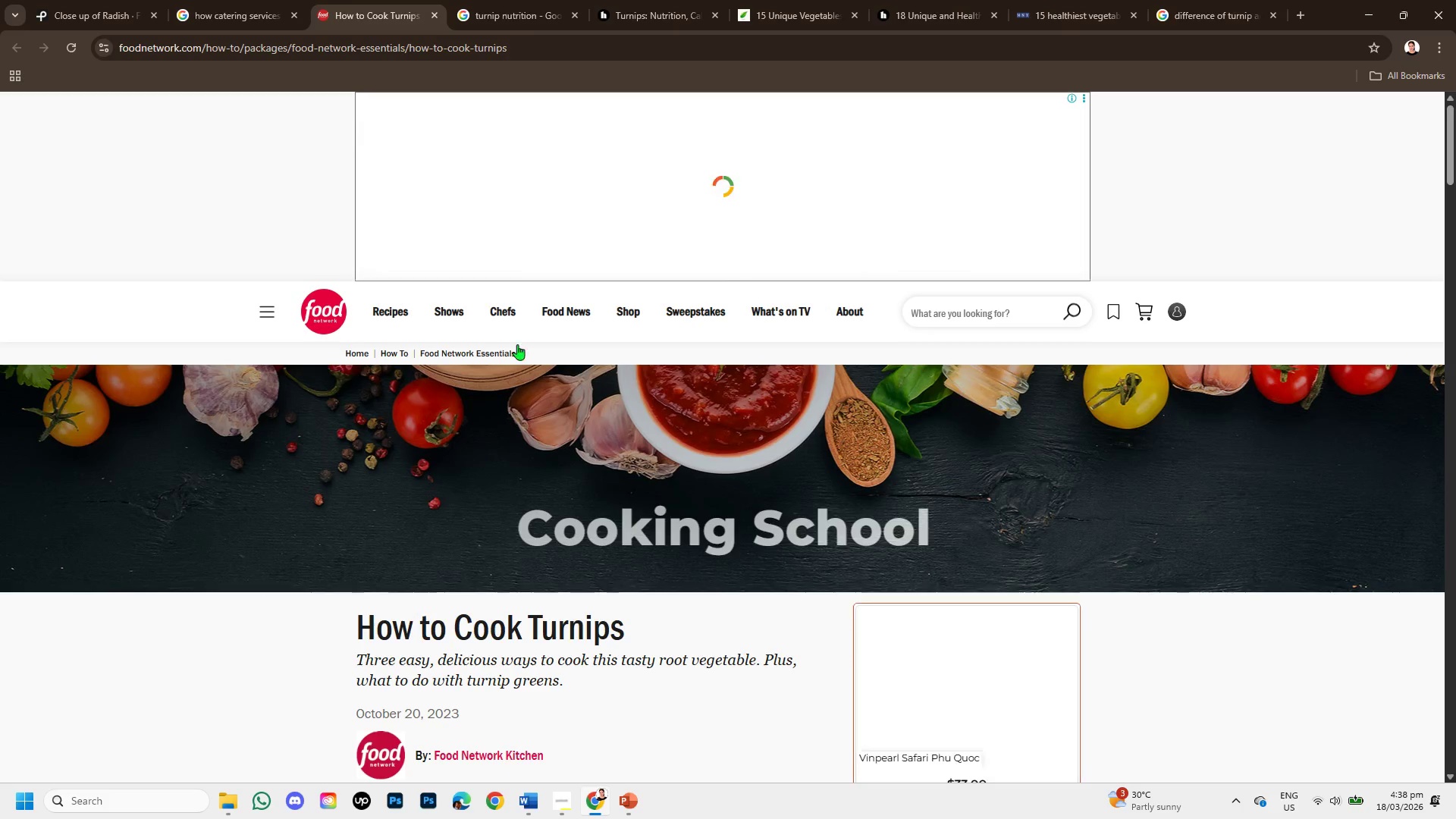 
scroll: coordinate [544, 463], scroll_direction: down, amount: 4.0
 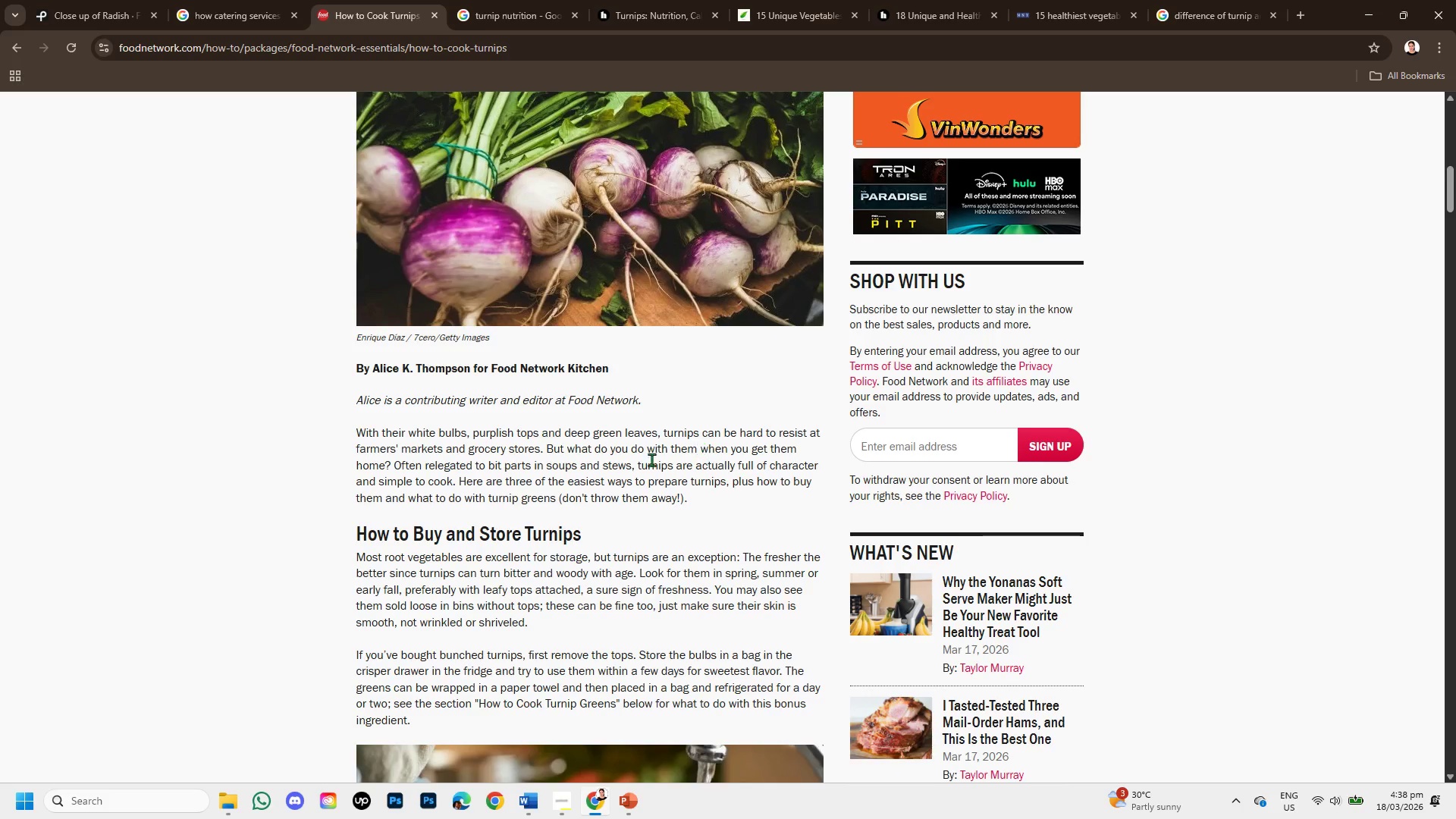 
wait(8.77)
 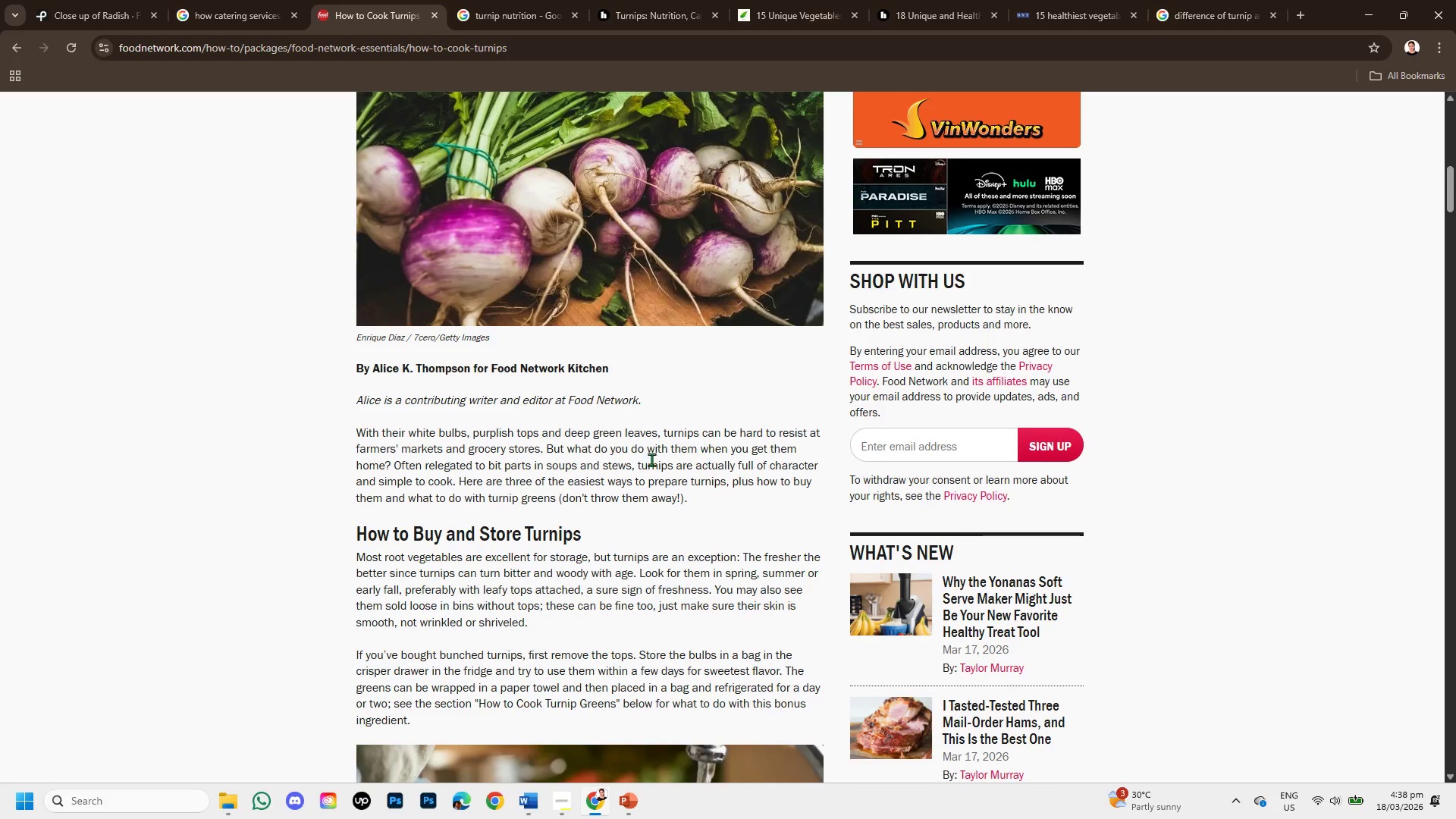 
scroll: coordinate [623, 339], scroll_direction: down, amount: 7.0
 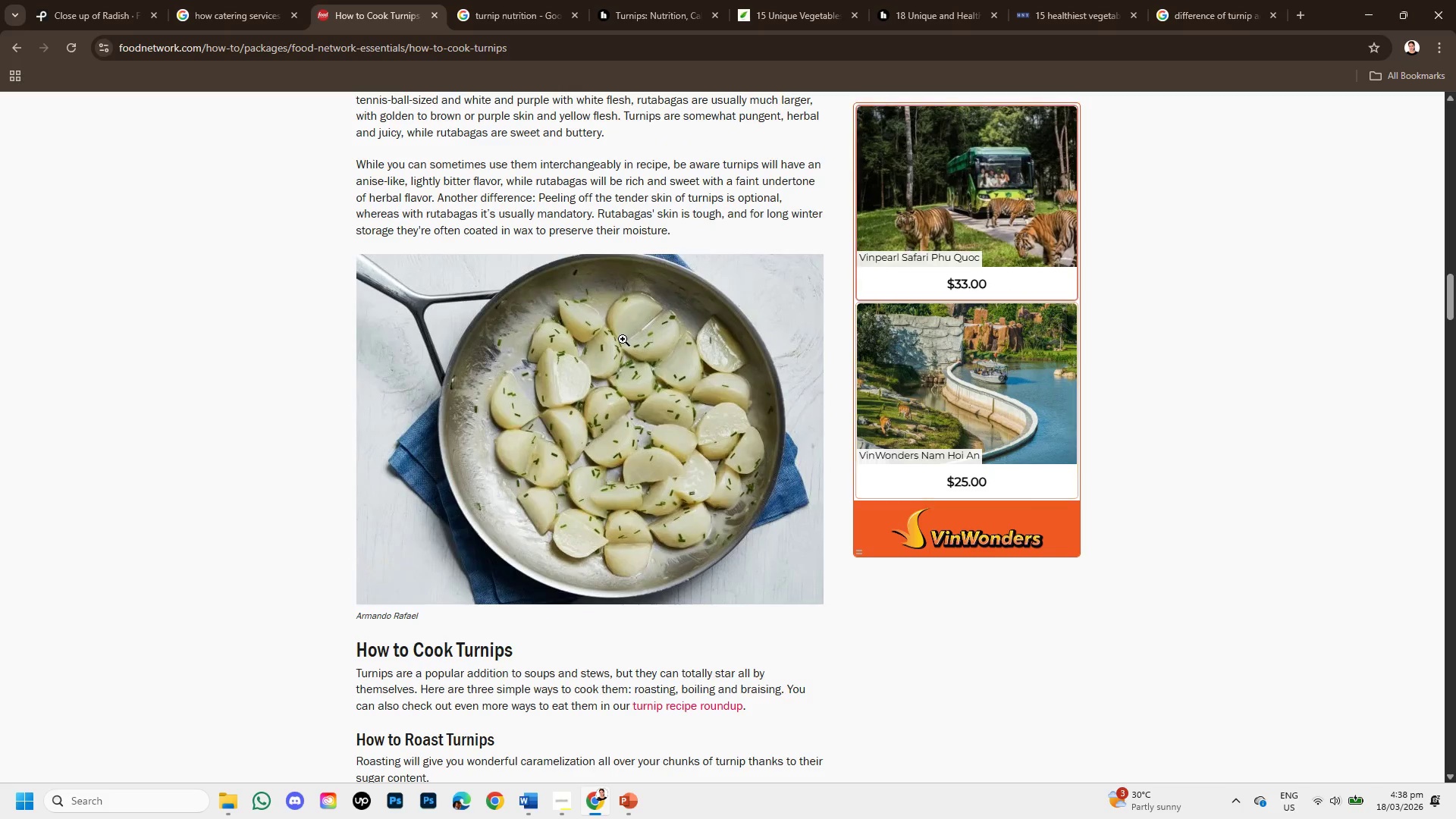 
scroll: coordinate [623, 339], scroll_direction: up, amount: 1.0
 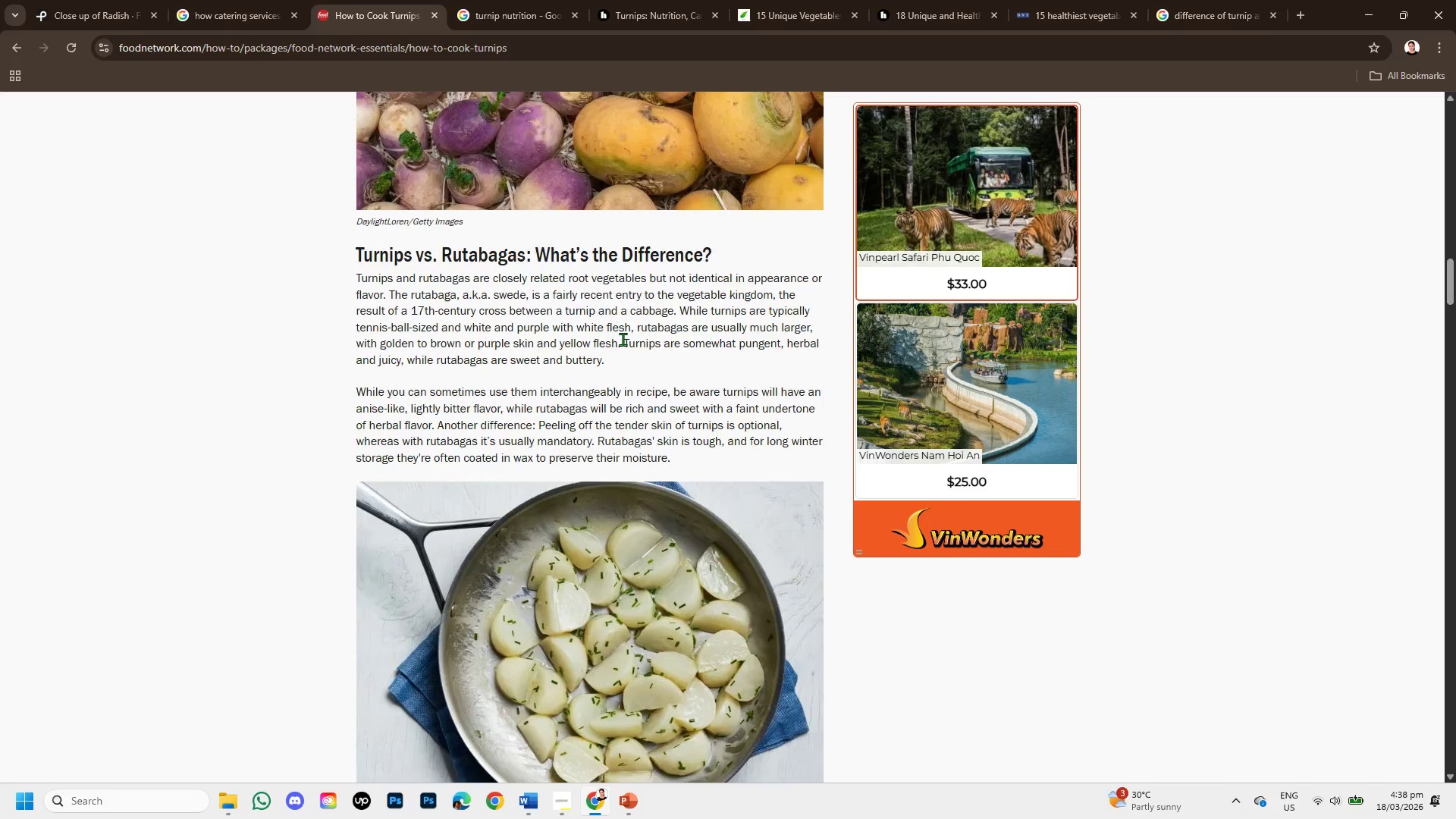 
scroll: coordinate [623, 339], scroll_direction: down, amount: 2.0
 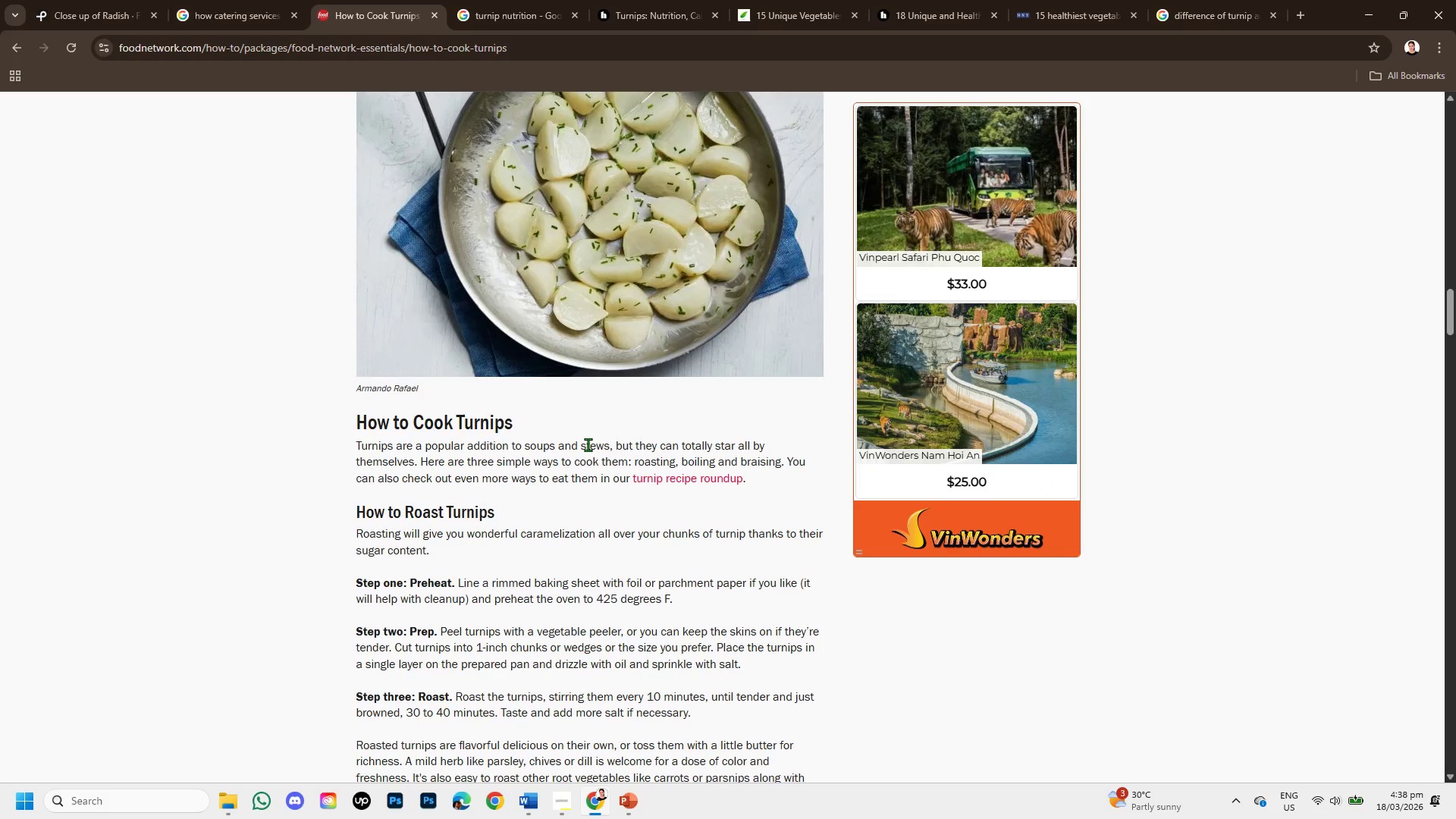 
wait(7.47)
 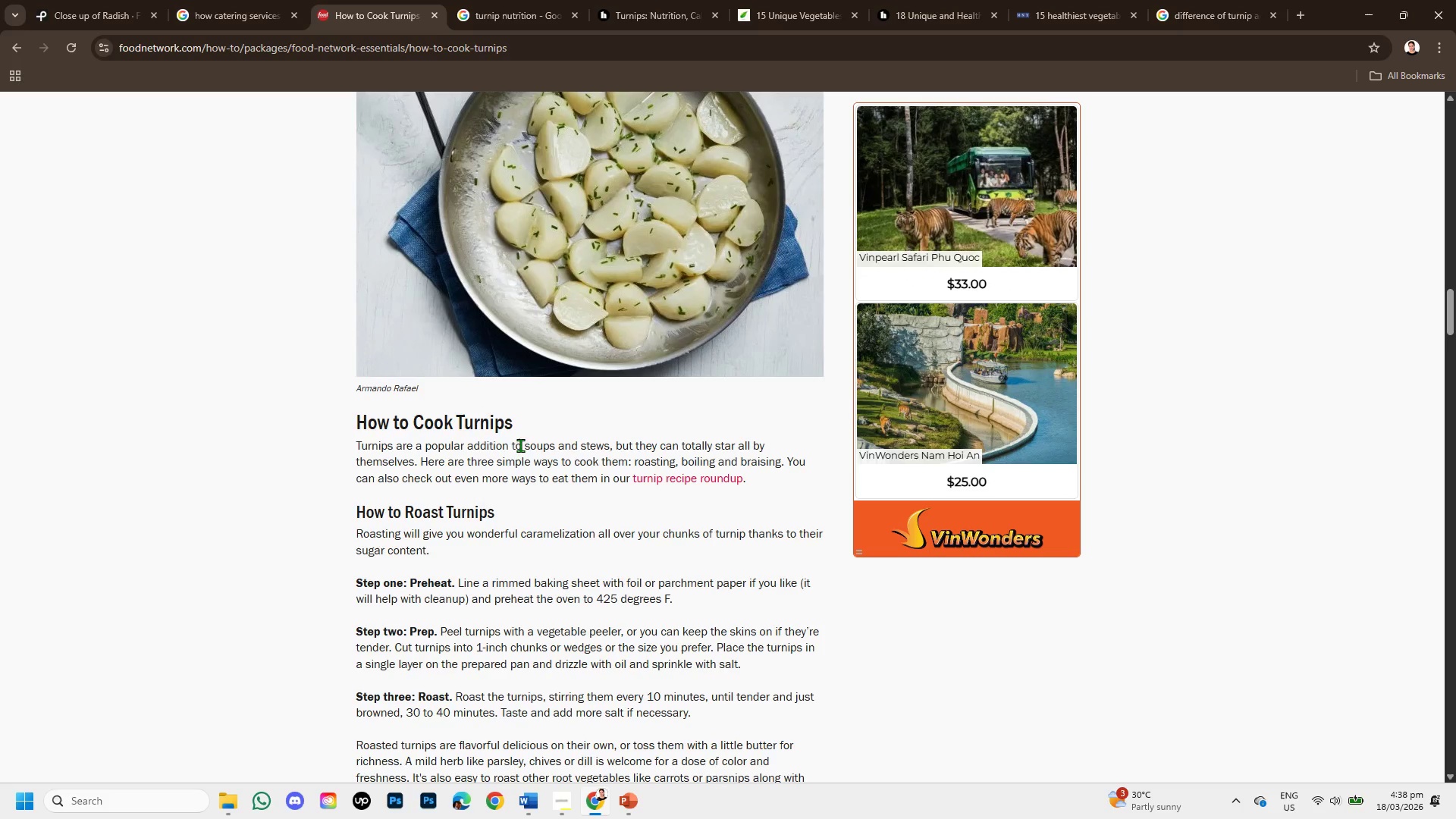 
left_click_drag(start_coordinate=[453, 445], to_coordinate=[675, 460])
 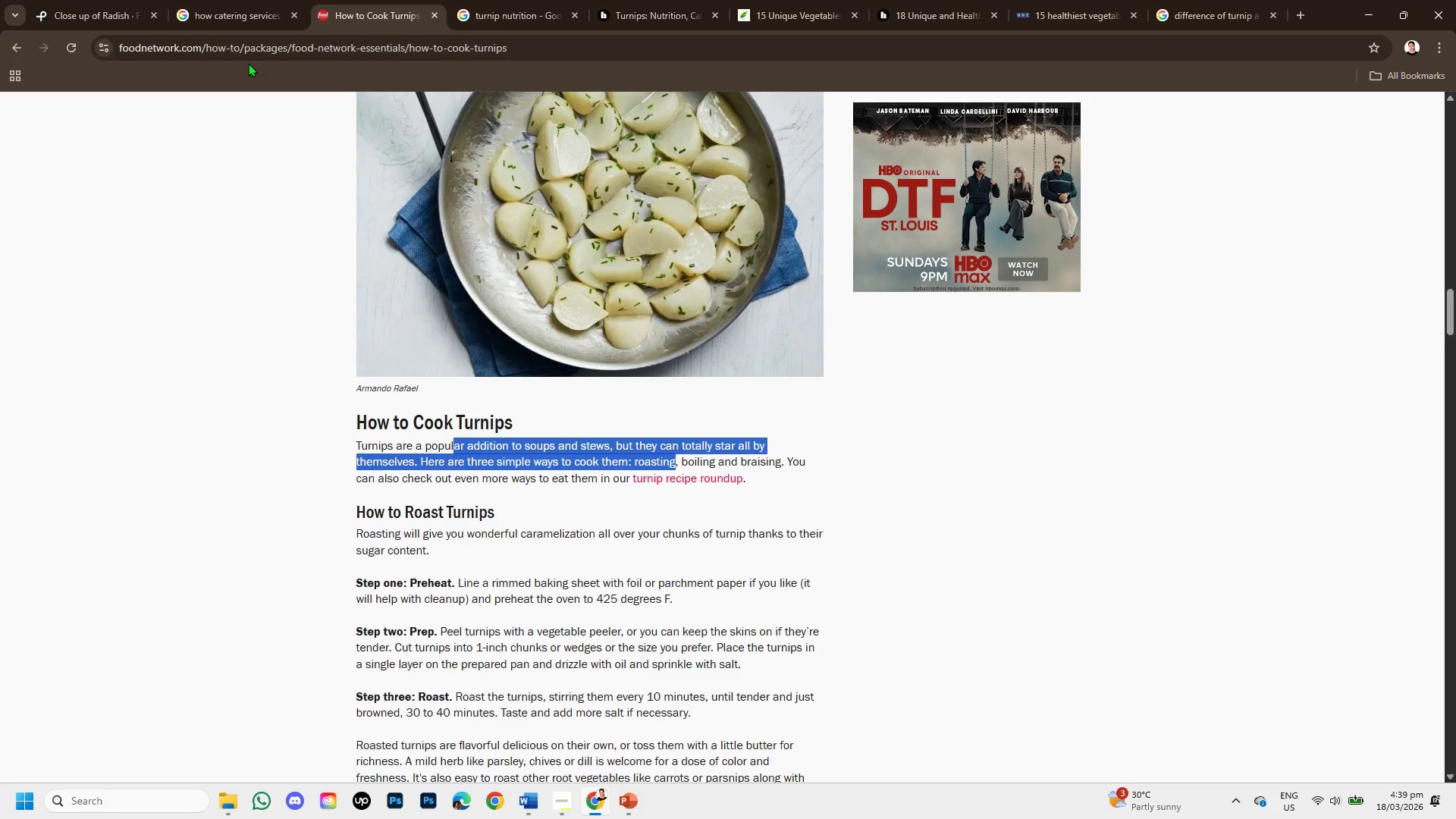 
left_click([554, 0])
 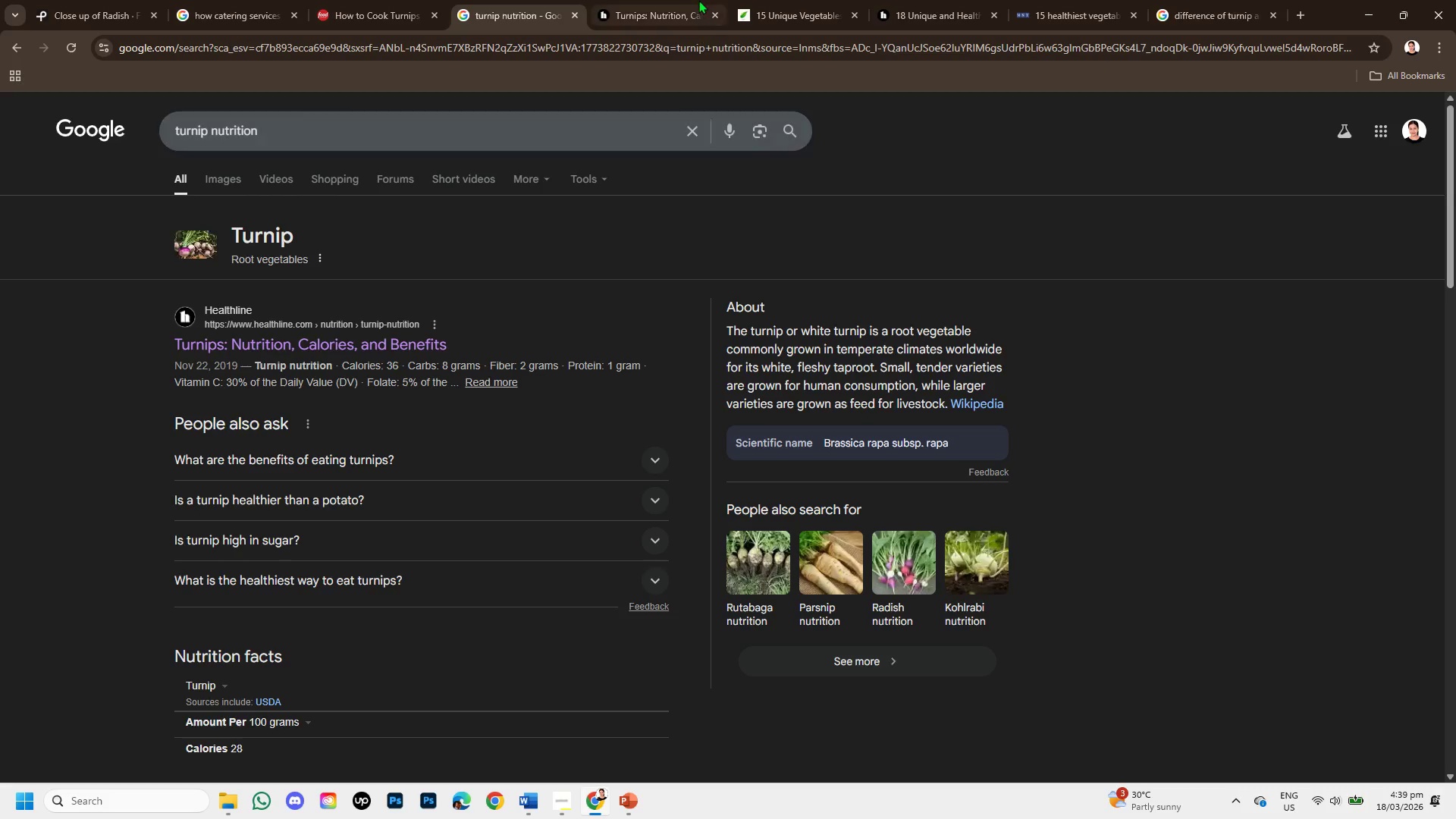 
left_click([692, 0])
 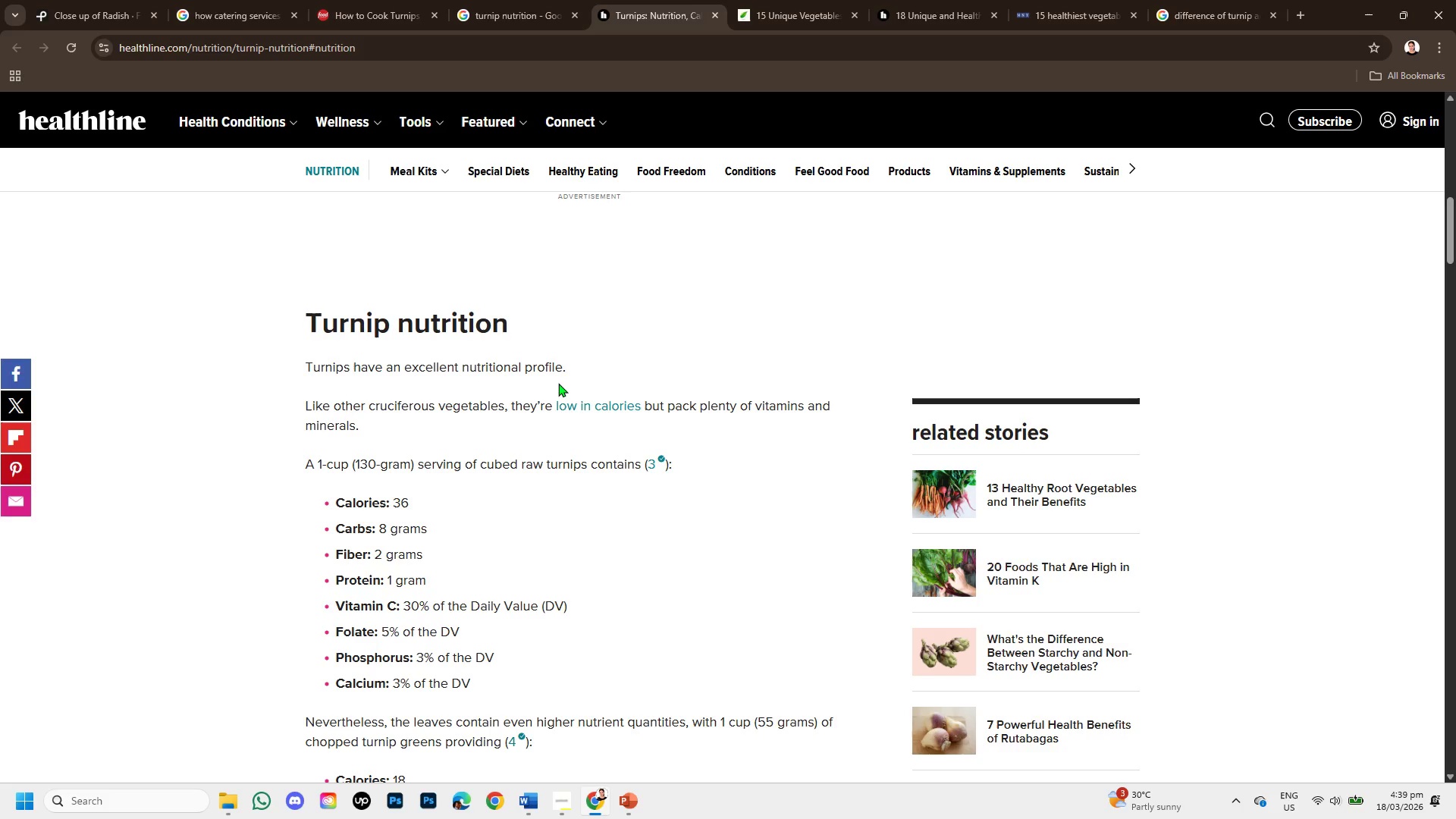 
scroll: coordinate [548, 416], scroll_direction: up, amount: 4.0
 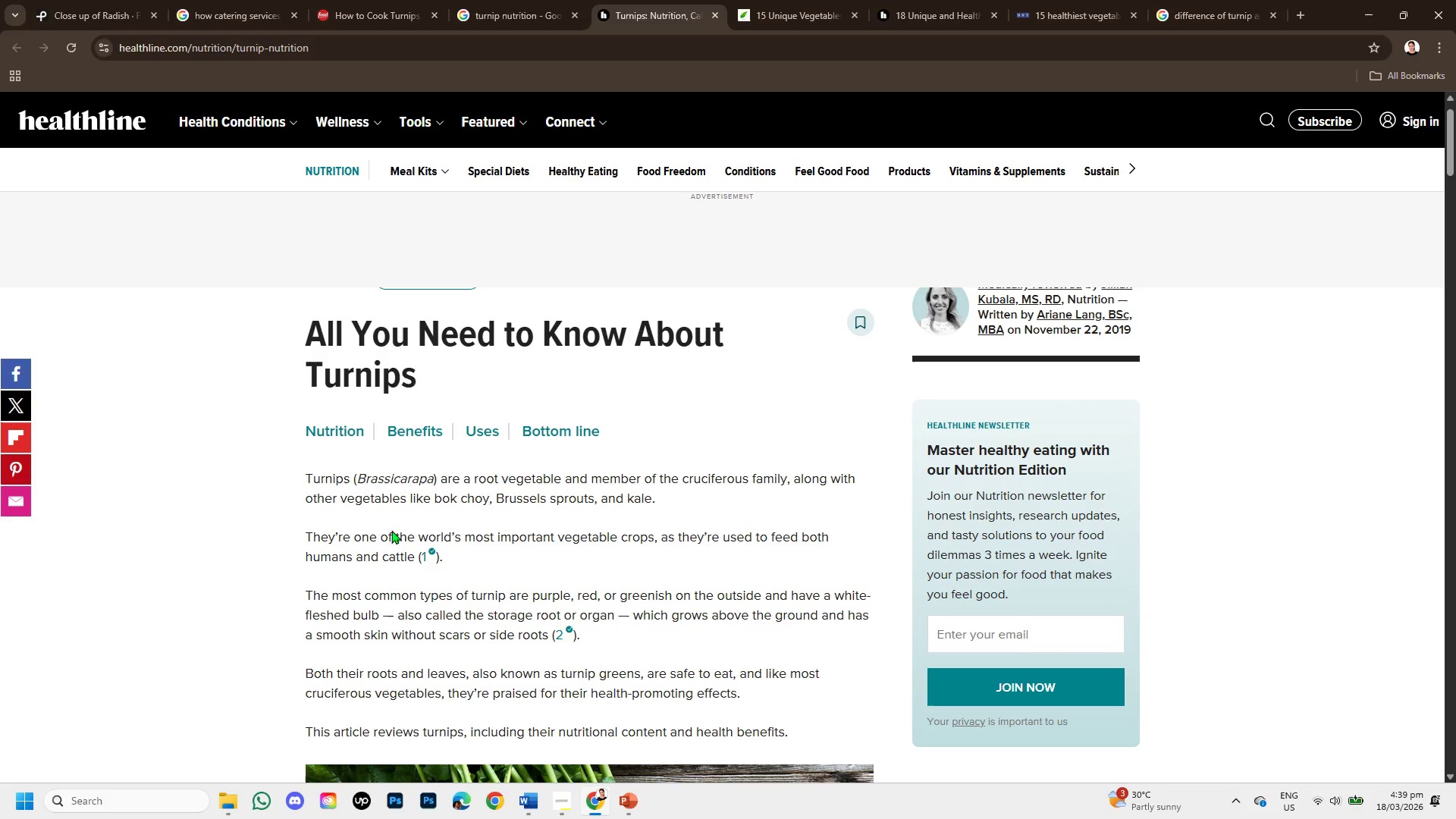 
wait(6.46)
 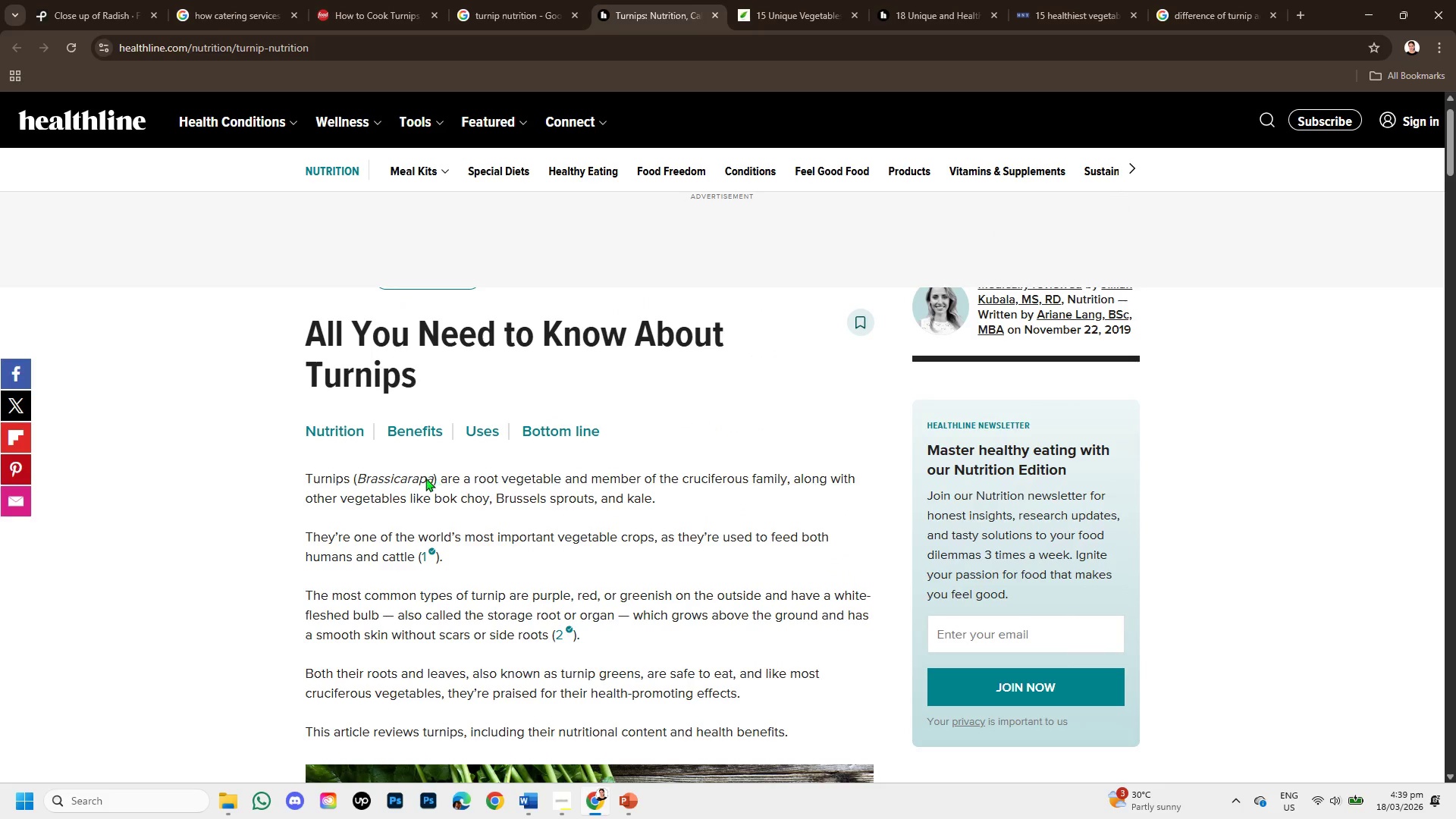 
left_click_drag(start_coordinate=[300, 471], to_coordinate=[667, 497])
 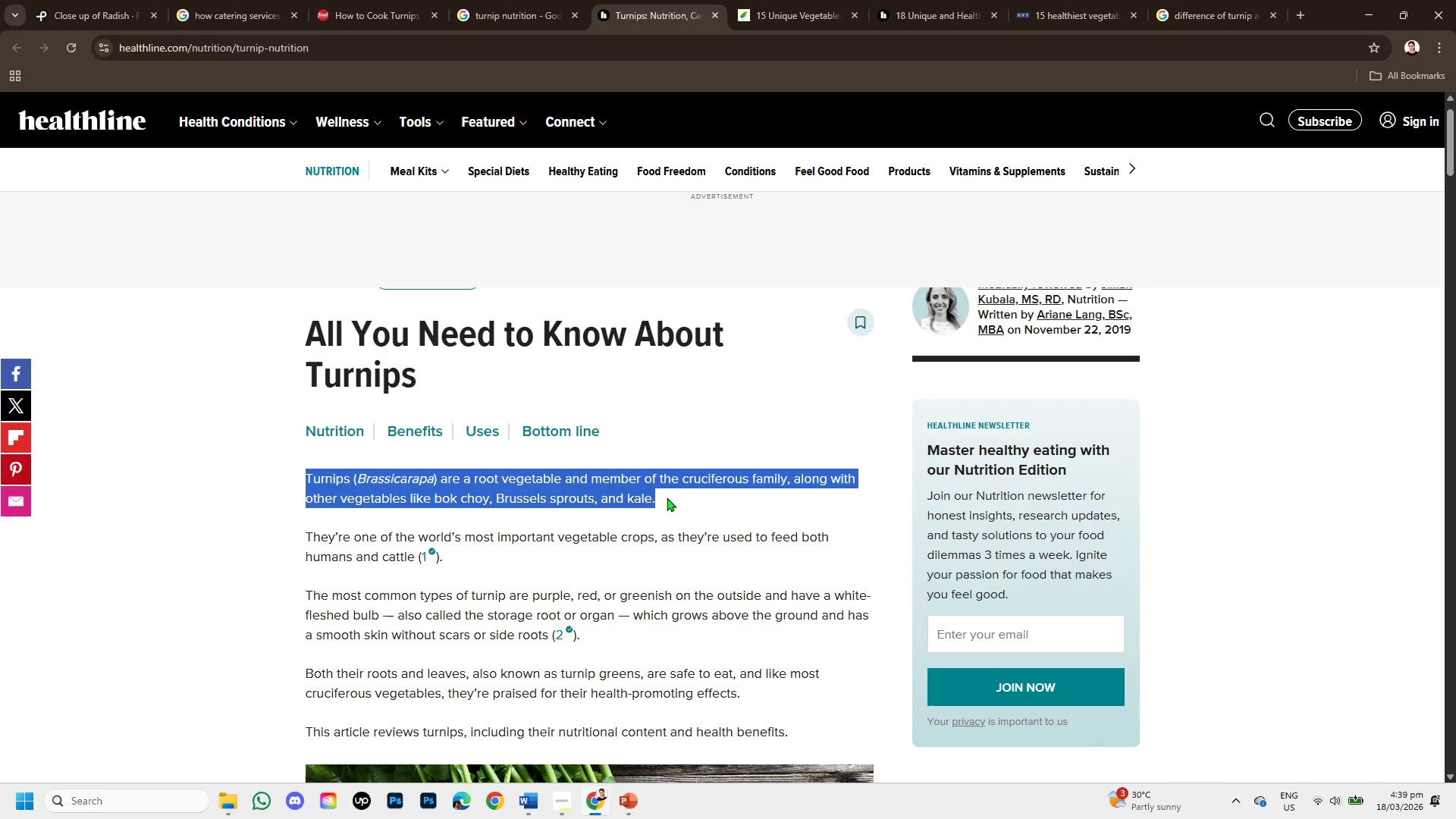 
key(Control+C)
 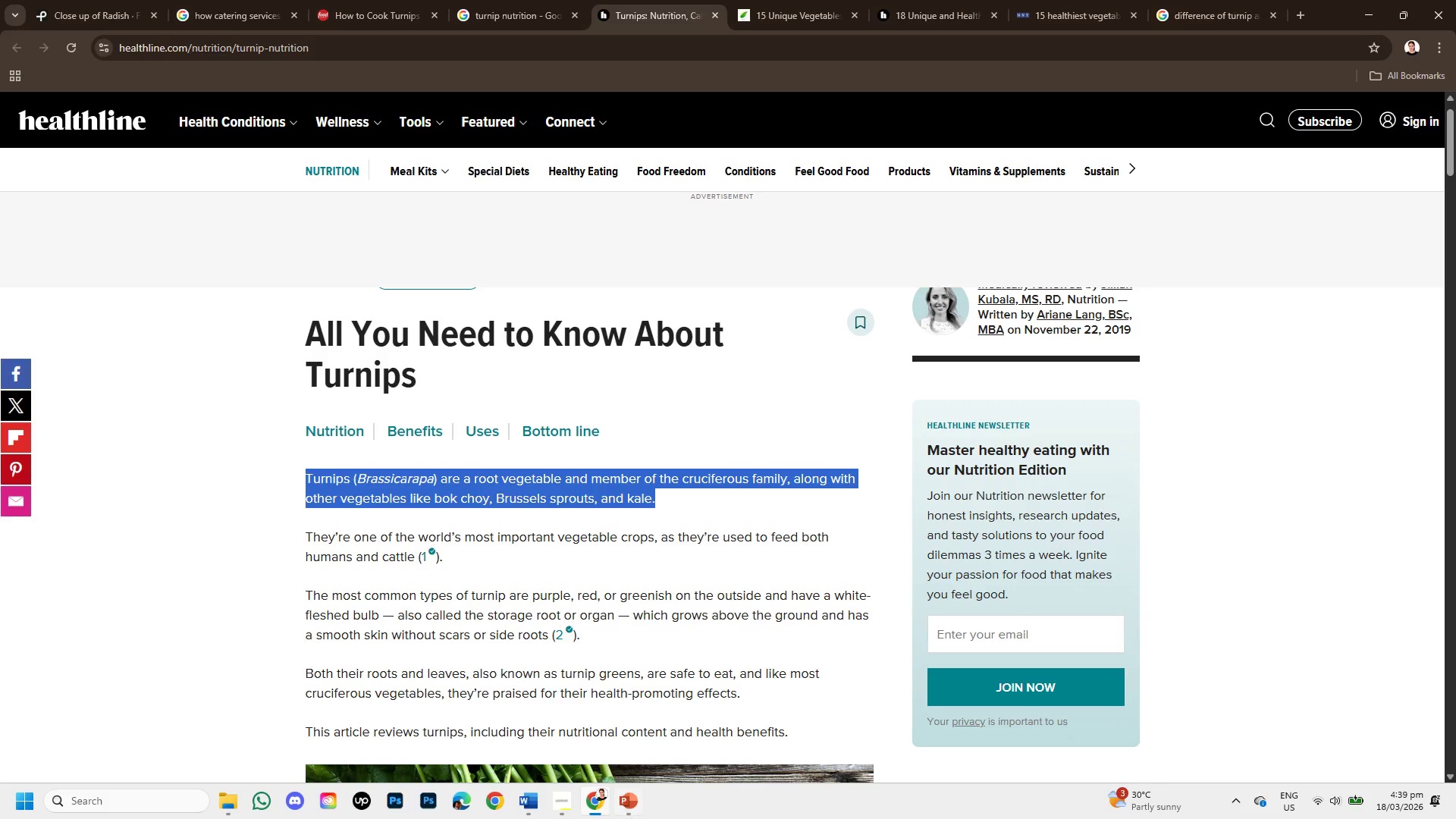 
left_click([636, 816])
 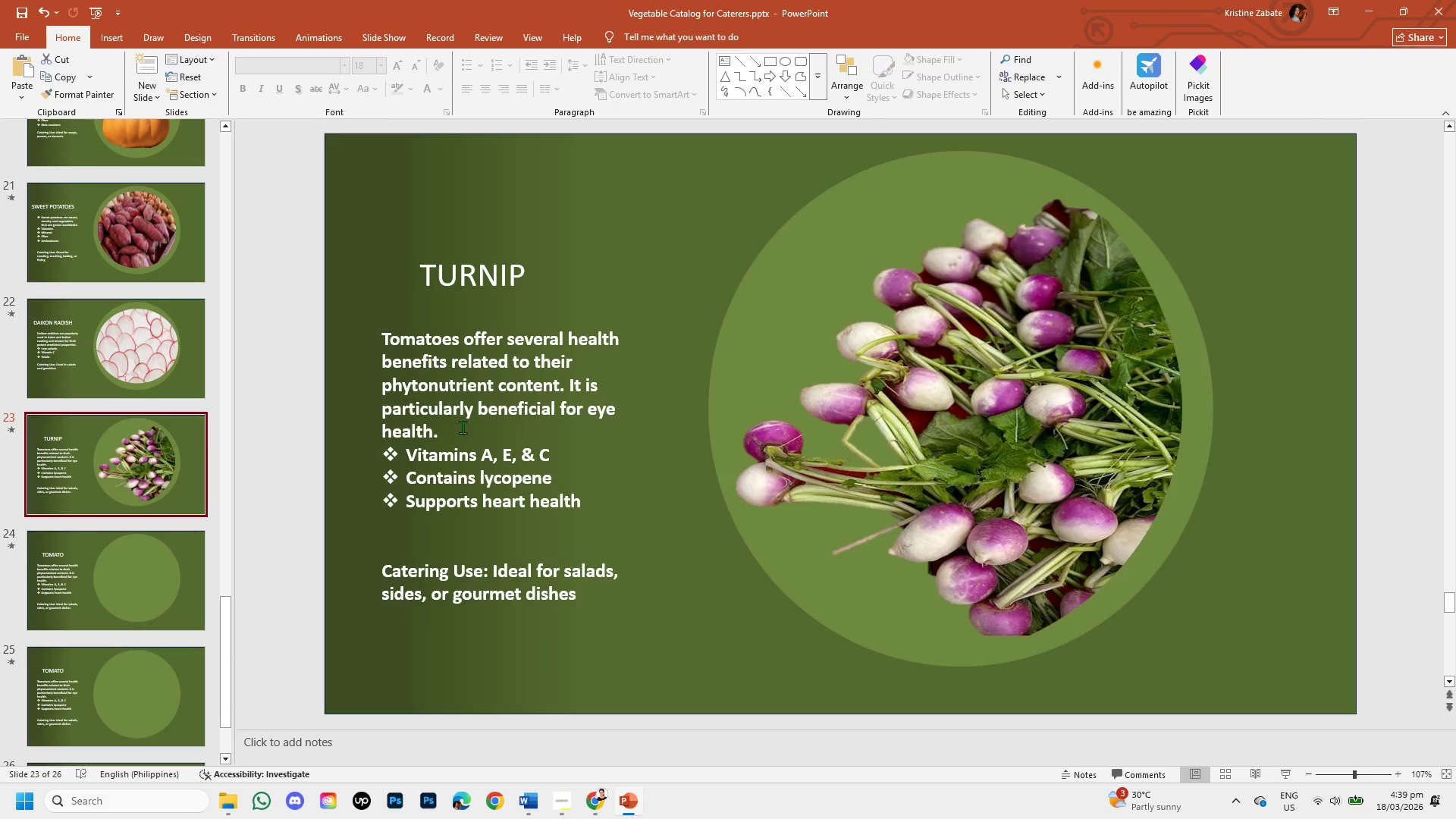 
left_click([453, 428])
 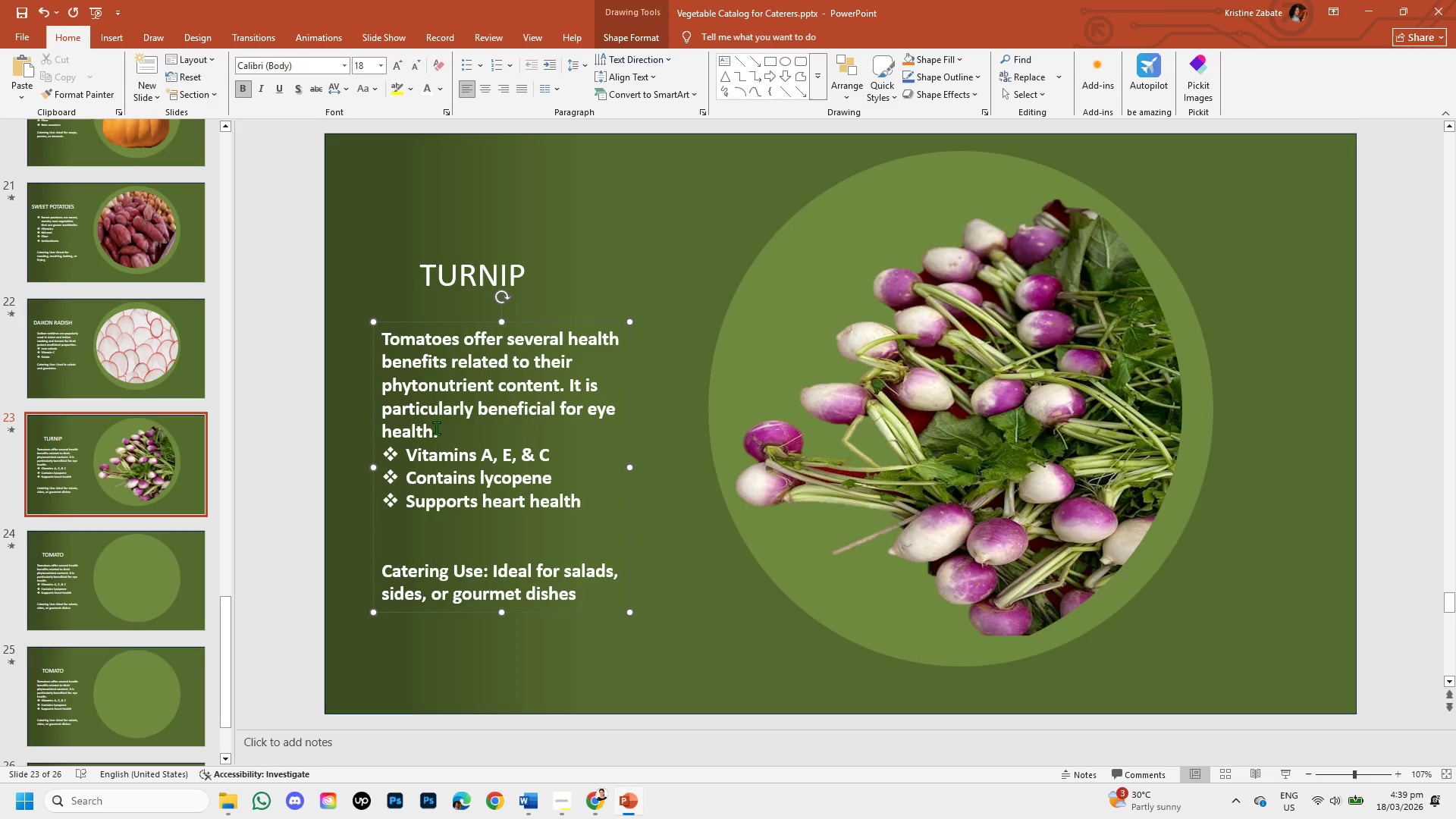 
left_click_drag(start_coordinate=[435, 427], to_coordinate=[395, 349])
 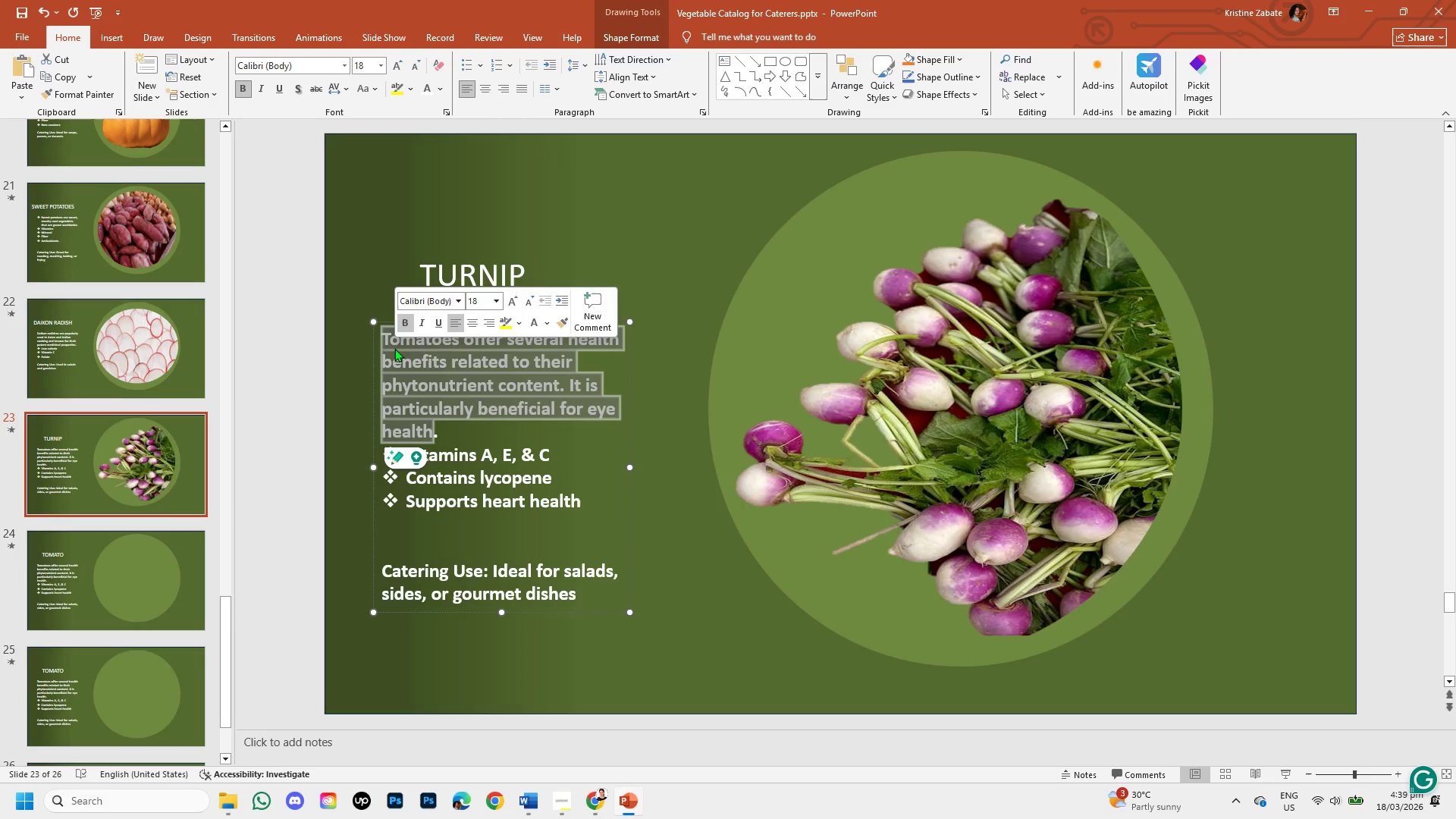 
key(Backspace)
 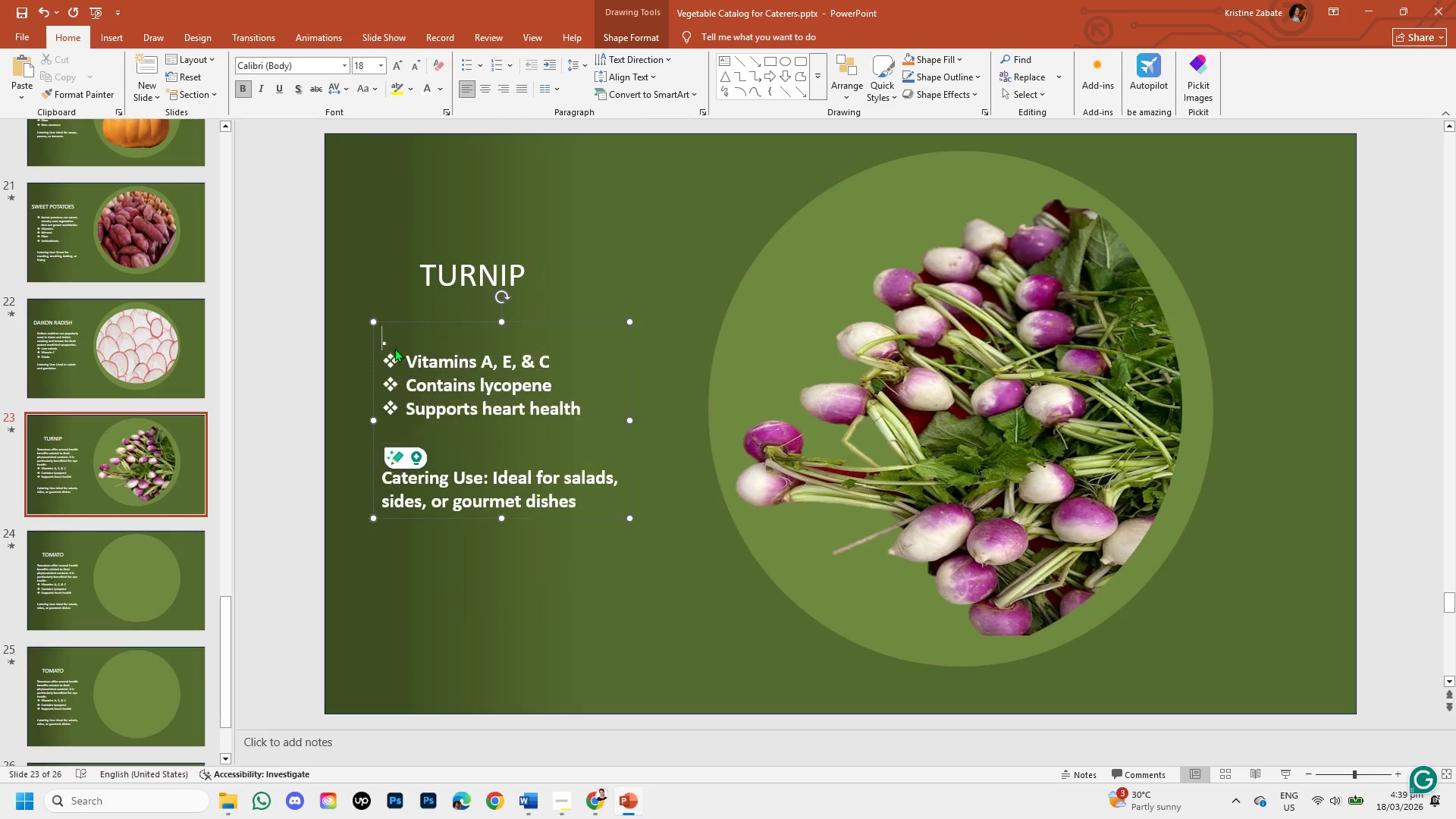 
key(Control+V)
 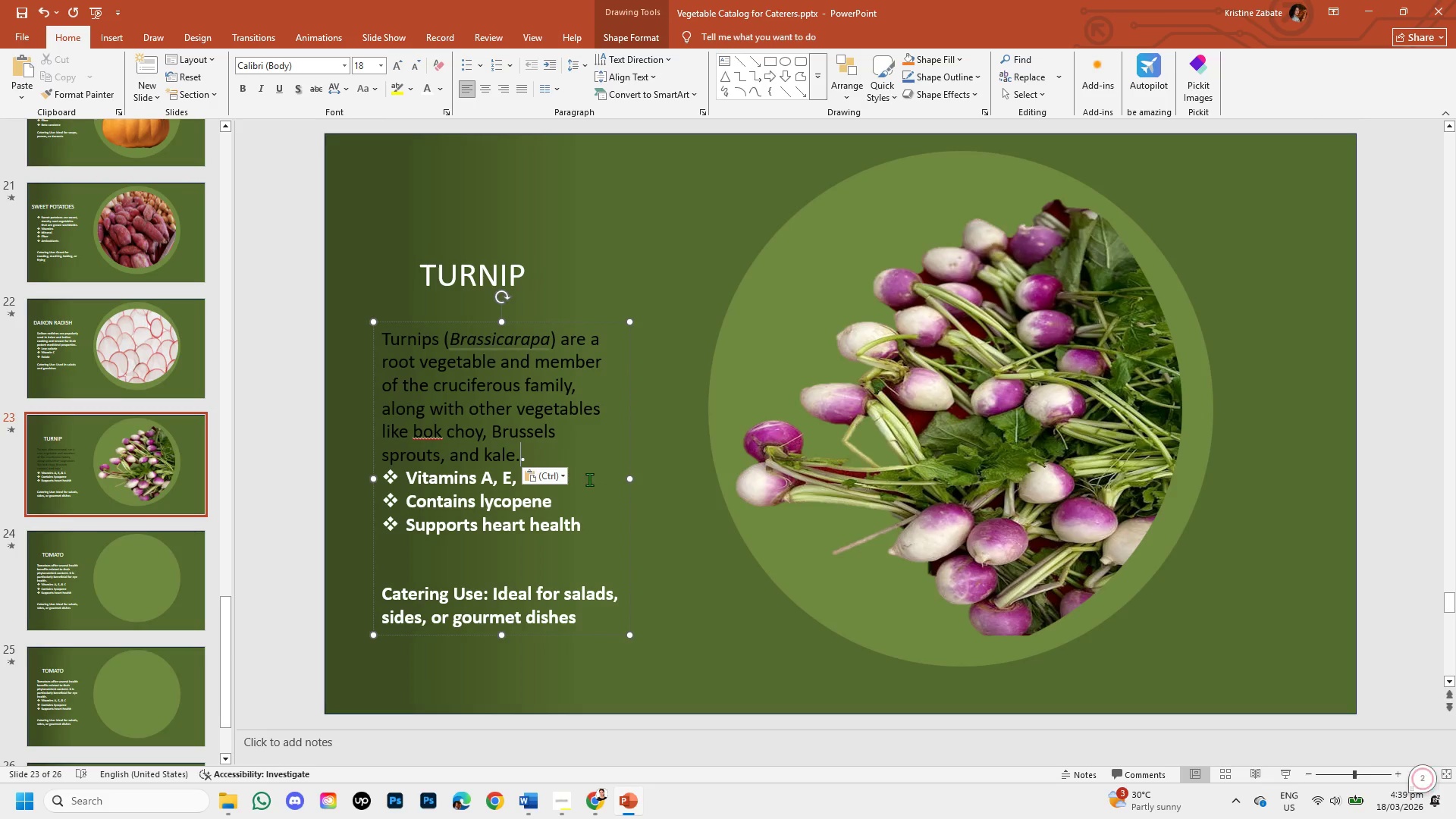 
left_click([559, 475])
 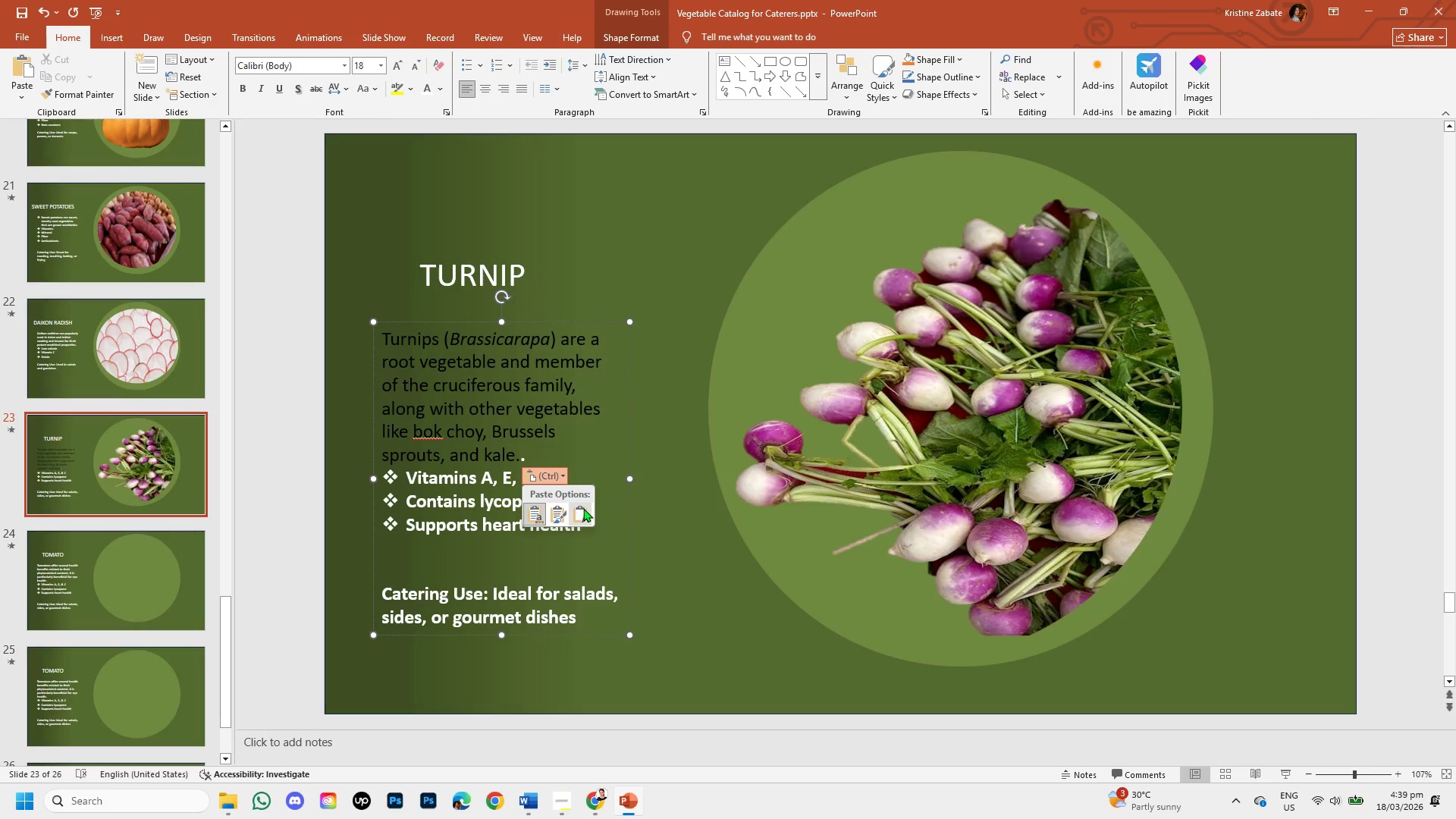 
left_click([583, 509])
 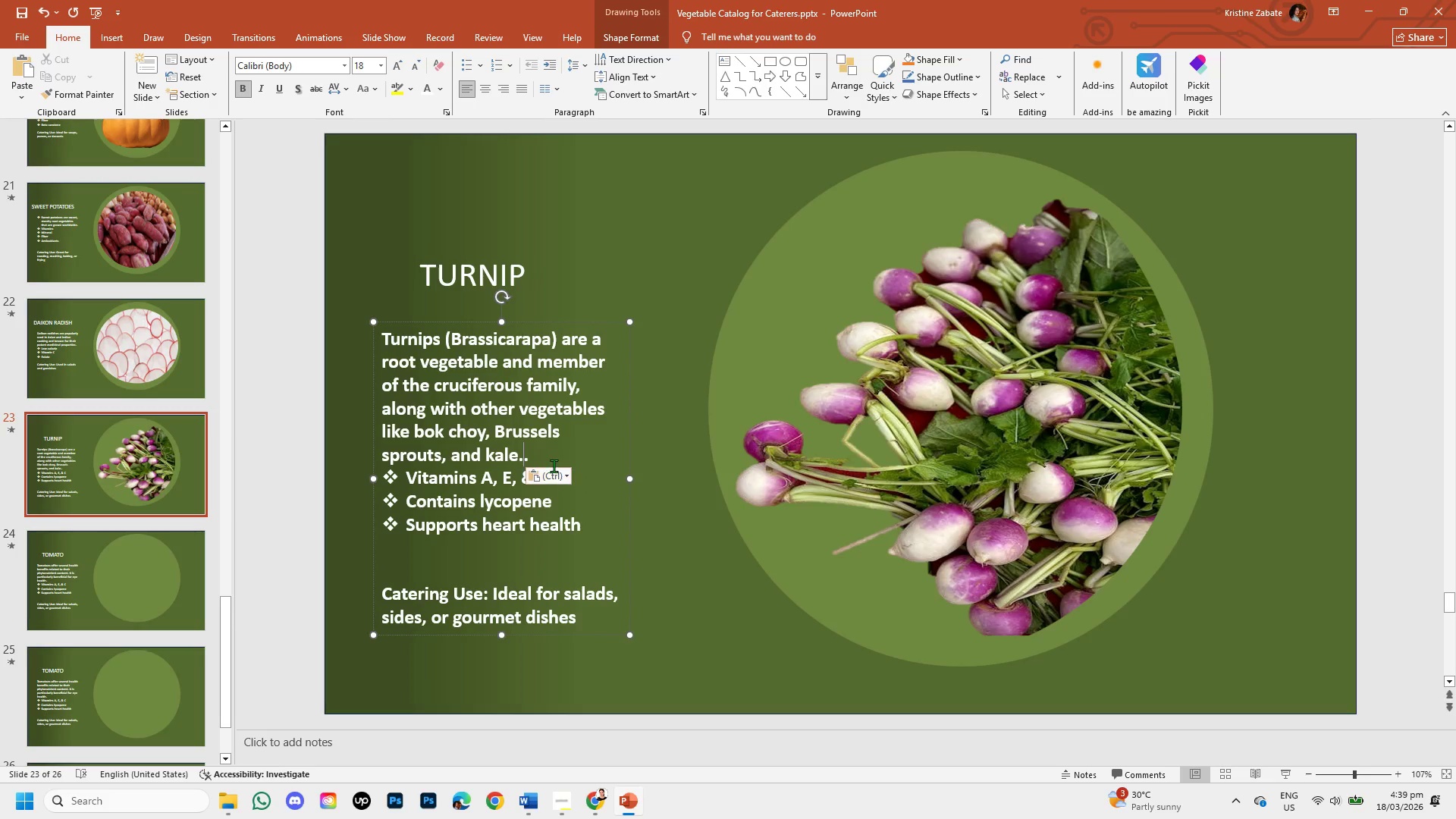 
key(Backspace)
 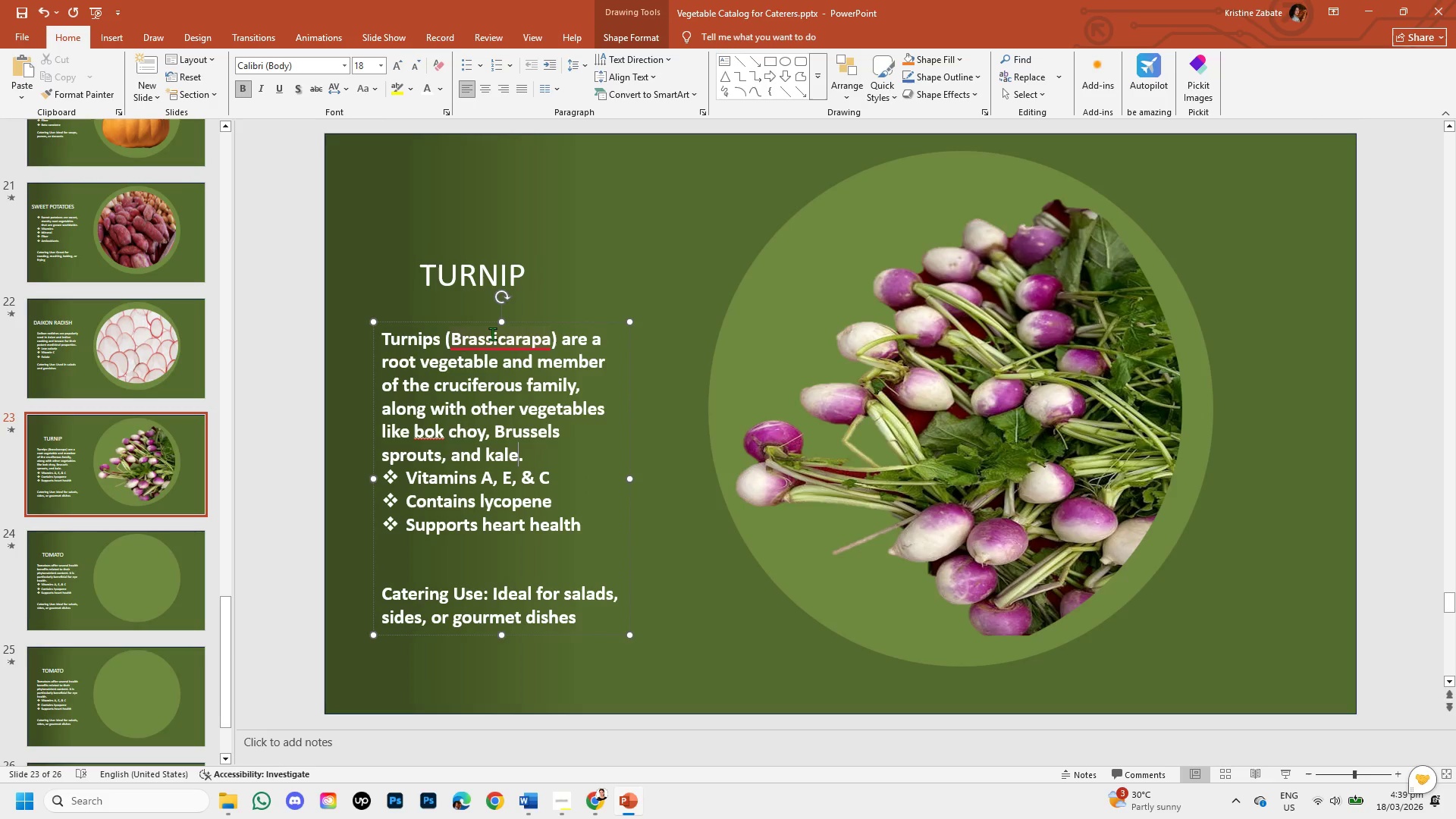 
left_click([492, 334])
 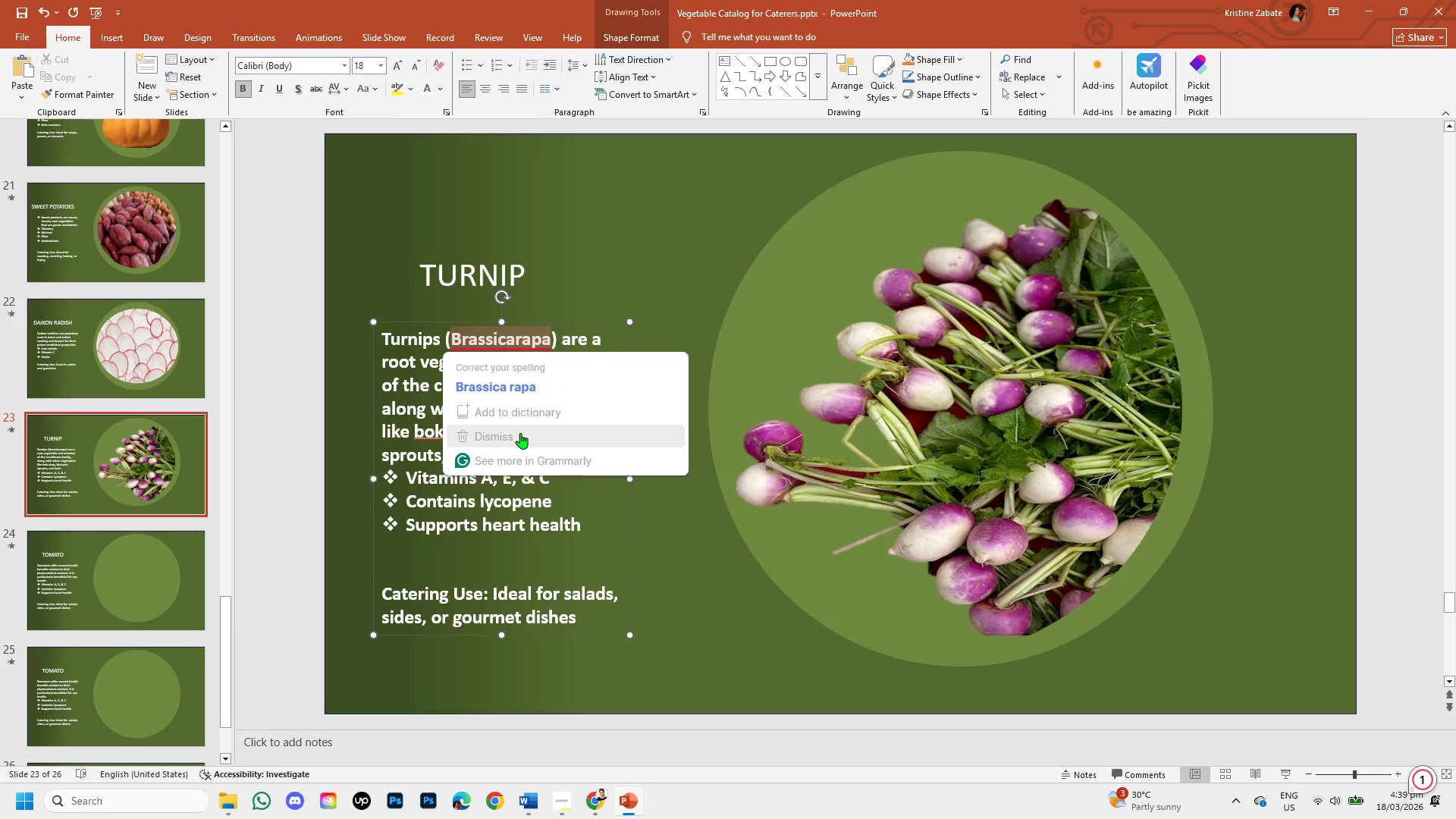 
left_click([520, 433])
 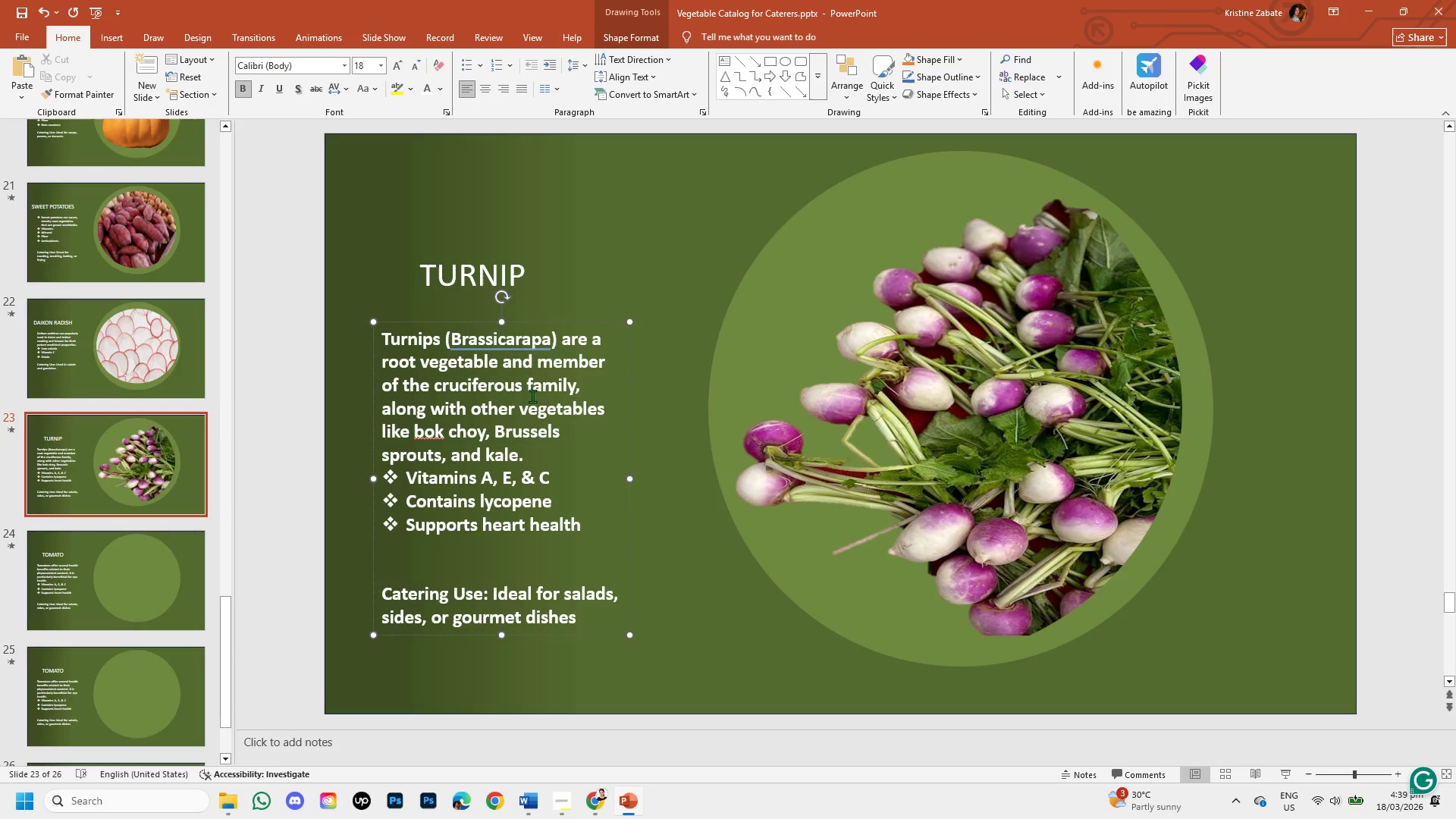 
wait(5.08)
 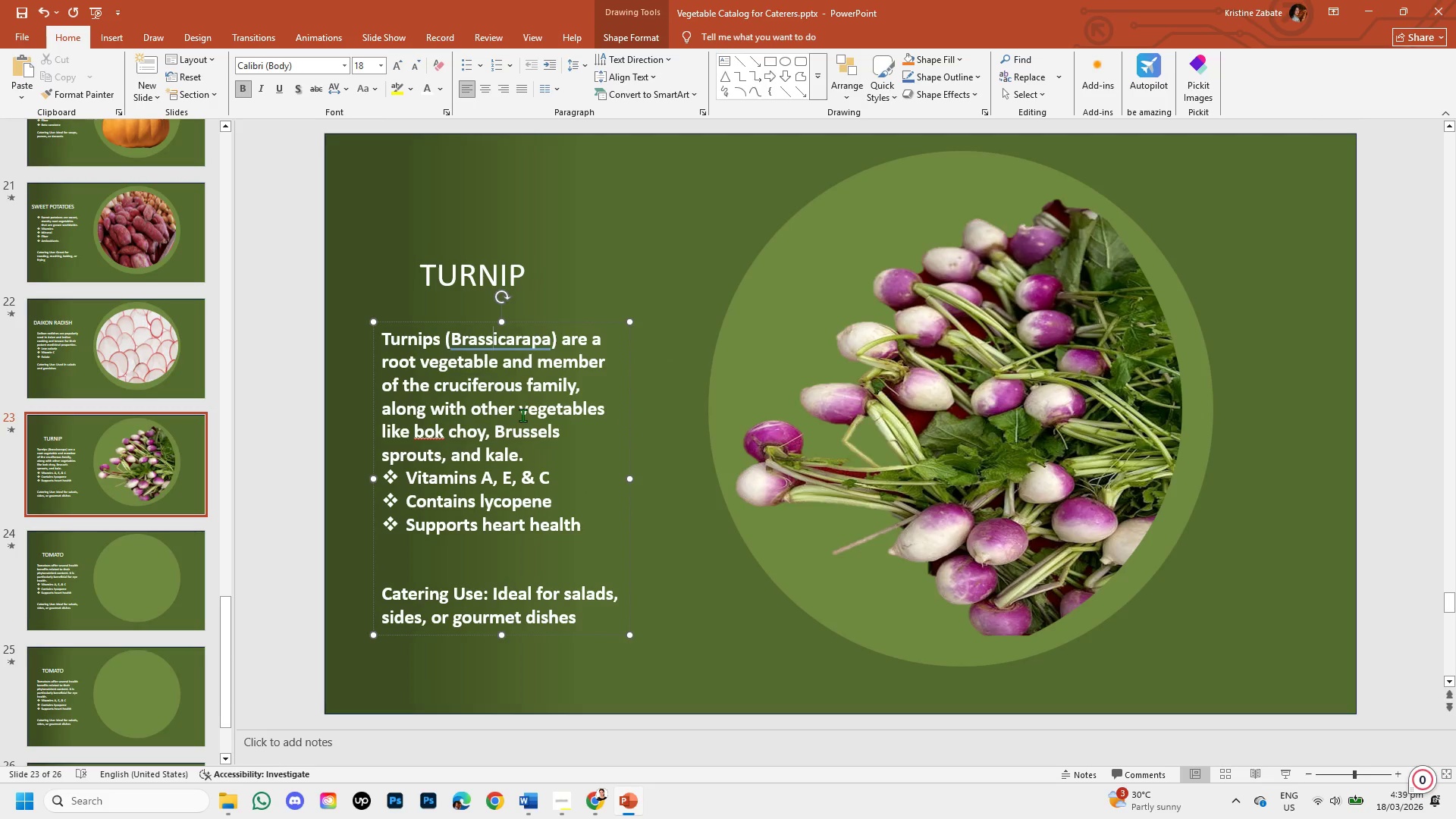 
left_click([439, 425])
 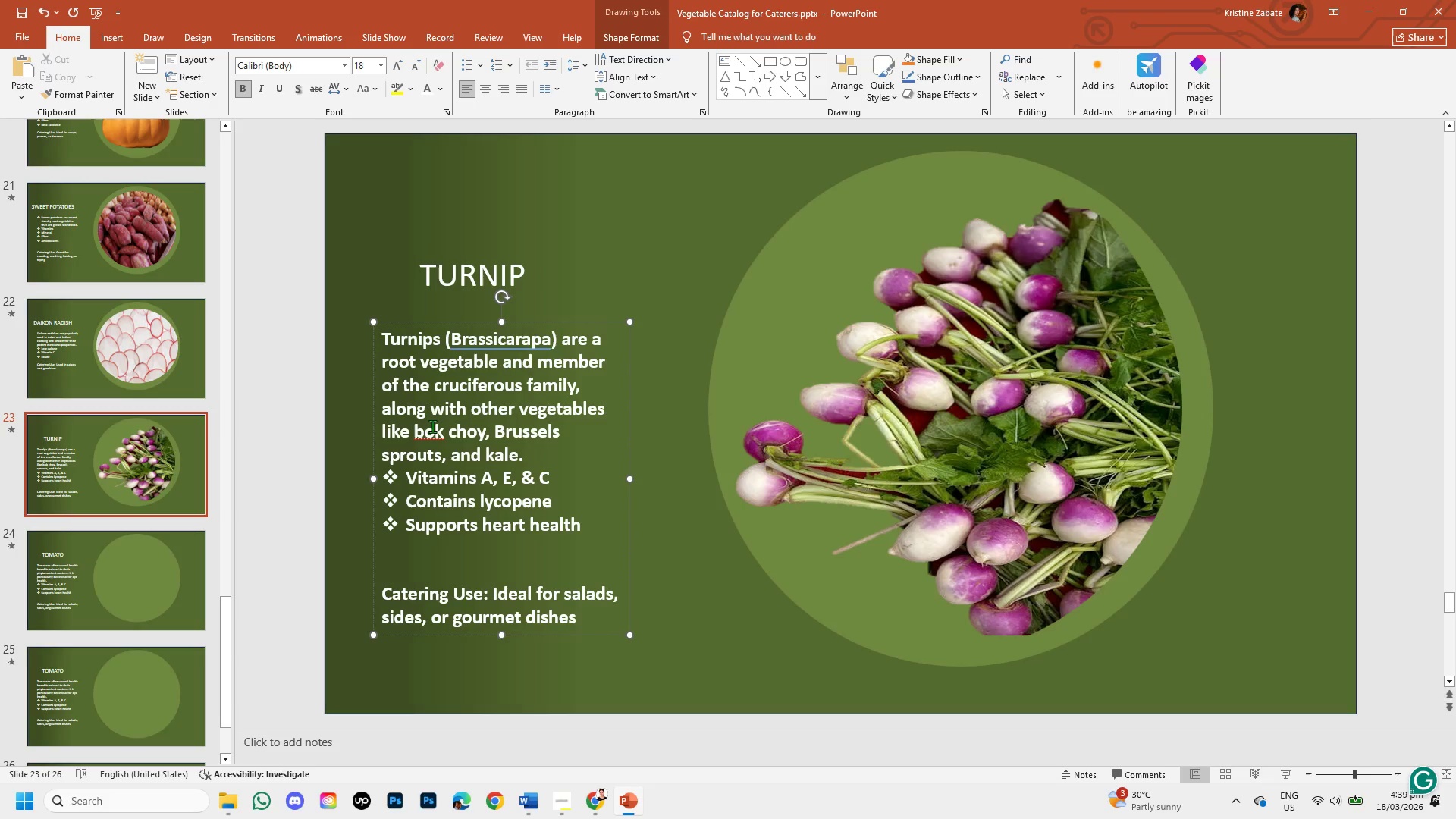 
right_click([430, 426])
 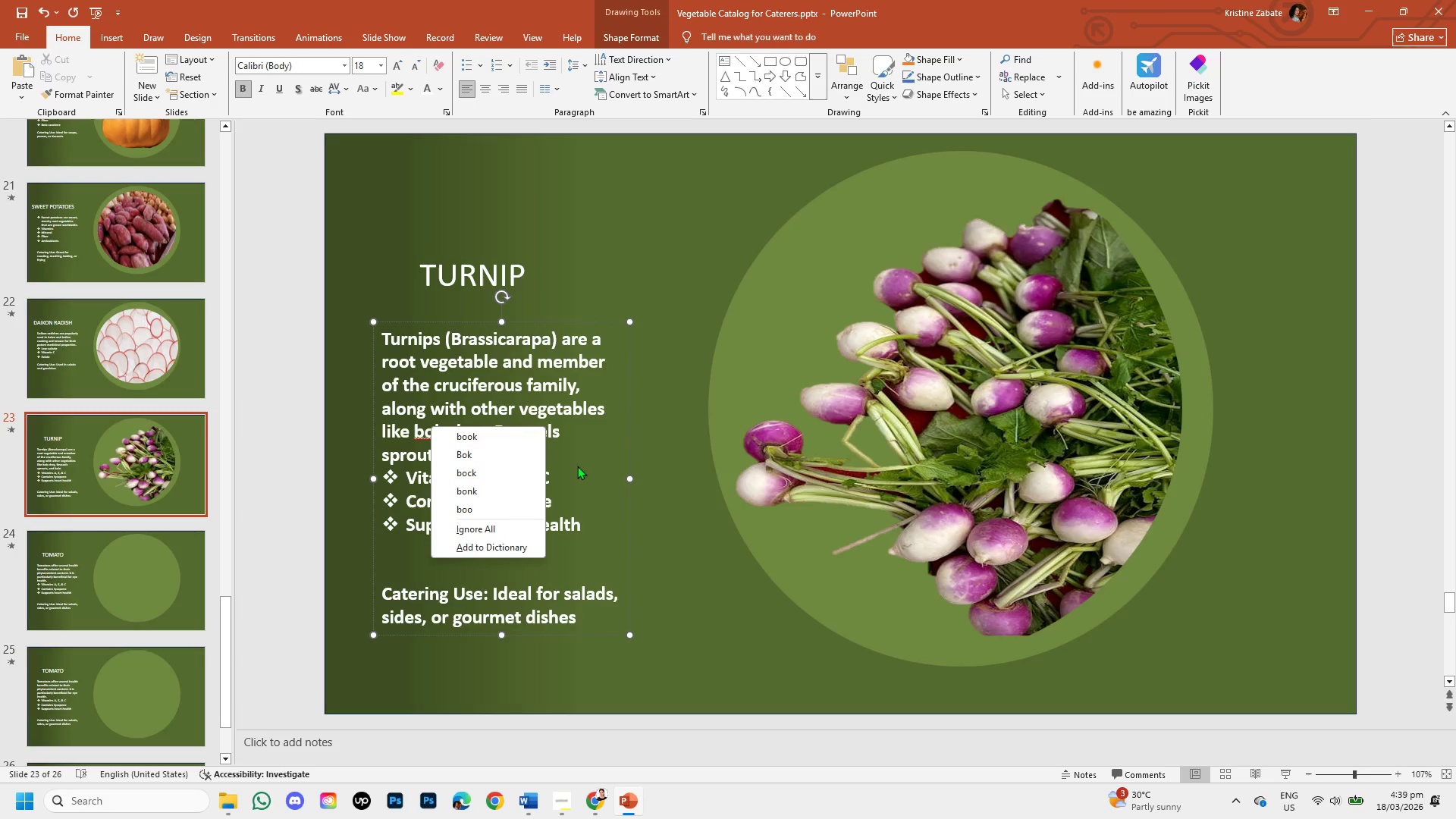 
left_click([580, 466])
 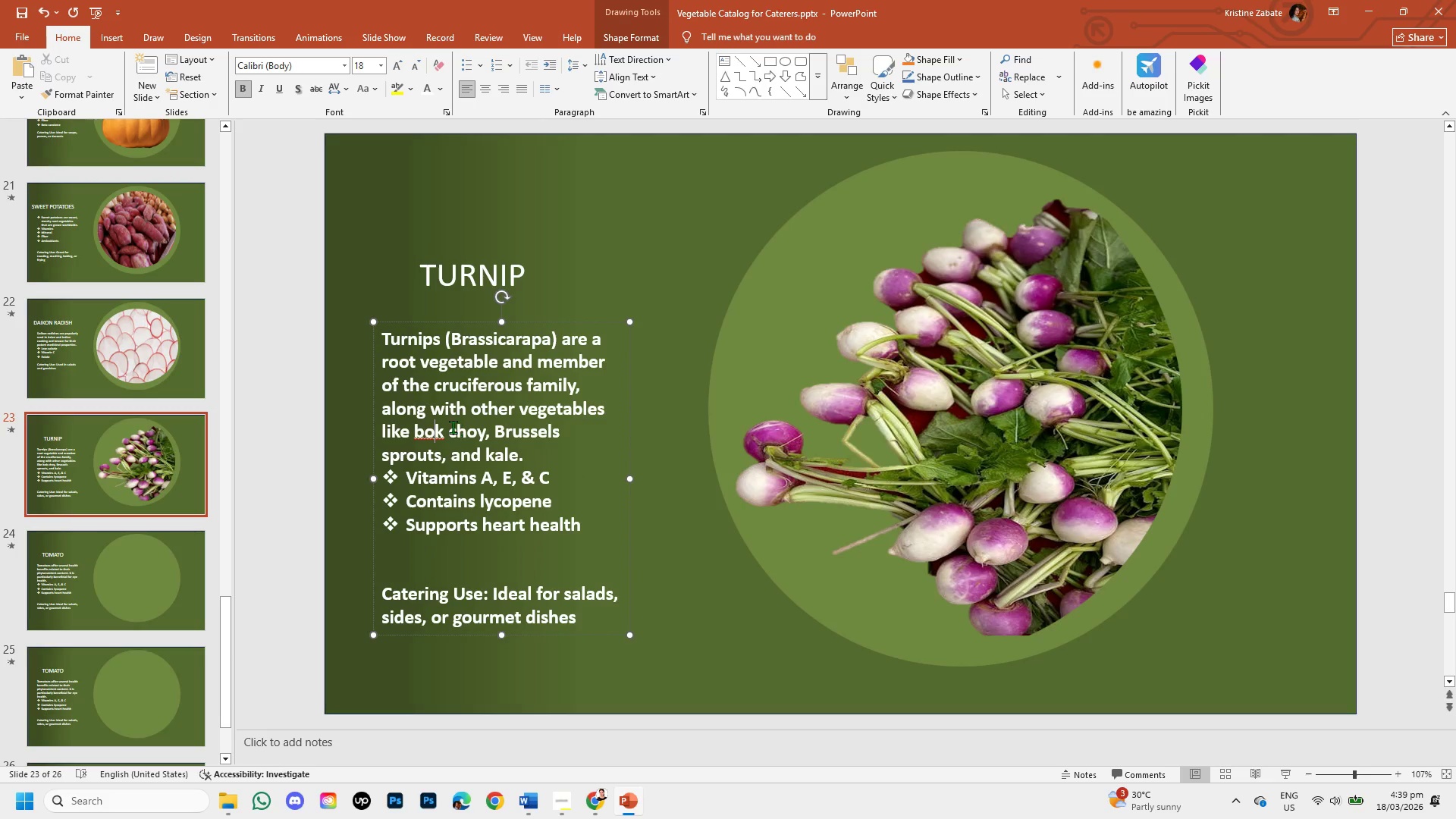 
left_click([453, 427])
 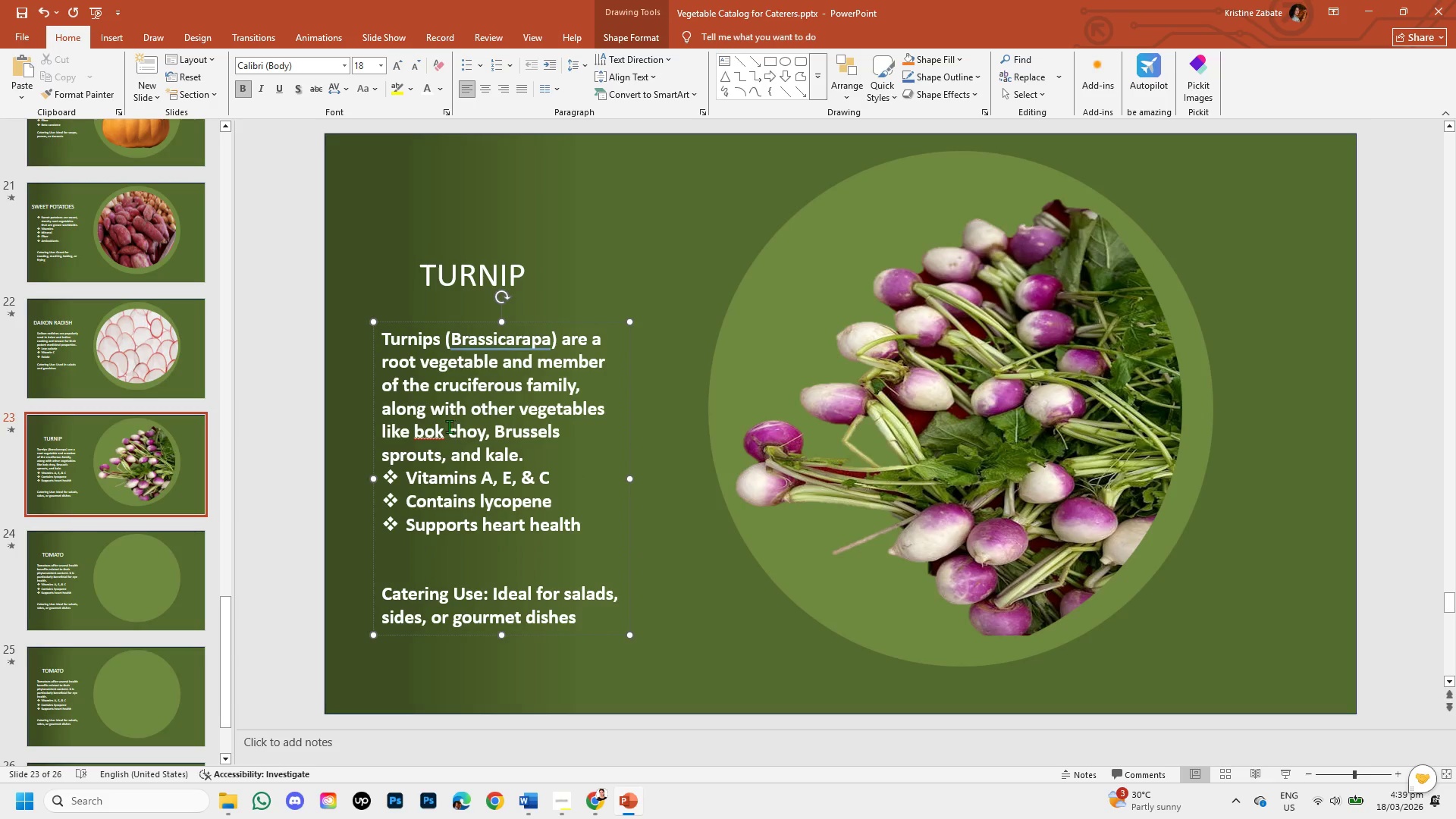 
left_click([447, 425])
 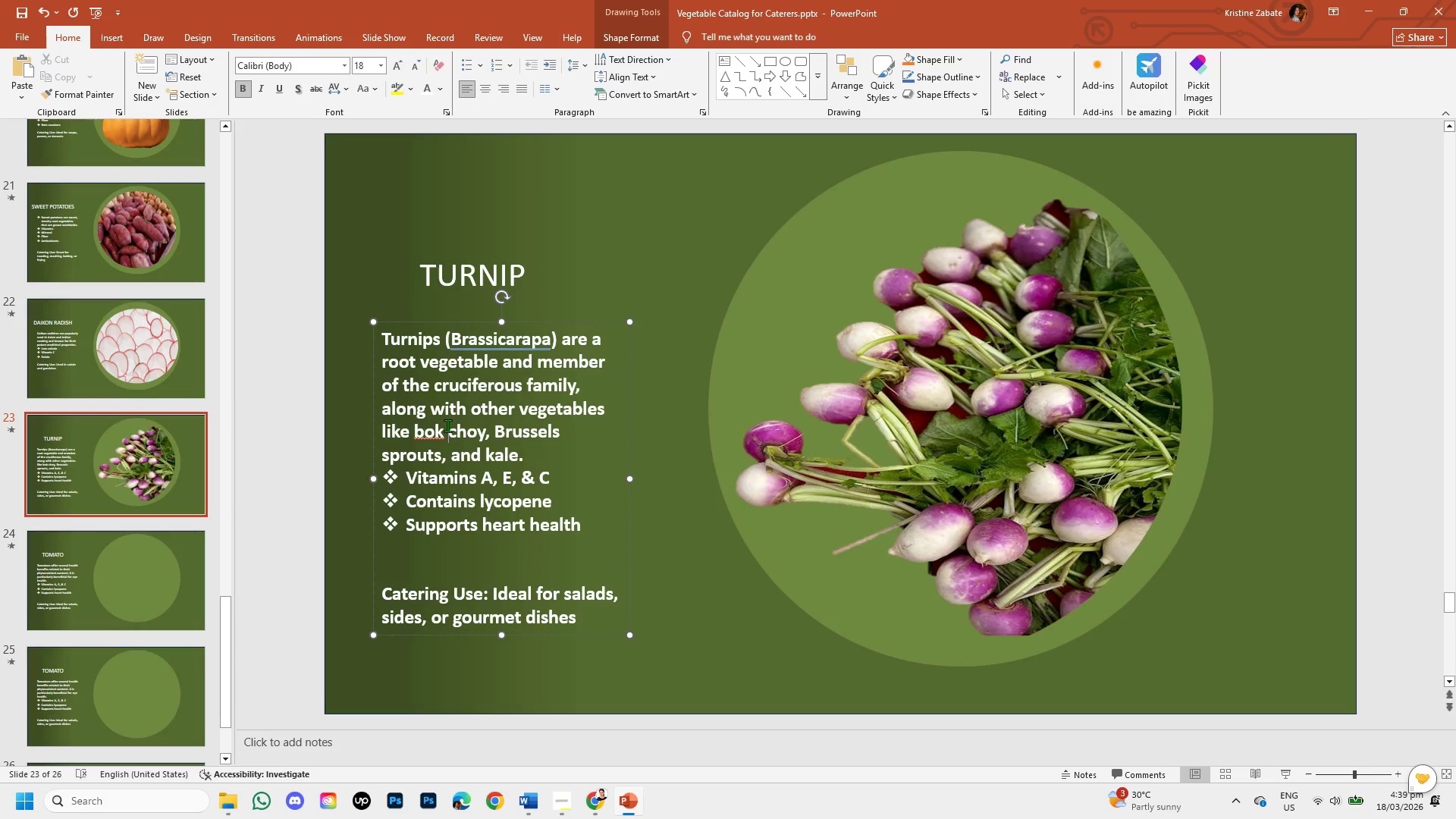 
key(Backspace)
 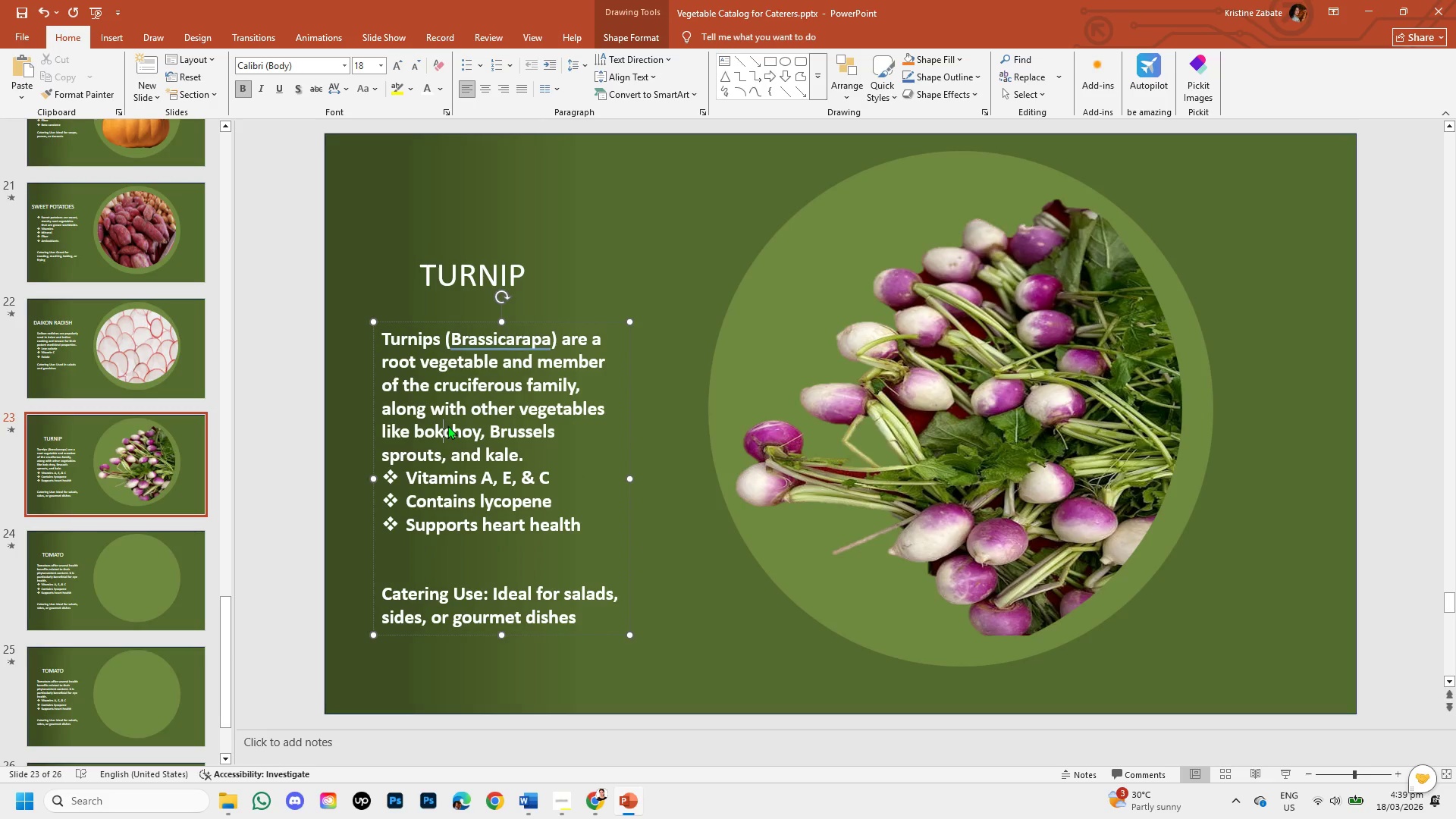 
key(Minus)
 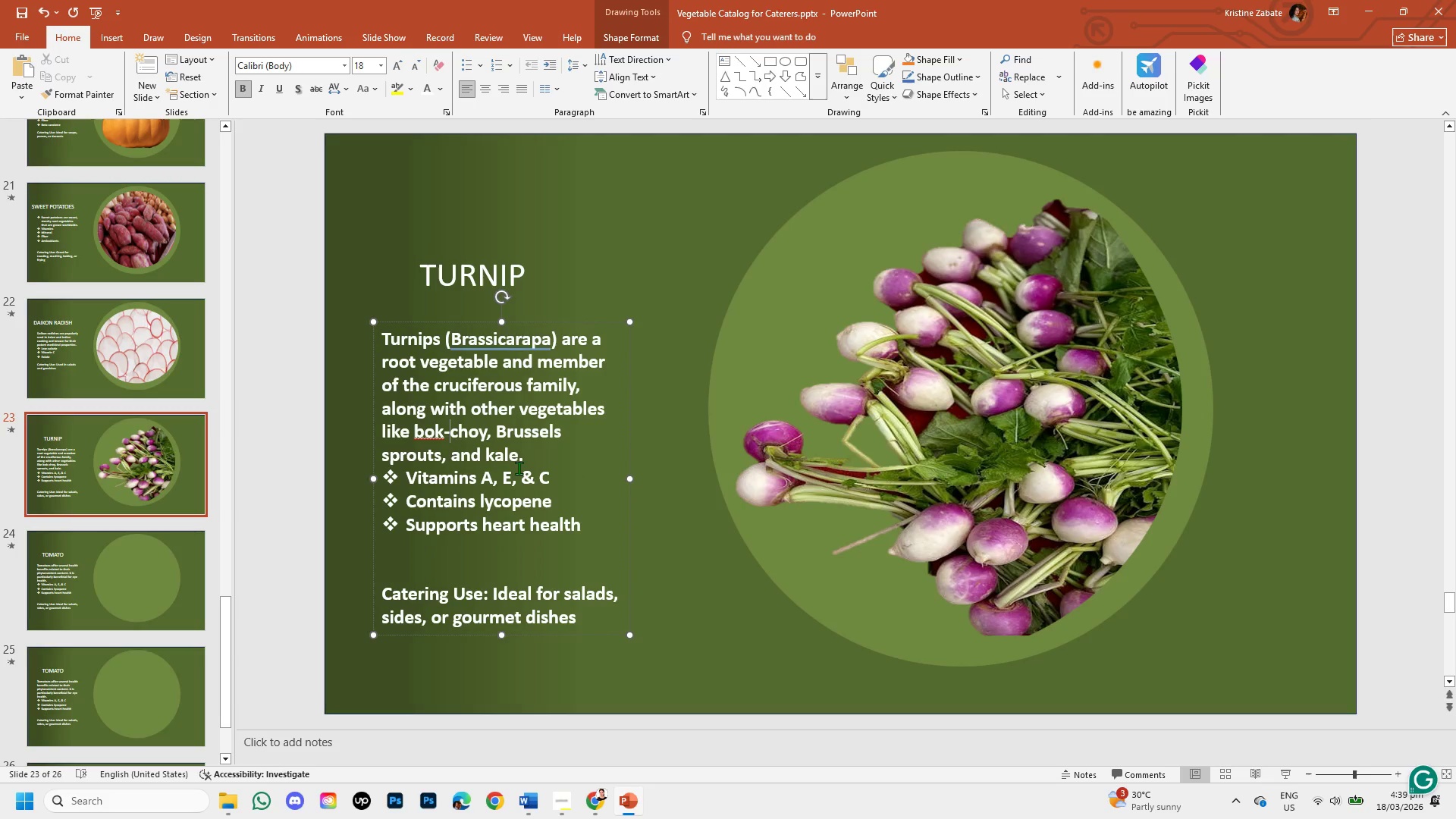 
left_click([523, 466])
 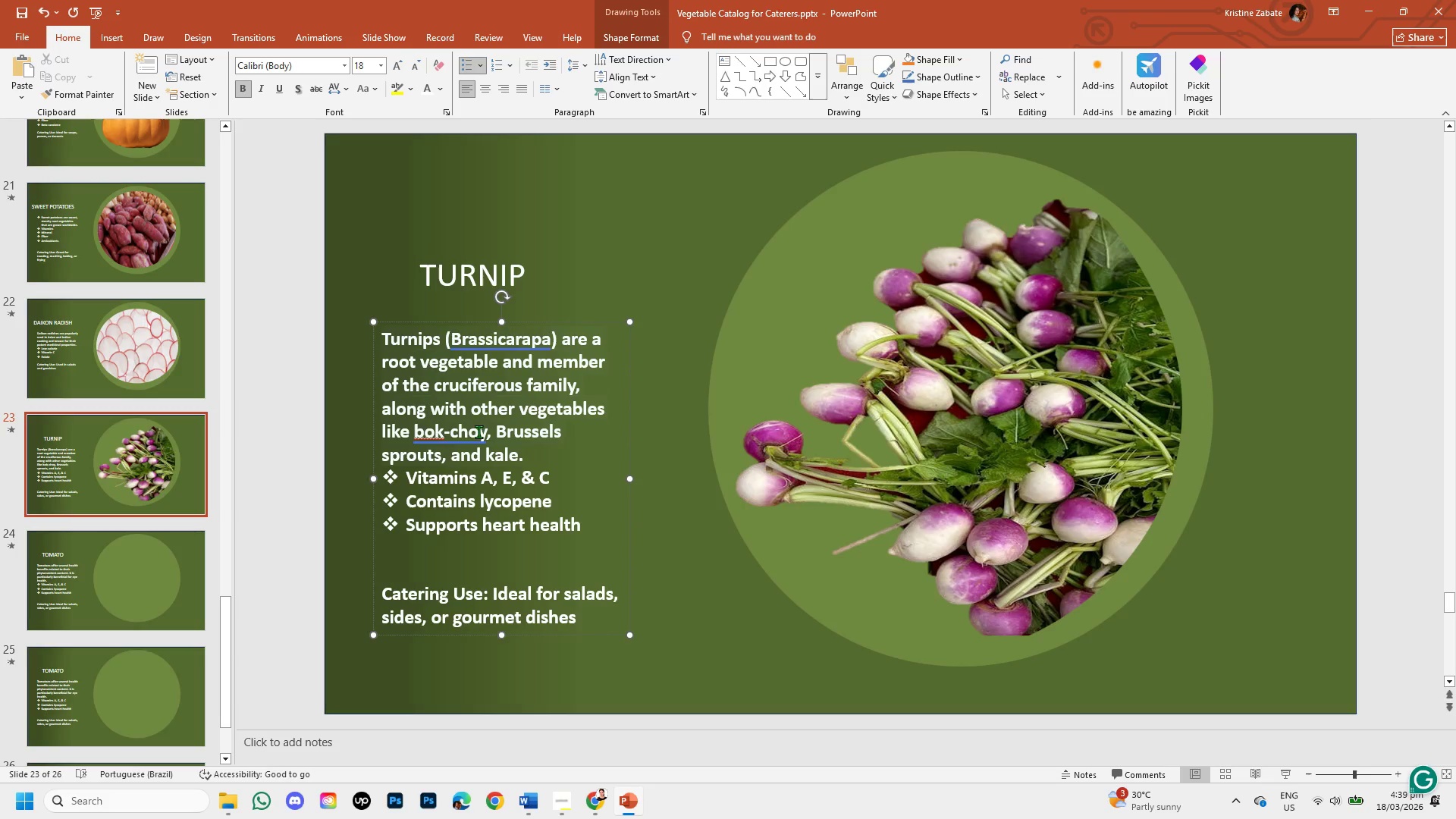 
left_click([477, 429])
 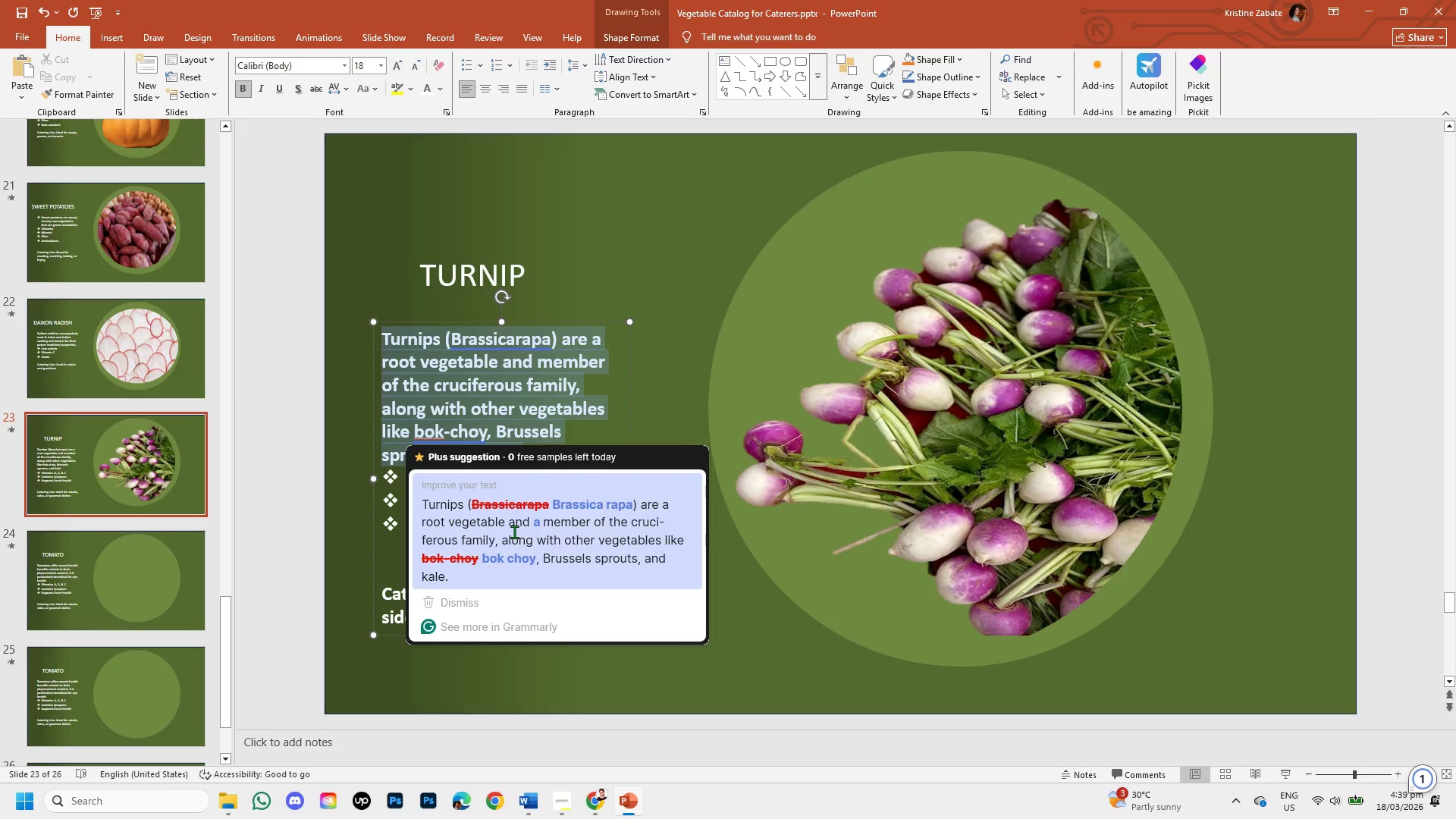 
wait(5.02)
 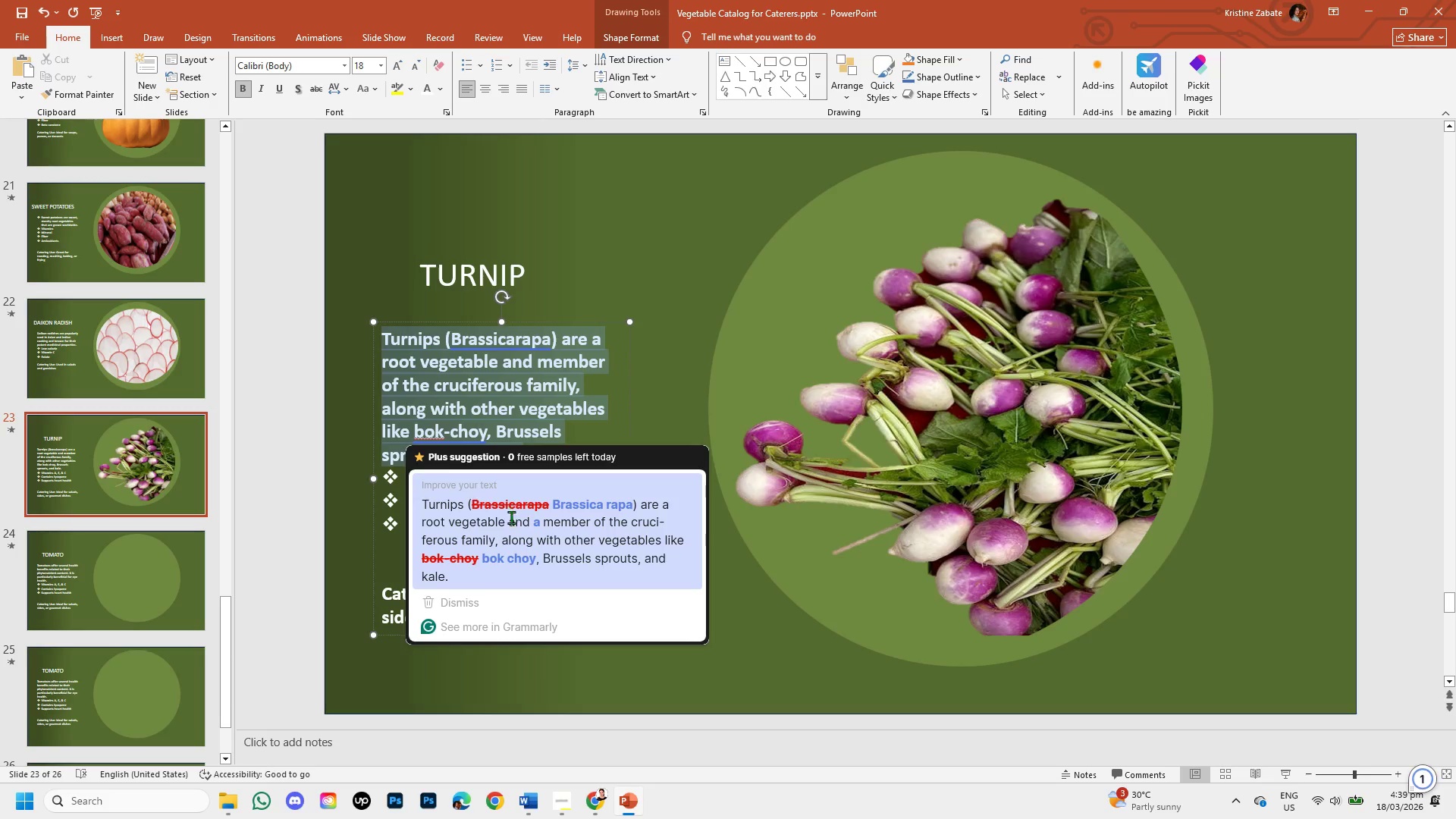 
left_click([734, 595])
 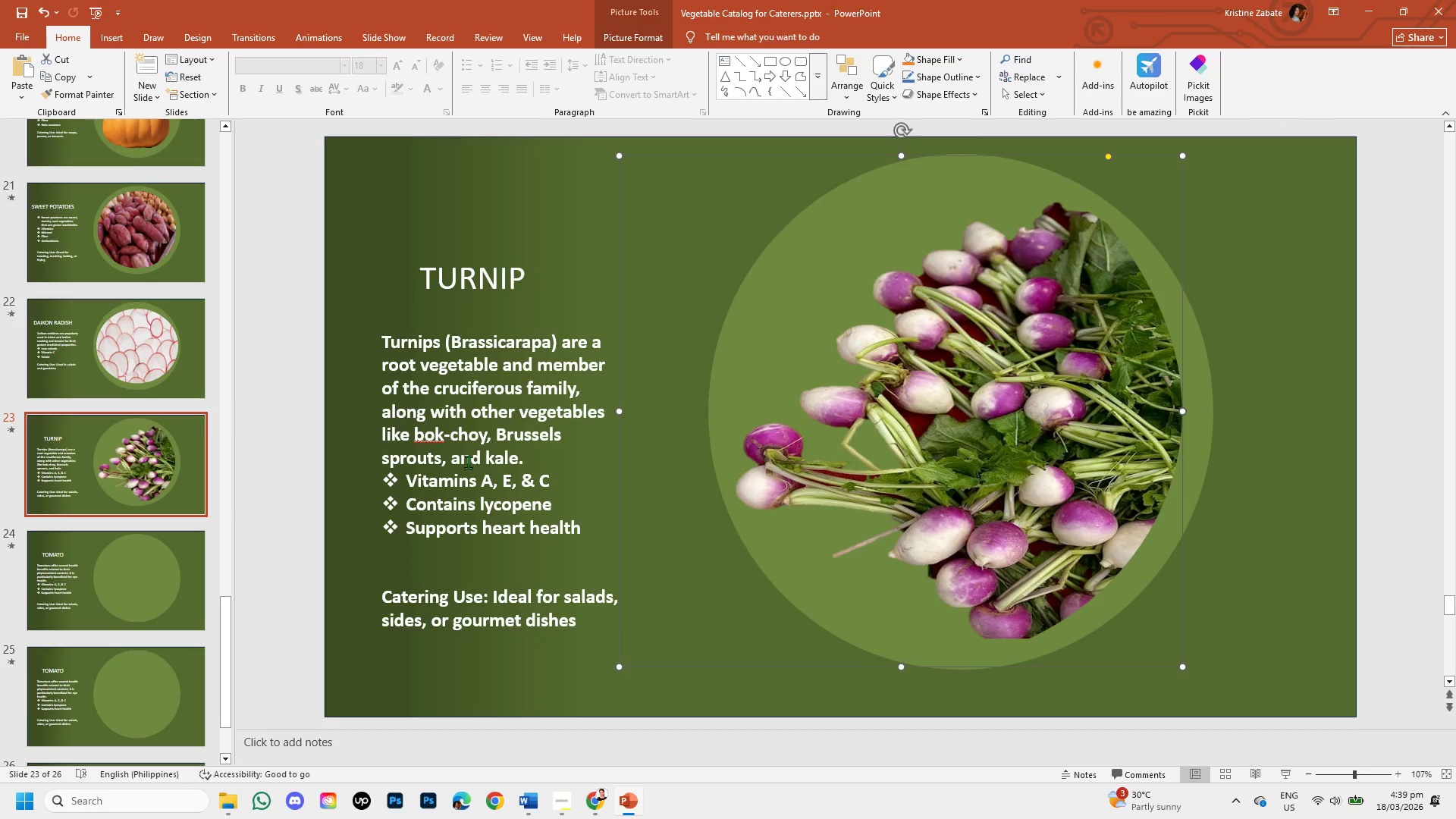 
key(Control+Z)
 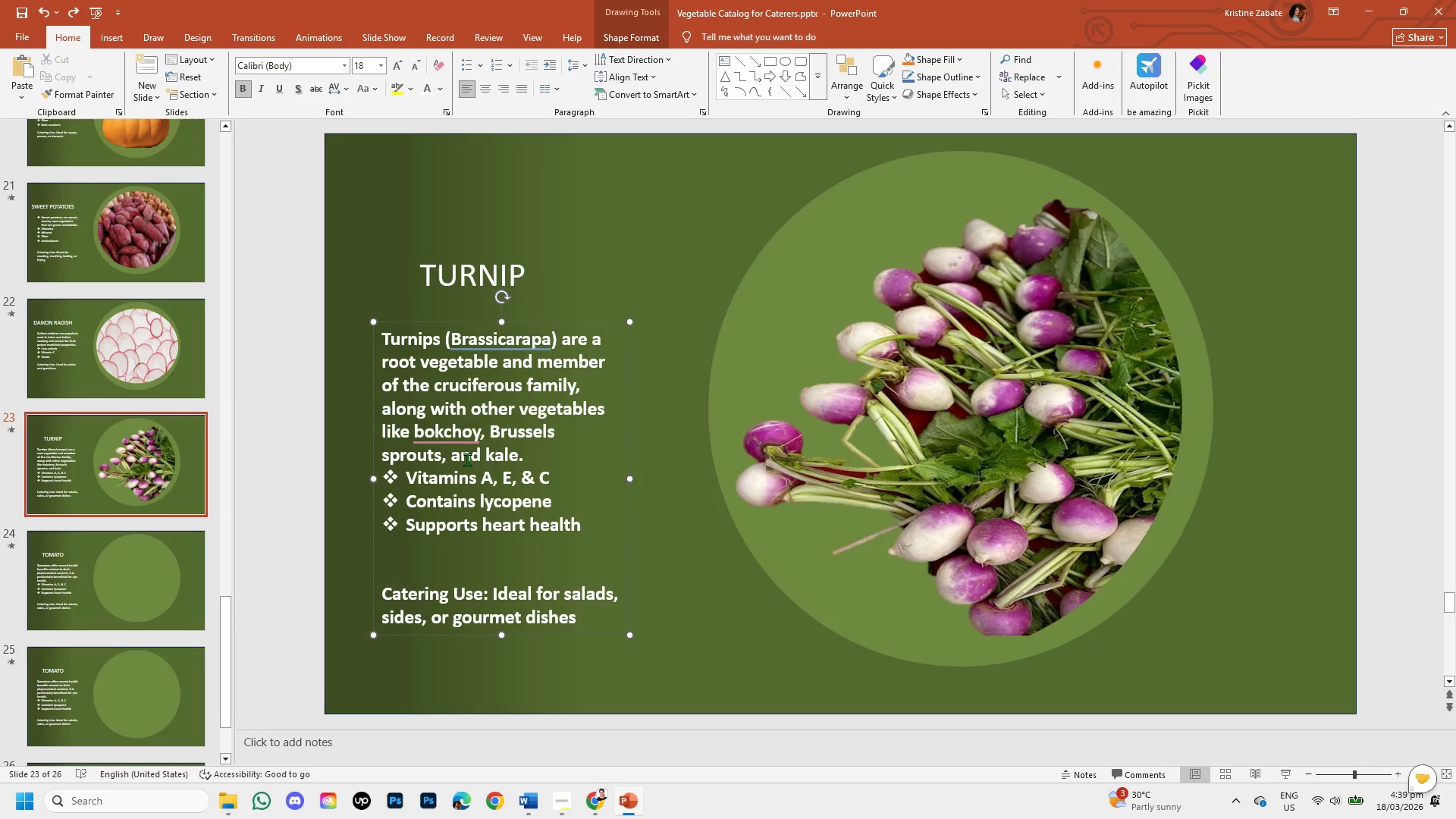 
key(Space)
 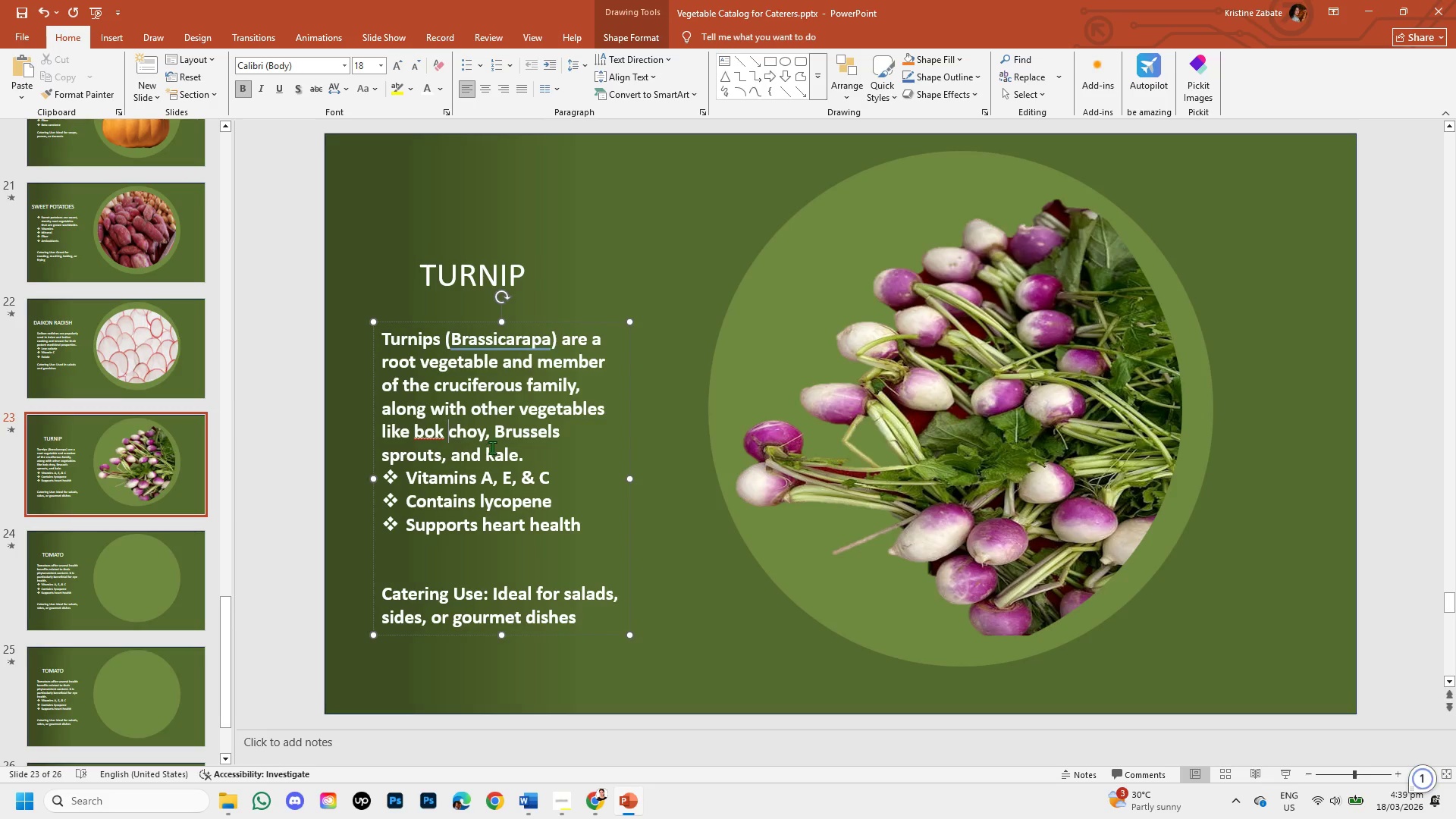 
left_click([505, 433])
 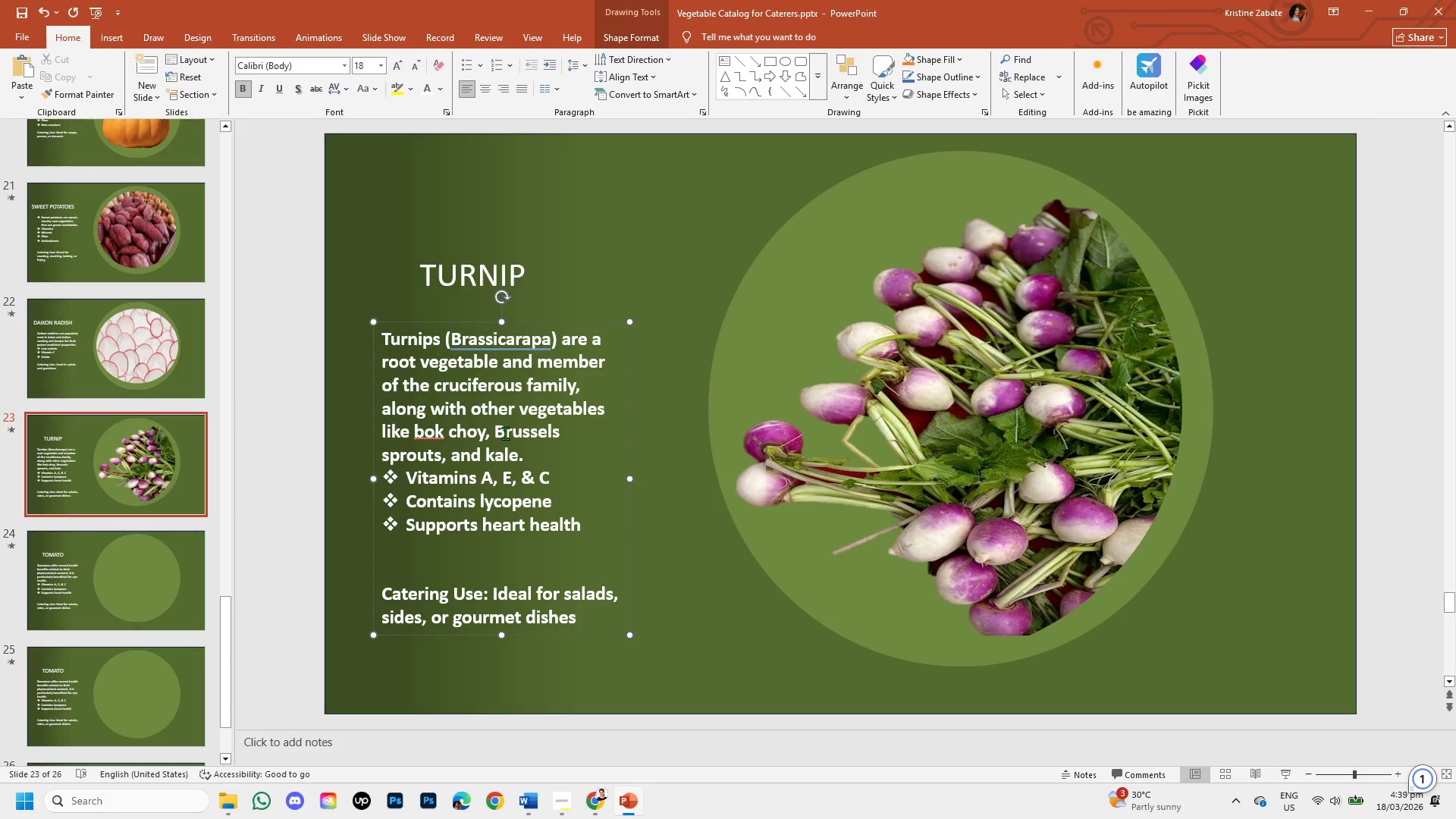 
key(Backspace)
 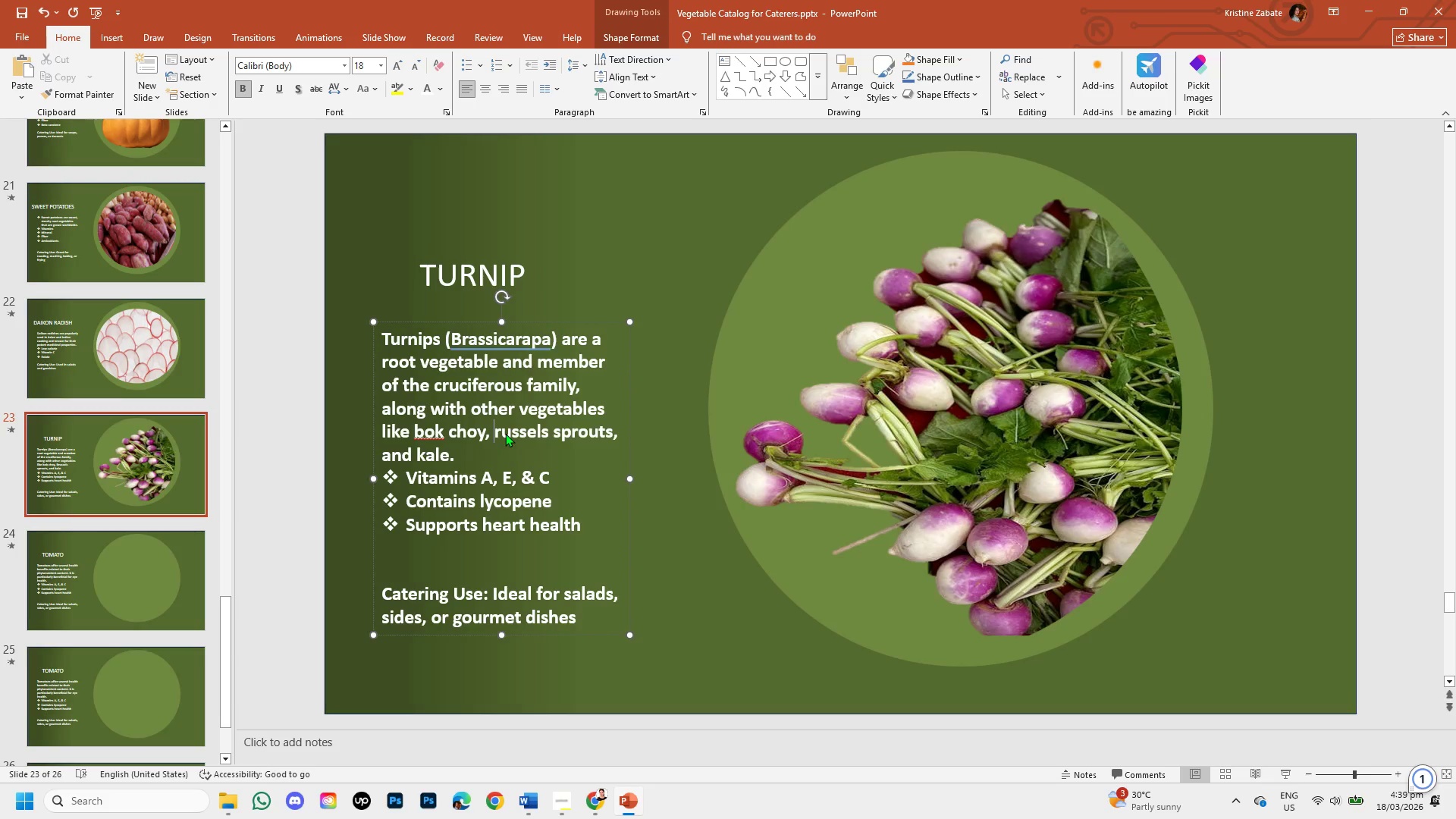 
key(B)
 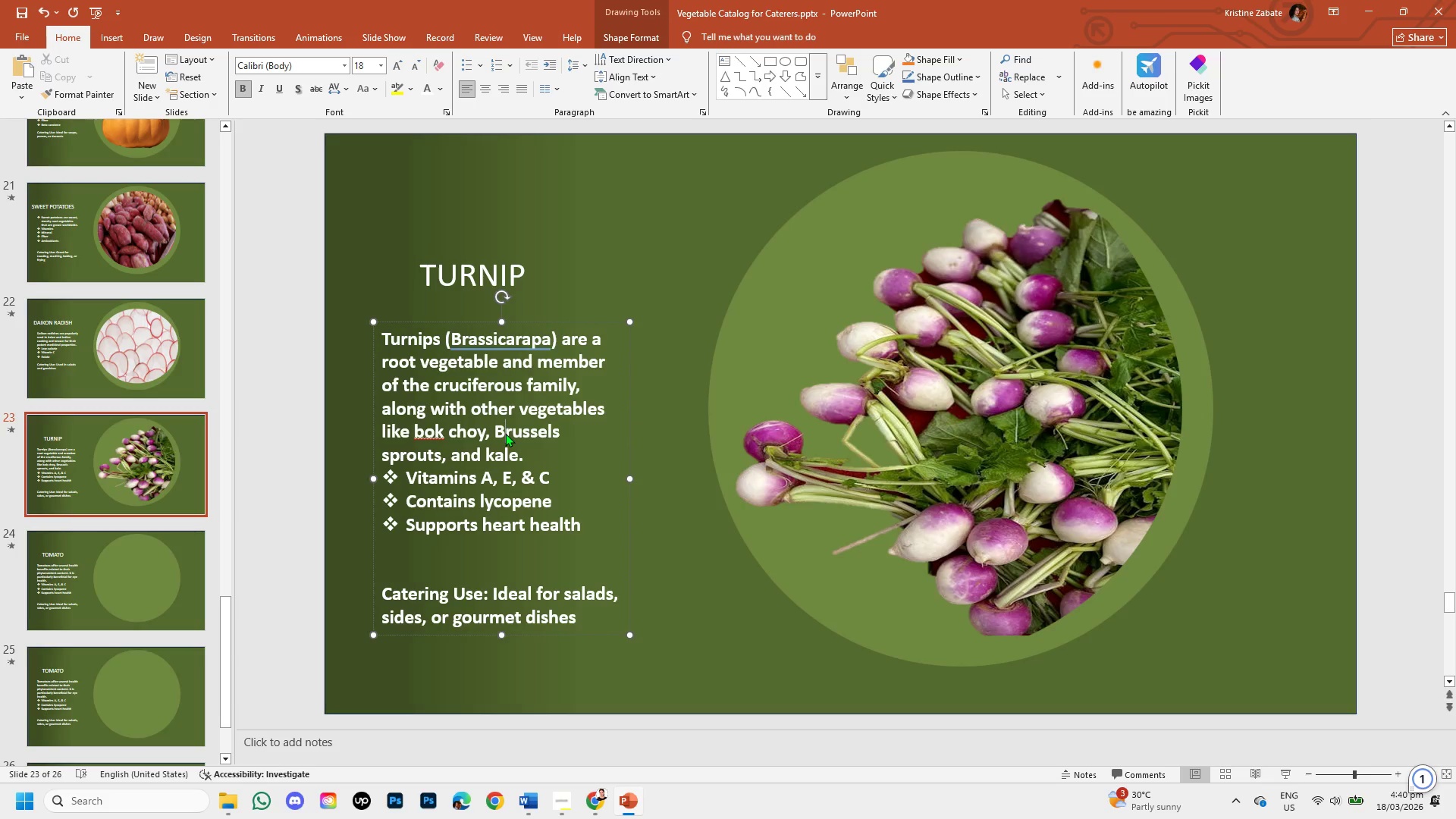 
key(Backspace)
 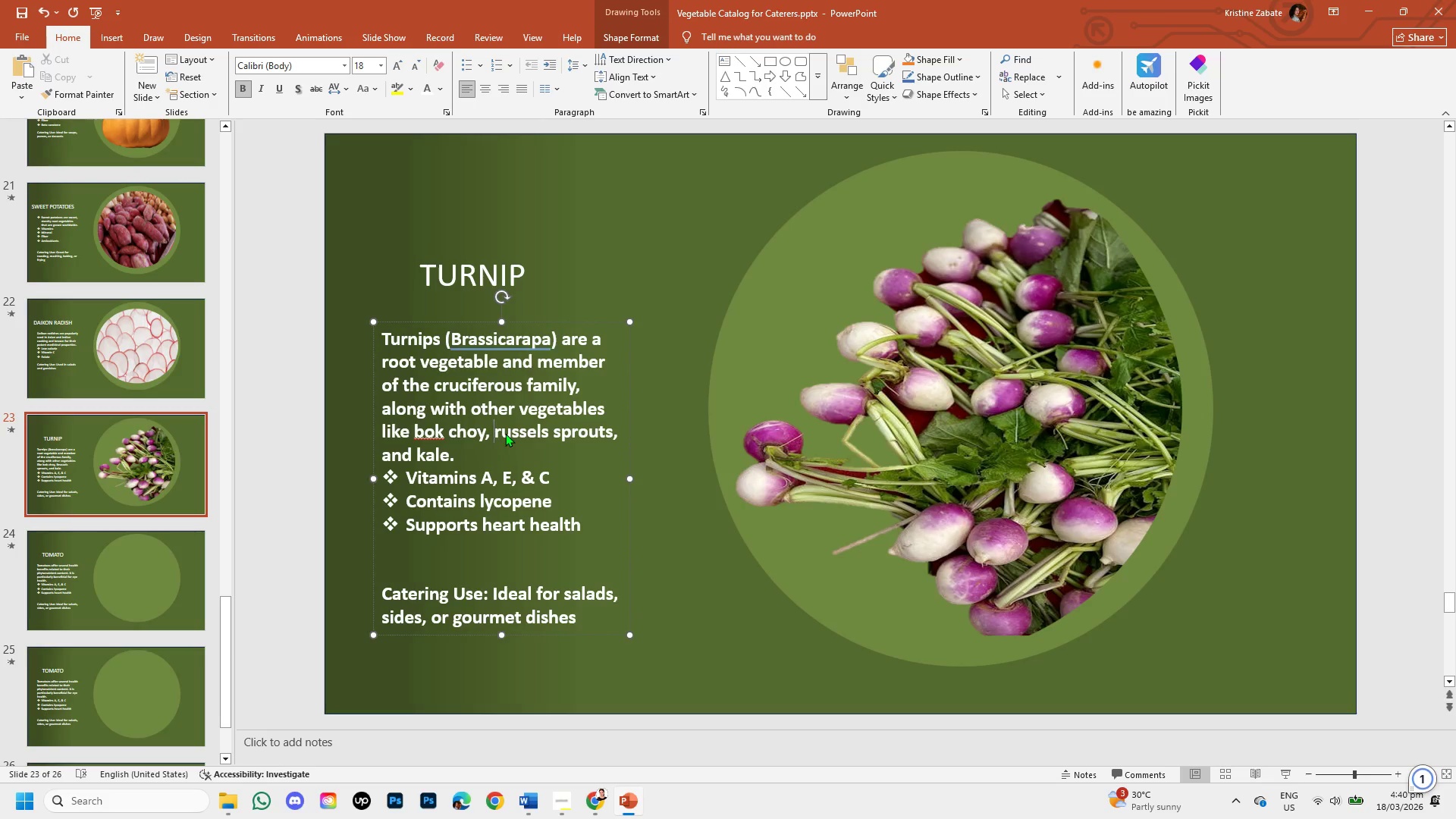 
key(CapsLock)
 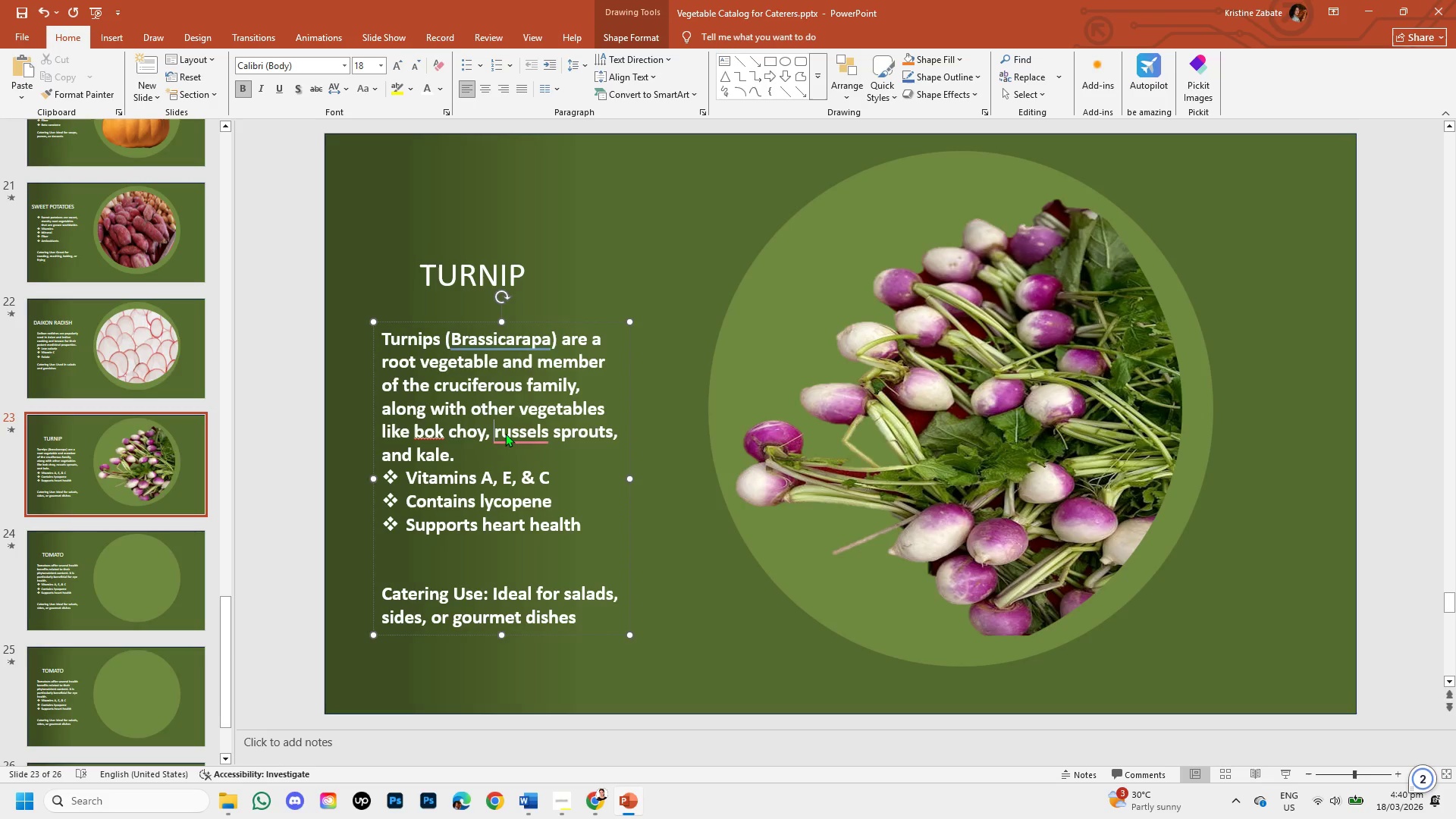 
key(B)
 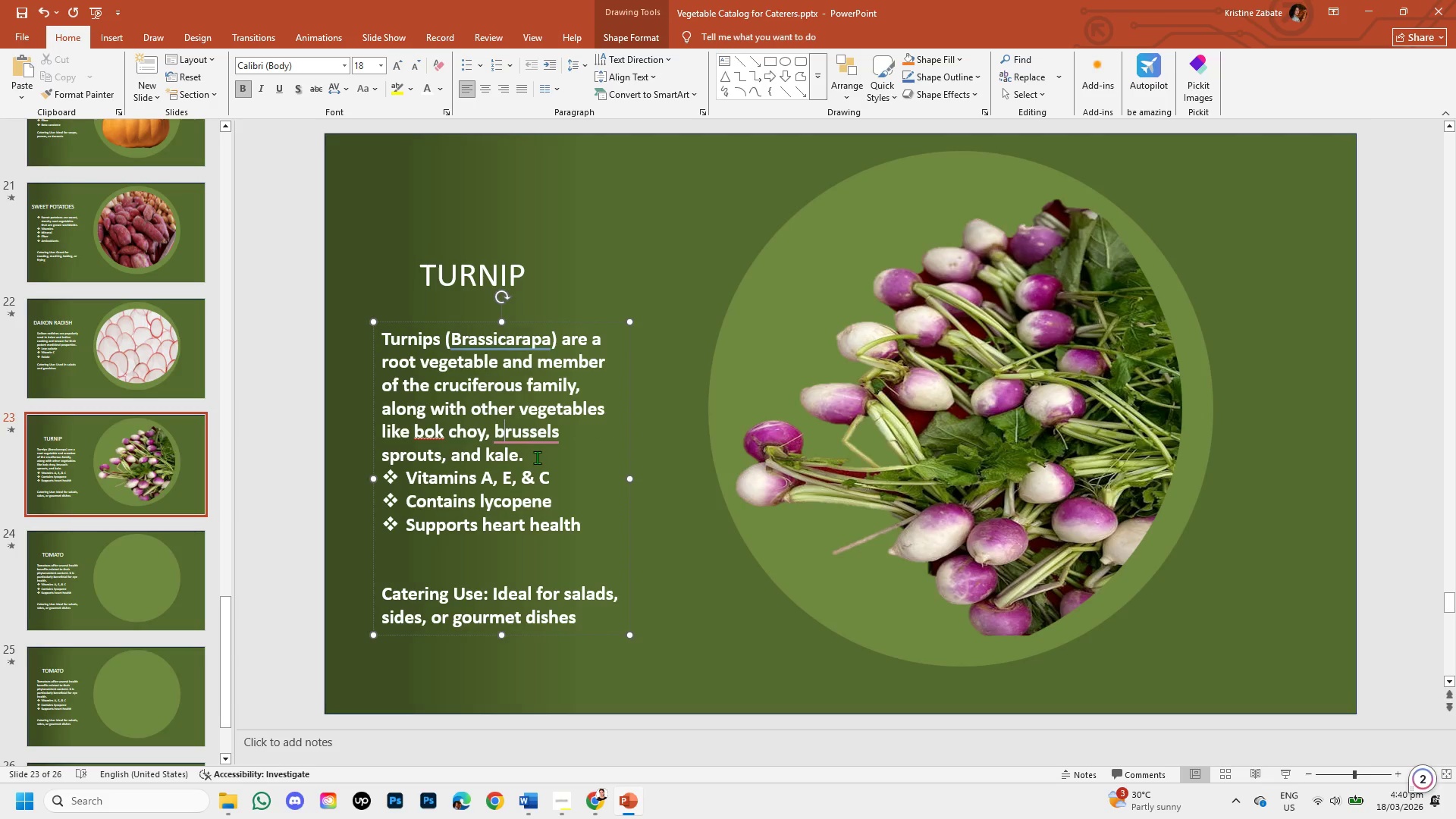 
left_click([536, 435])
 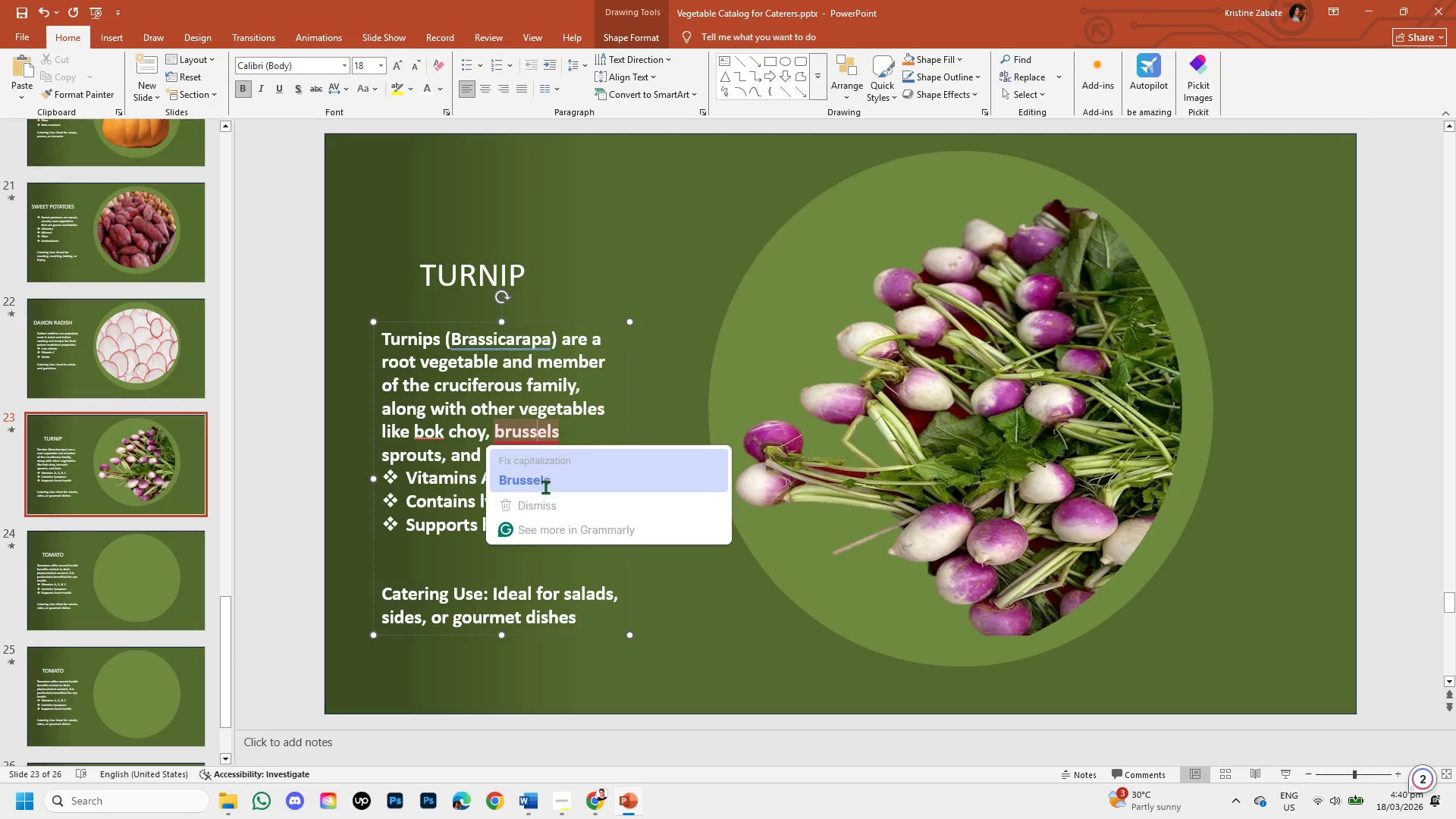 
left_click([529, 507])
 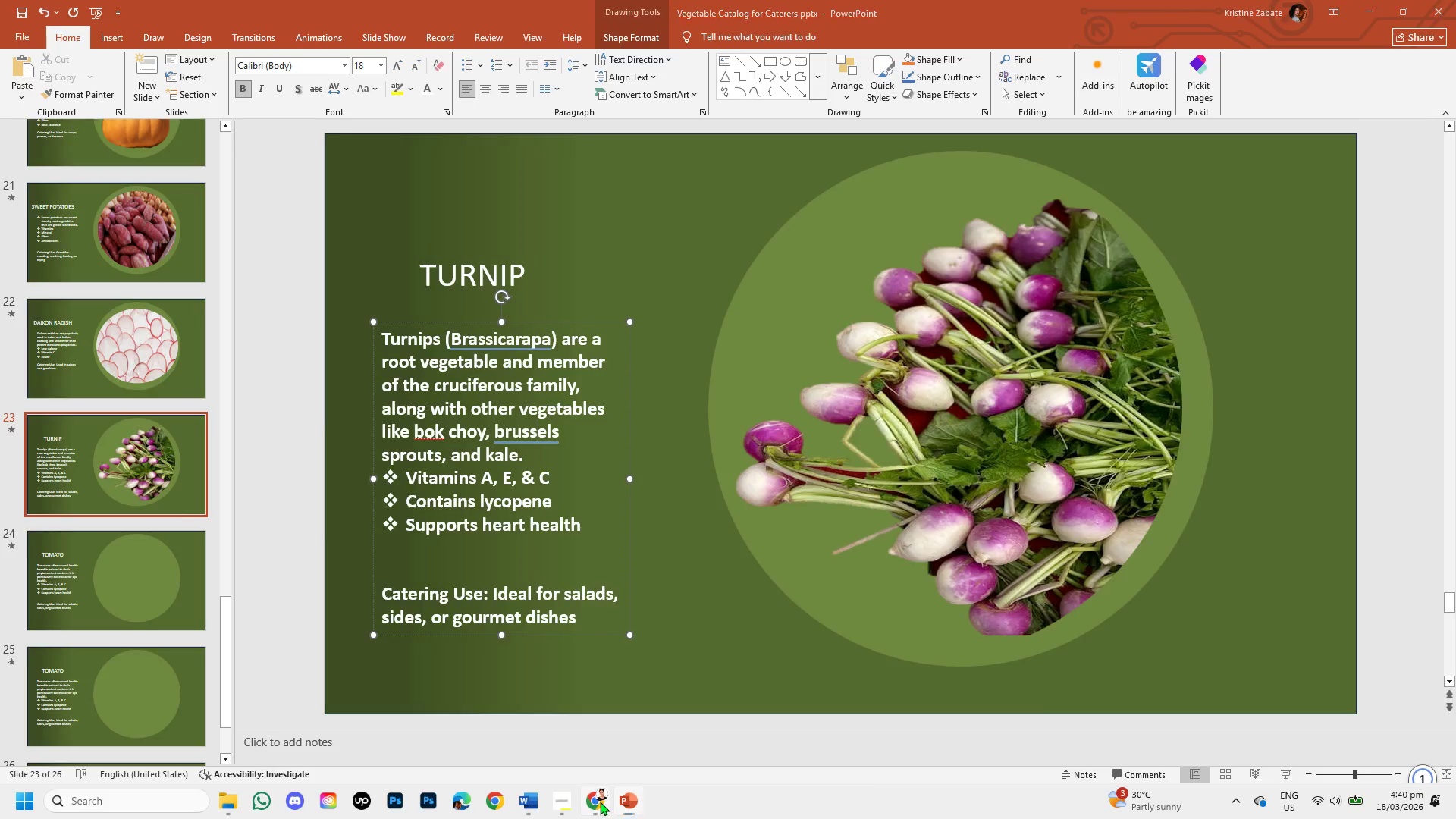 
scroll: coordinate [569, 460], scroll_direction: down, amount: 4.0
 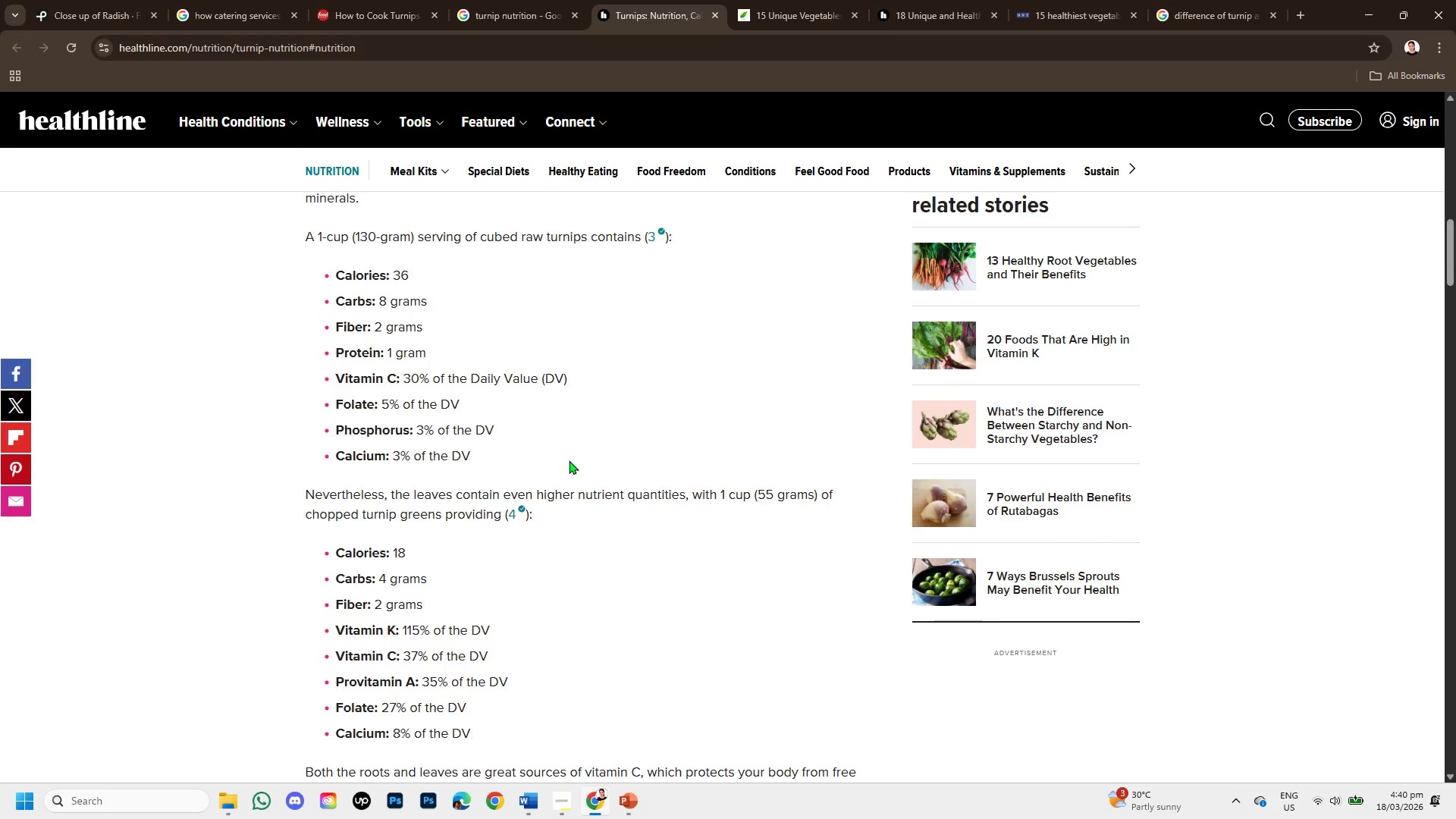 
scroll: coordinate [569, 460], scroll_direction: up, amount: 1.0
 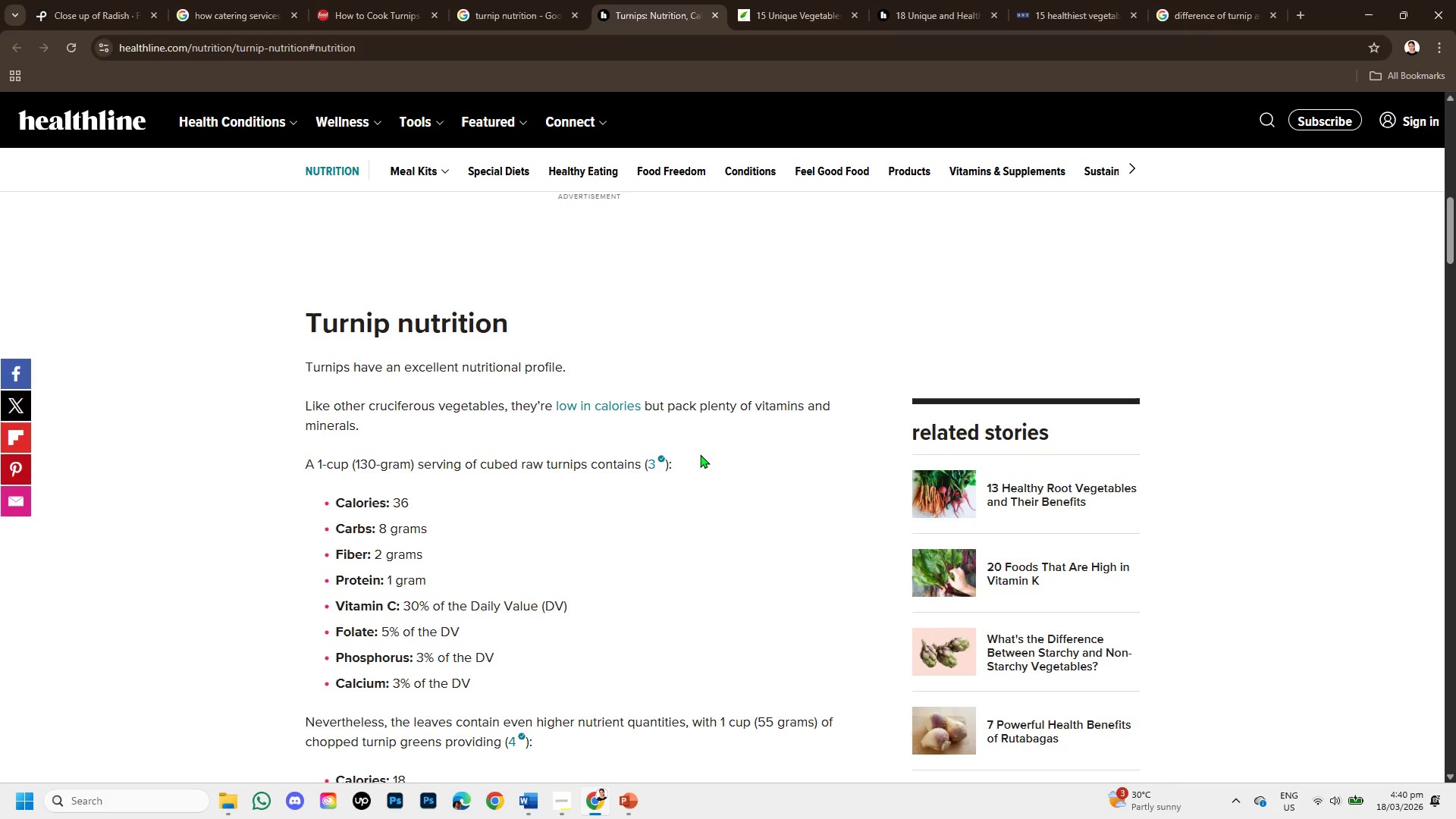 
scroll: coordinate [700, 454], scroll_direction: none, amount: 0.0
 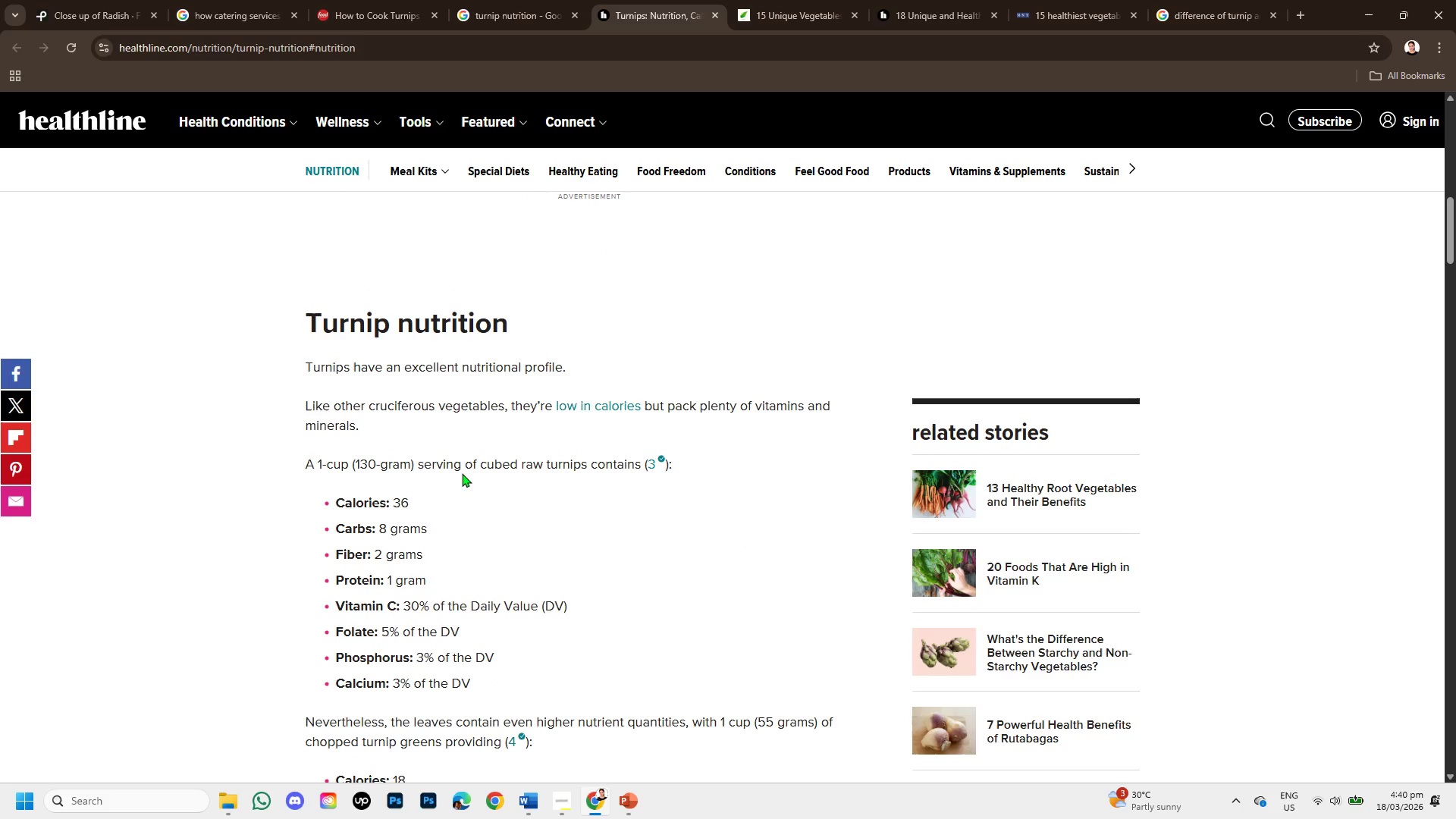 
scroll: coordinate [456, 549], scroll_direction: down, amount: 3.0
 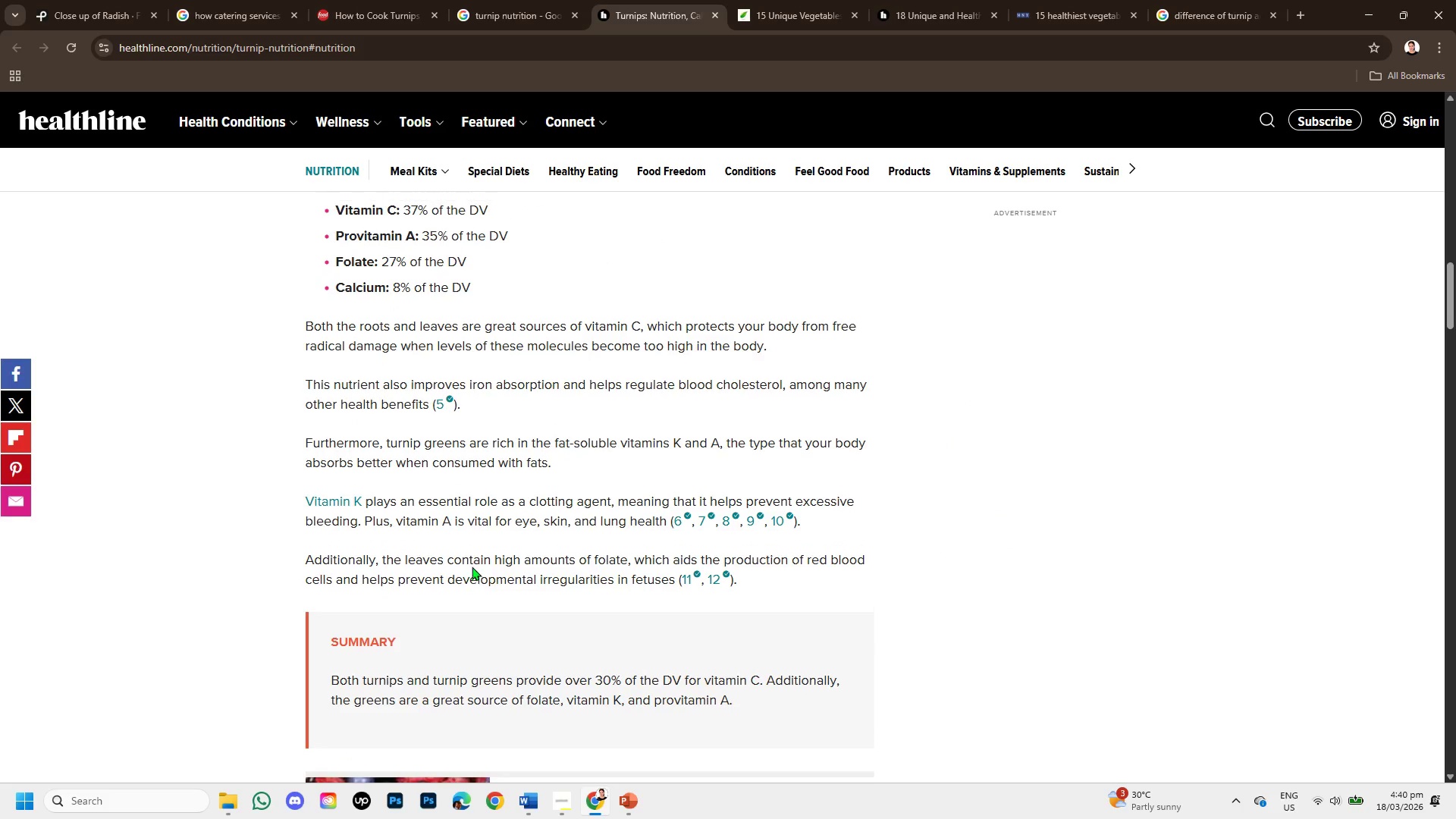 
scroll: coordinate [470, 566], scroll_direction: up, amount: 1.0
 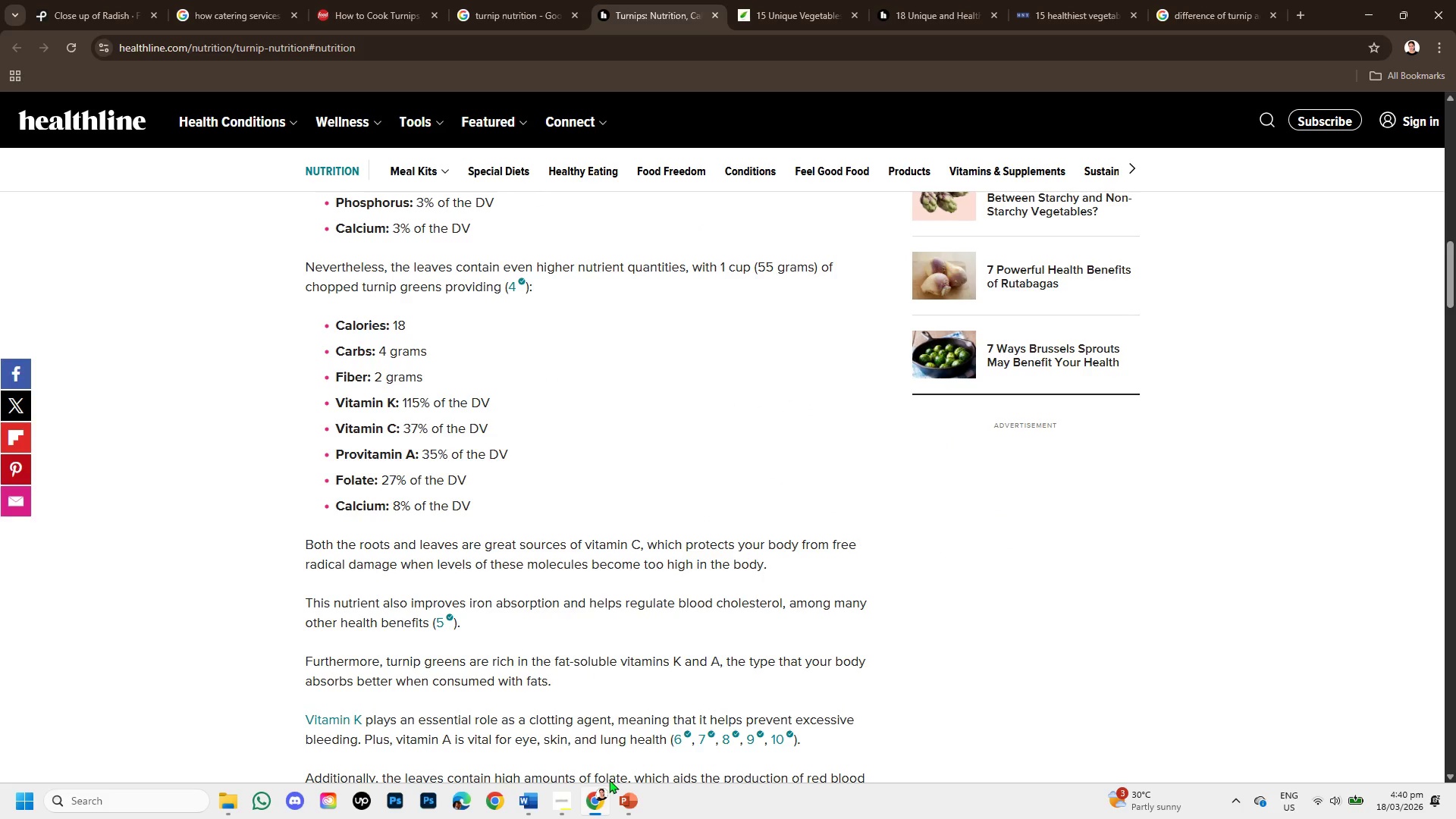 
mouse_move([626, 811])
 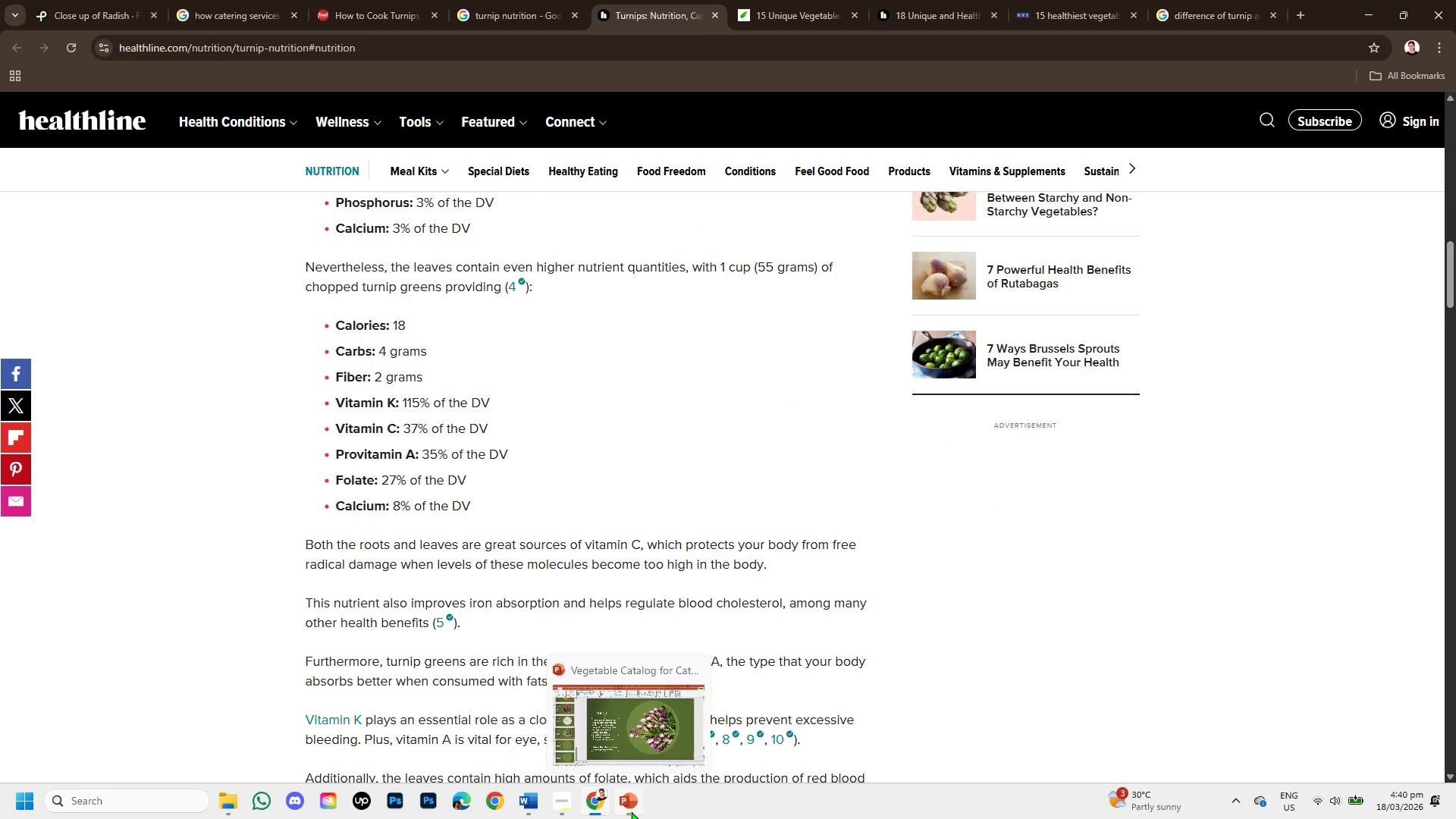 
left_click([631, 811])
 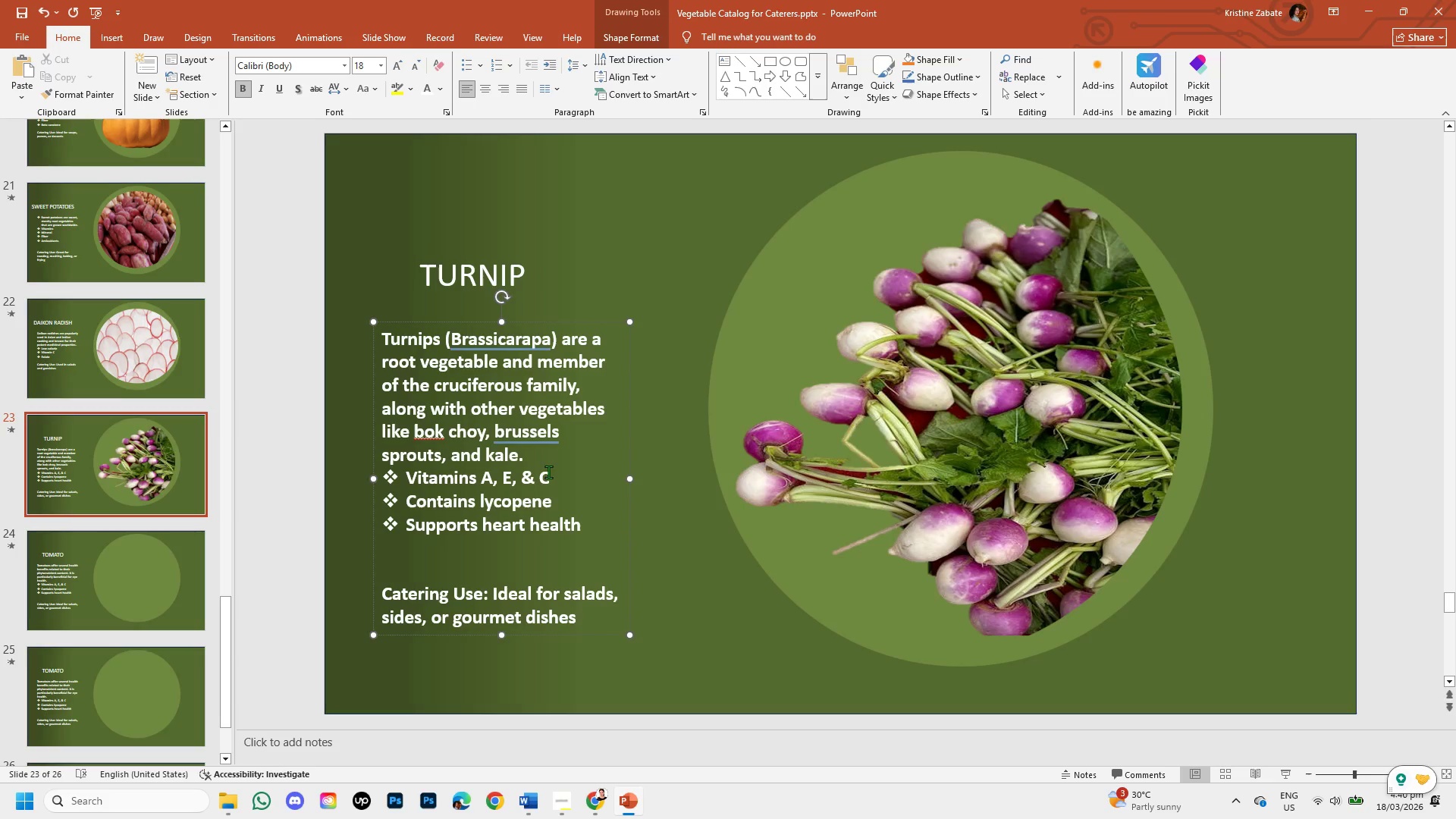 
left_click_drag(start_coordinate=[534, 466], to_coordinate=[492, 470])
 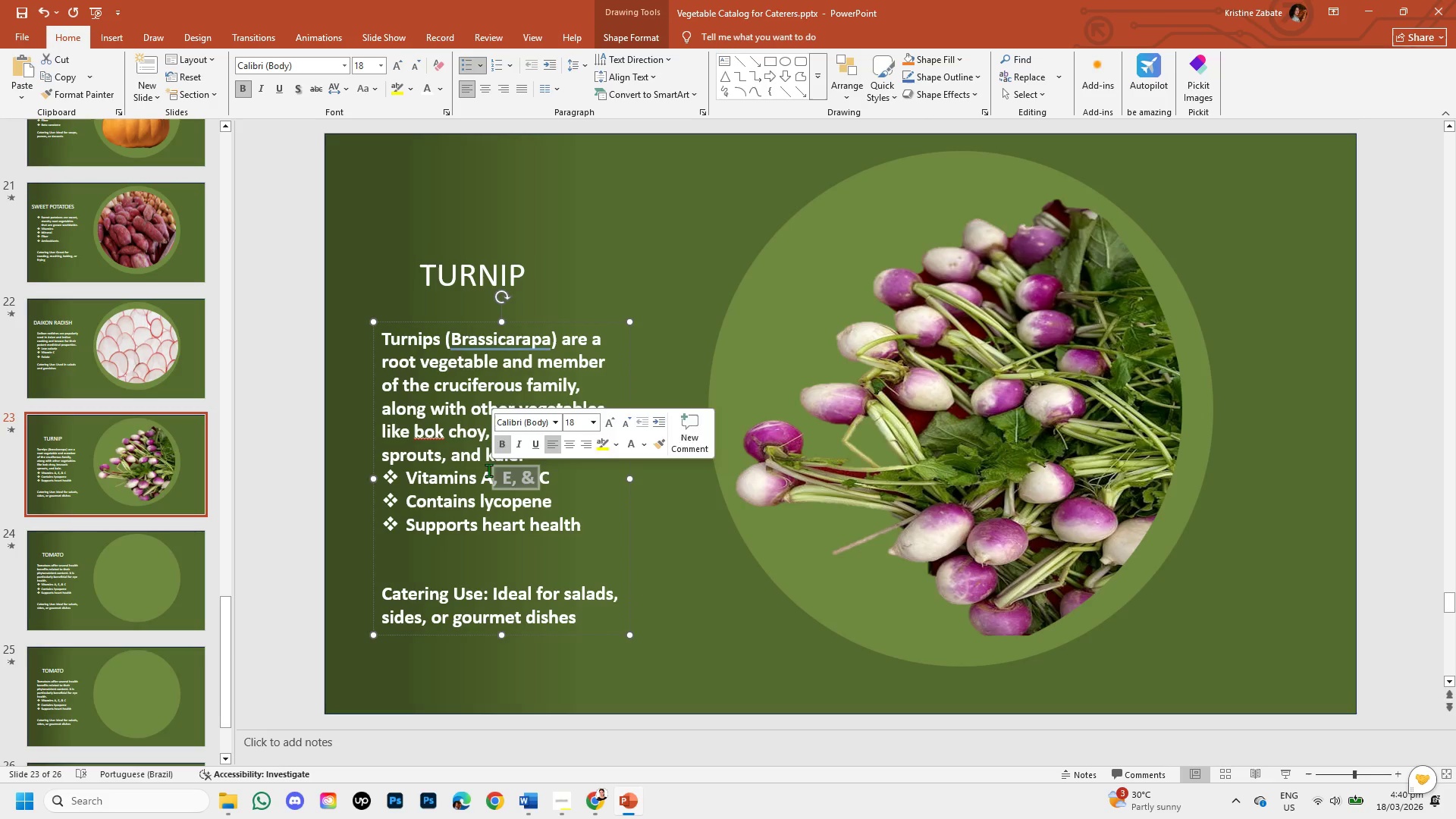 
key(Backspace)
 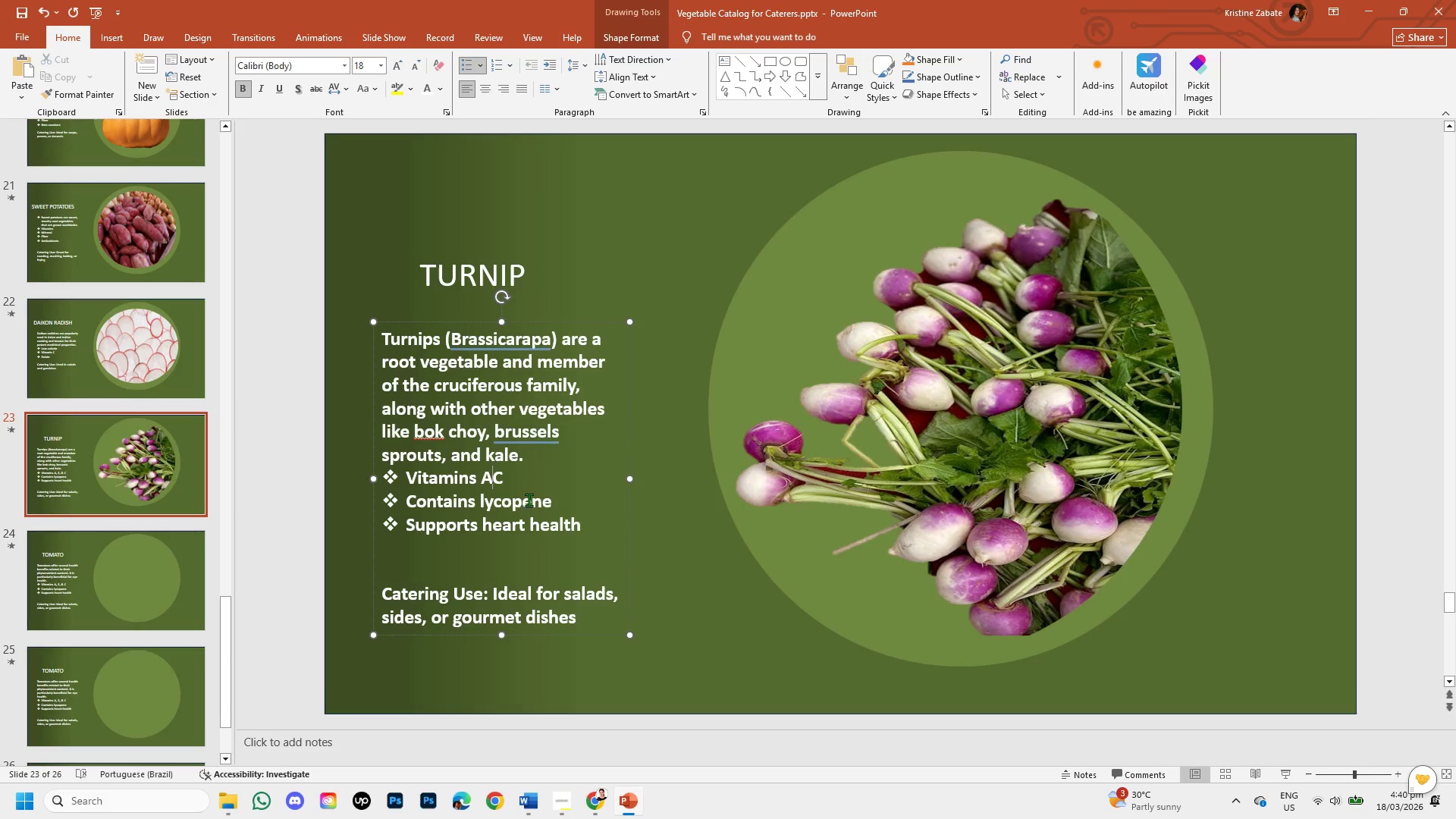 
key(Backspace)
 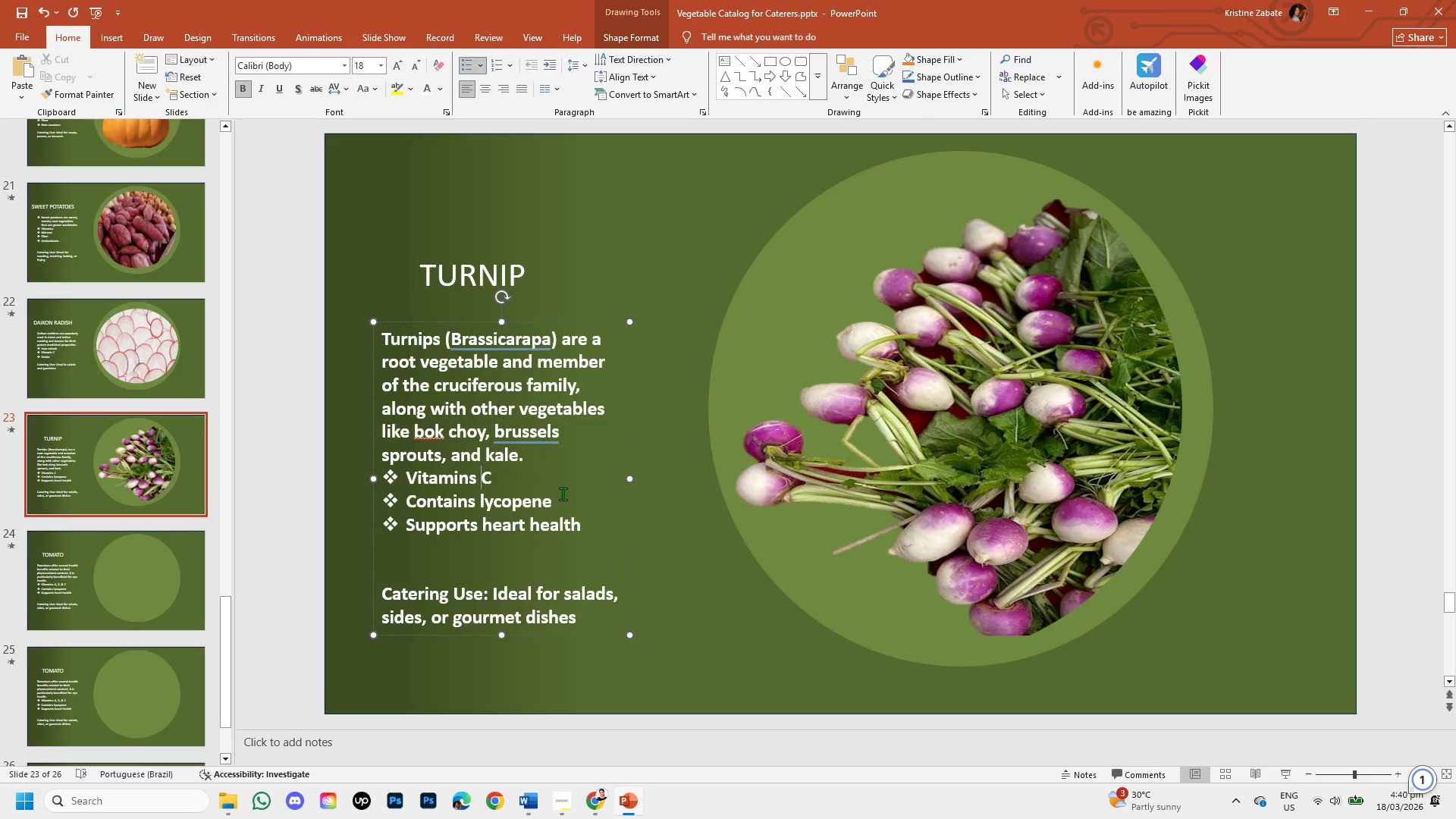 
left_click_drag(start_coordinate=[557, 501], to_coordinate=[491, 485])
 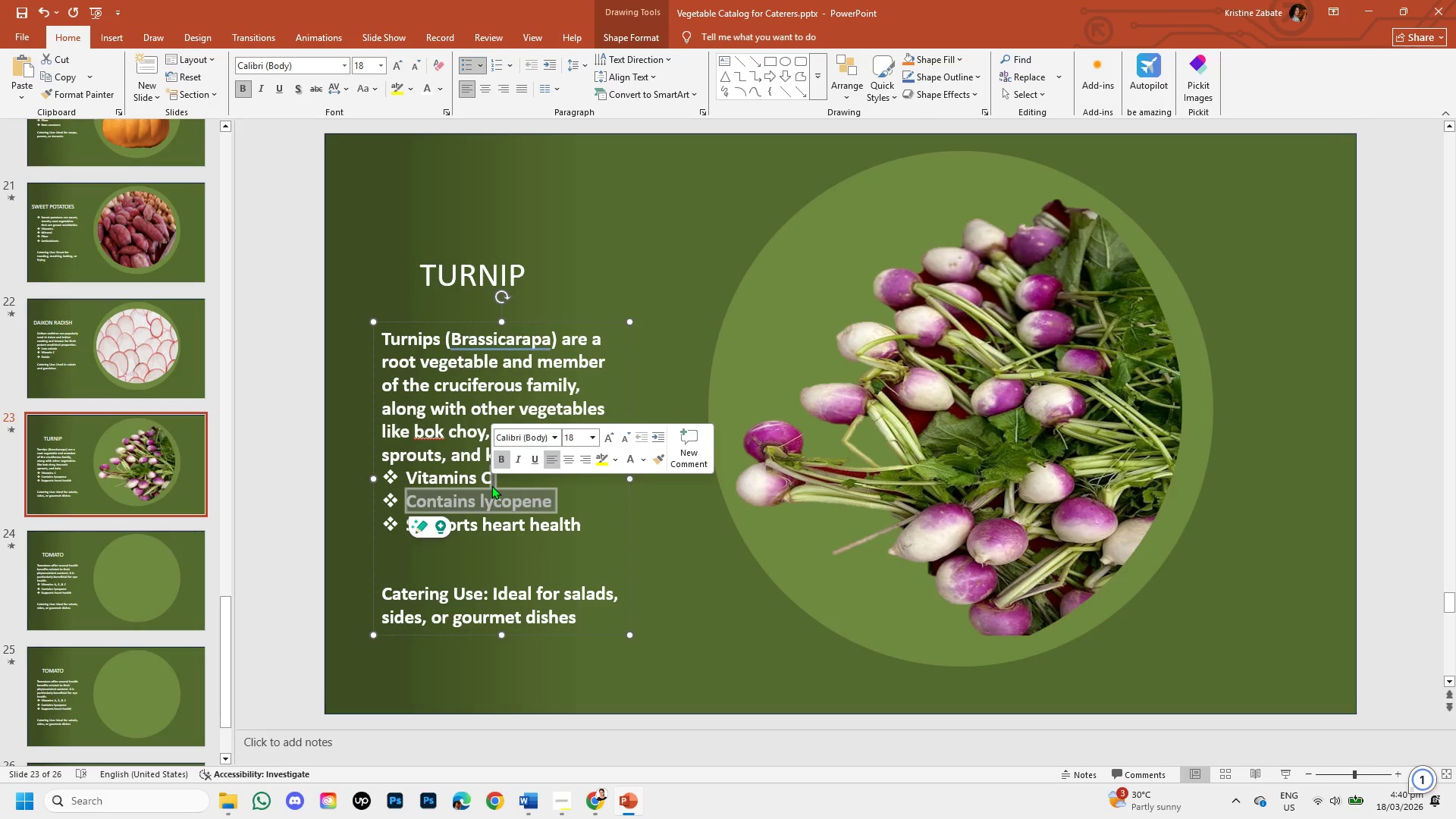 
key(Backspace)
 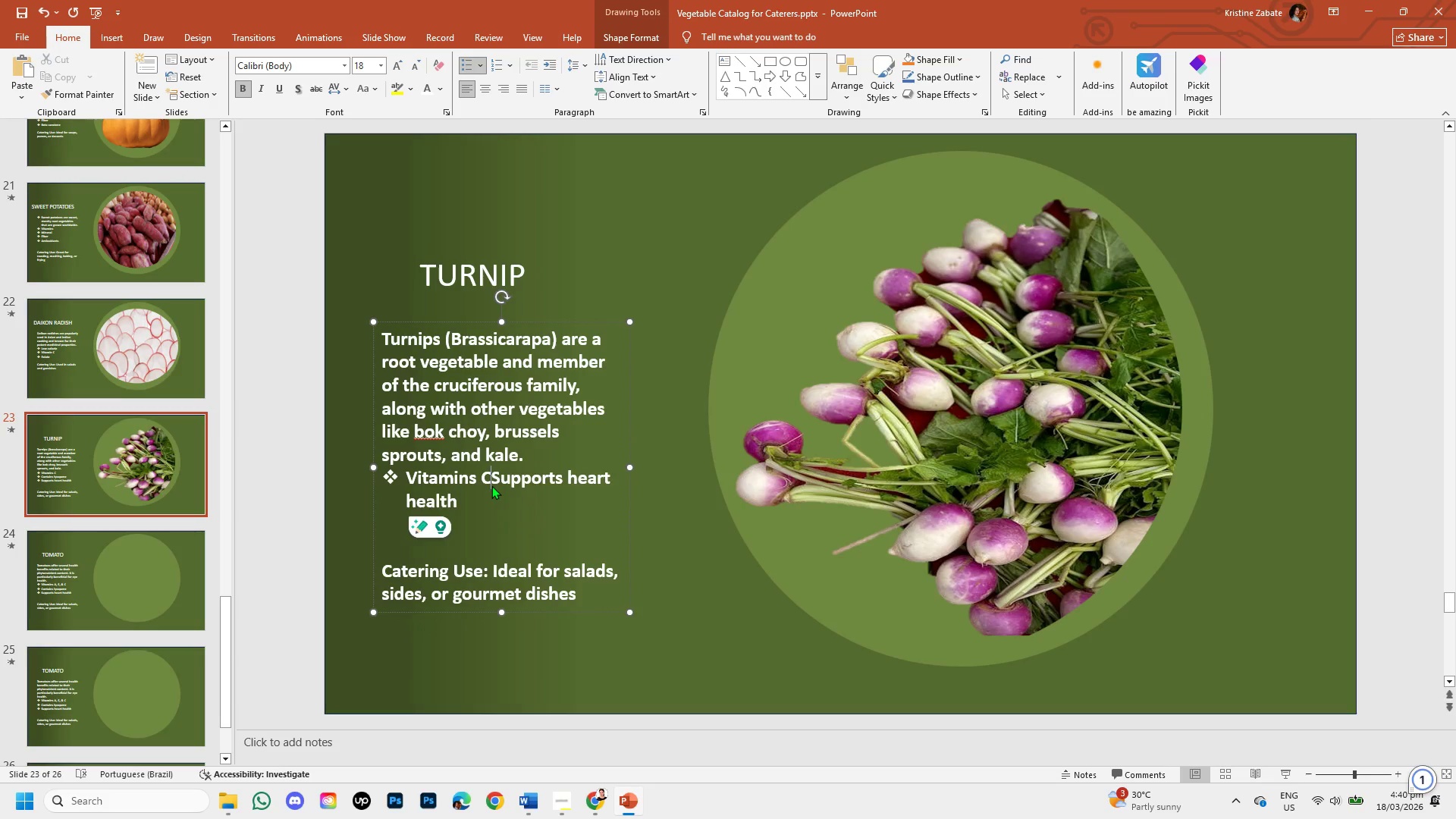 
key(Backslash)
 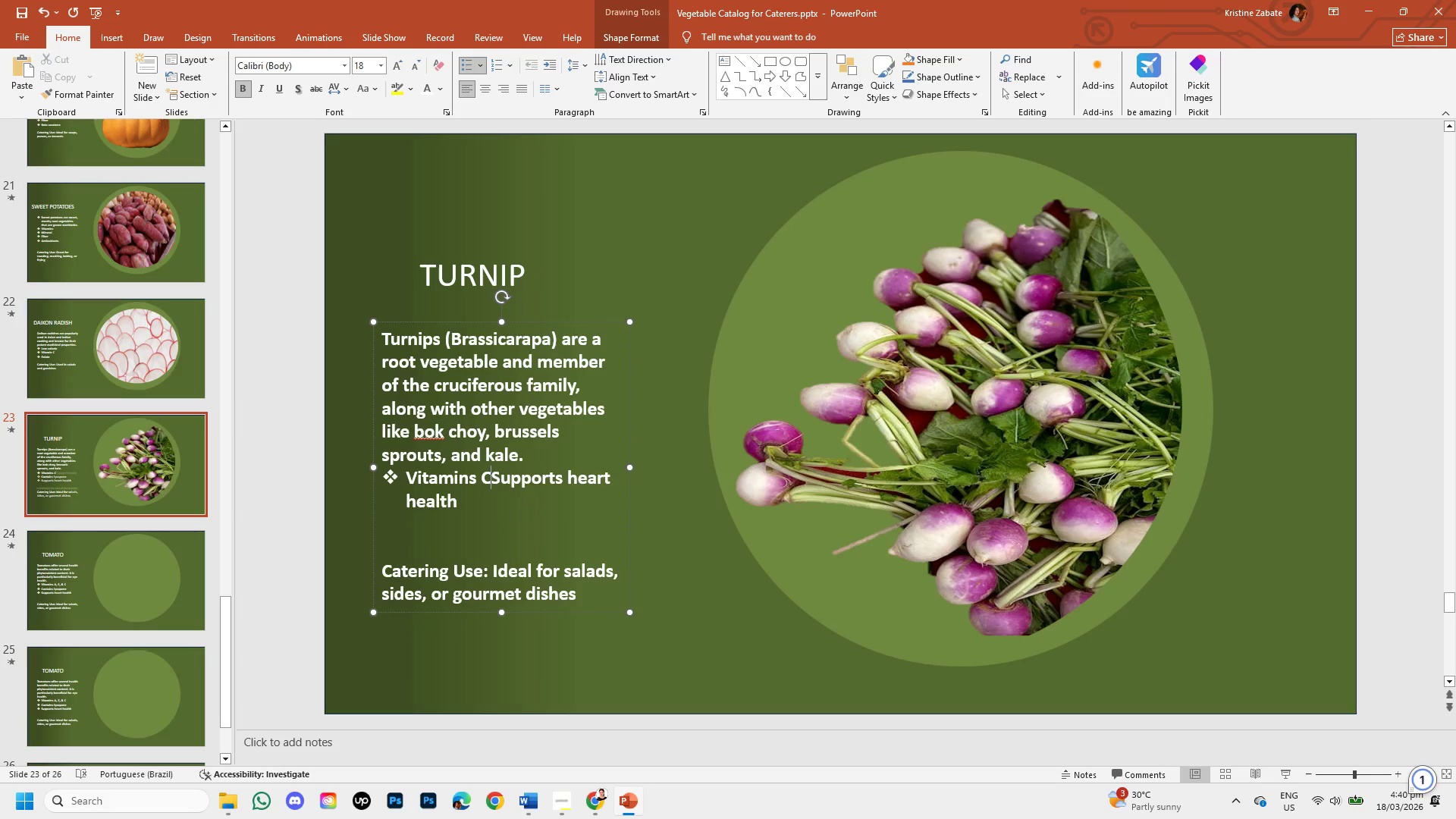 
key(Enter)
 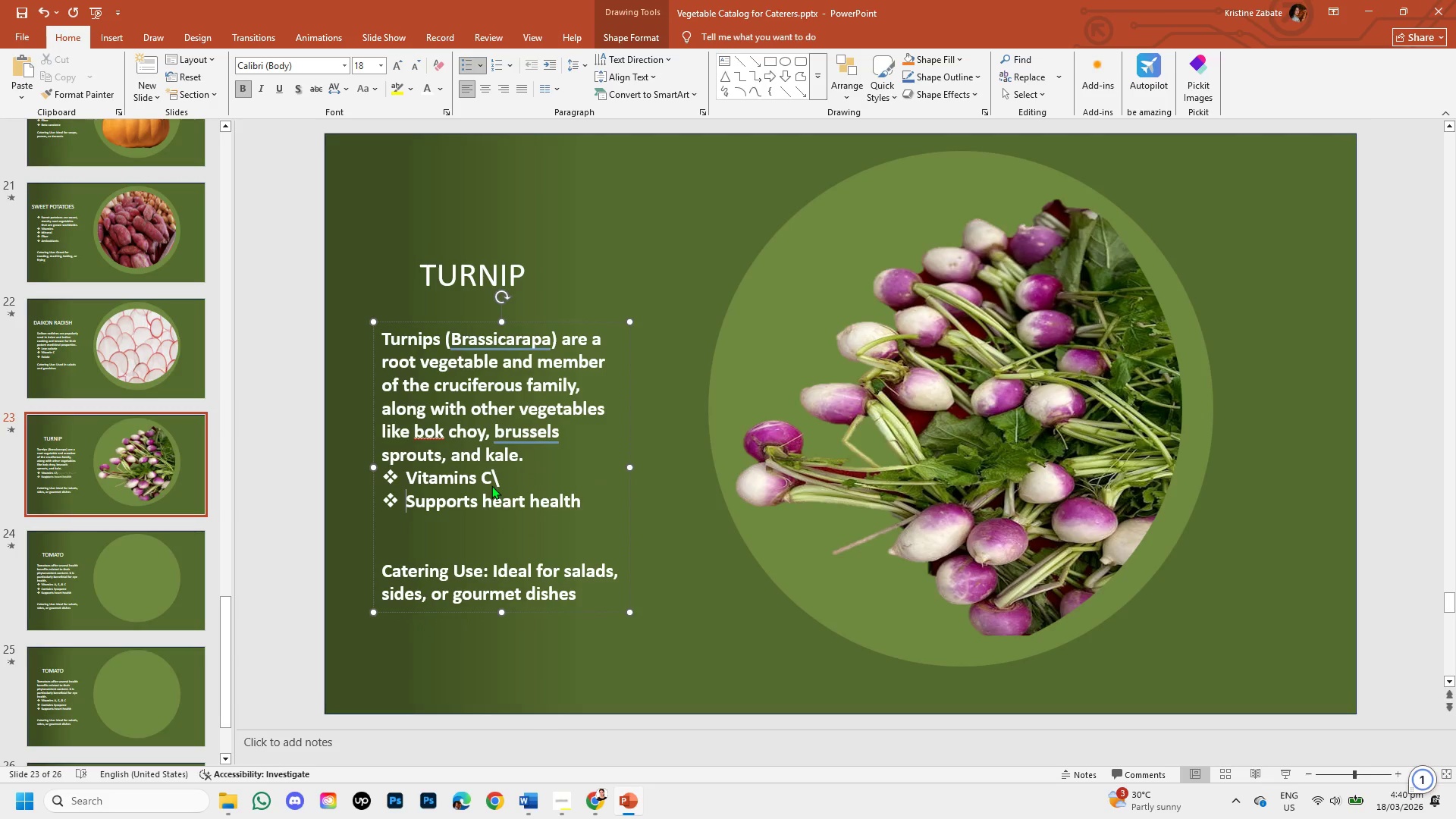 
key(Backspace)
 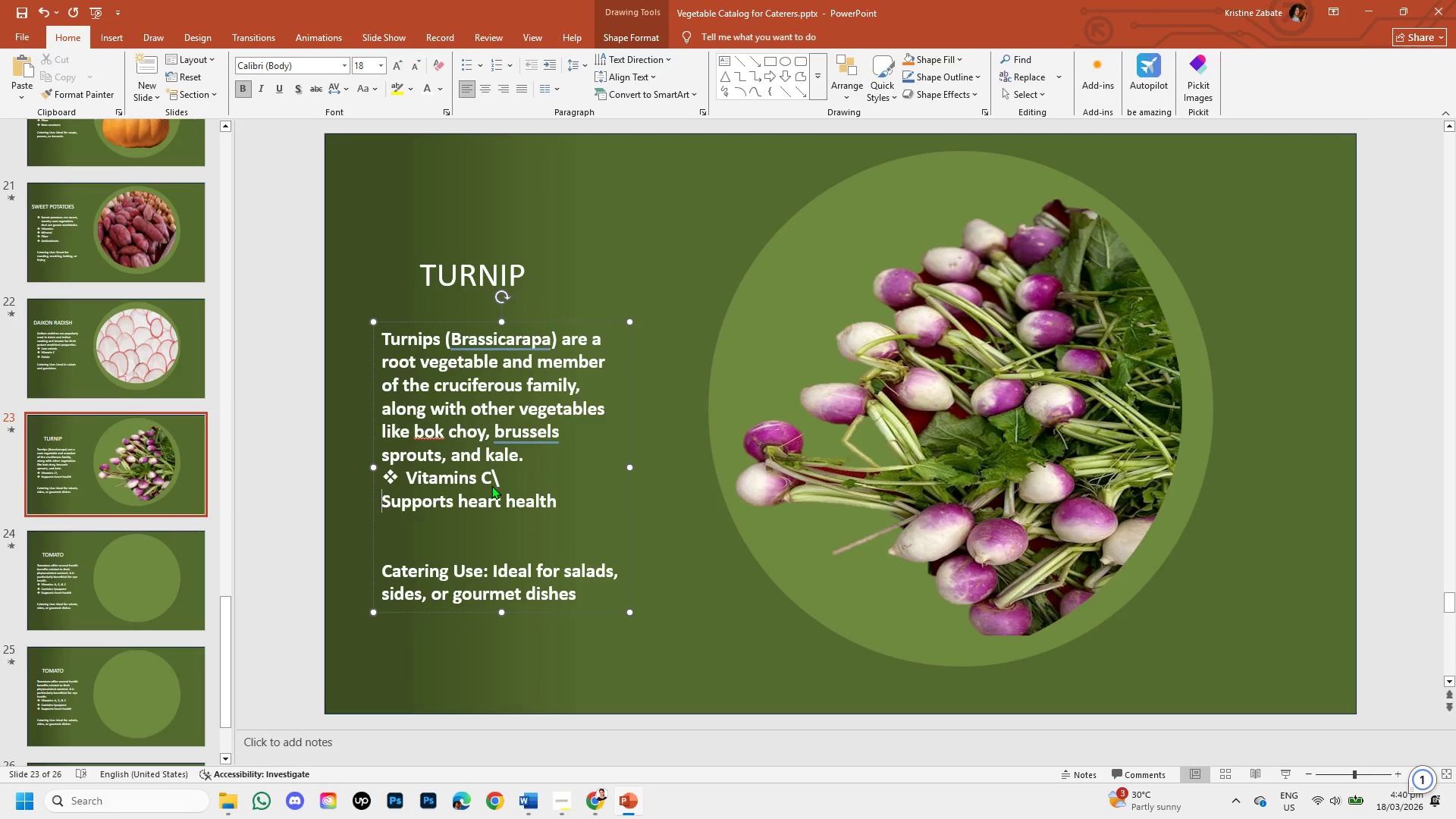 
key(Backspace)
 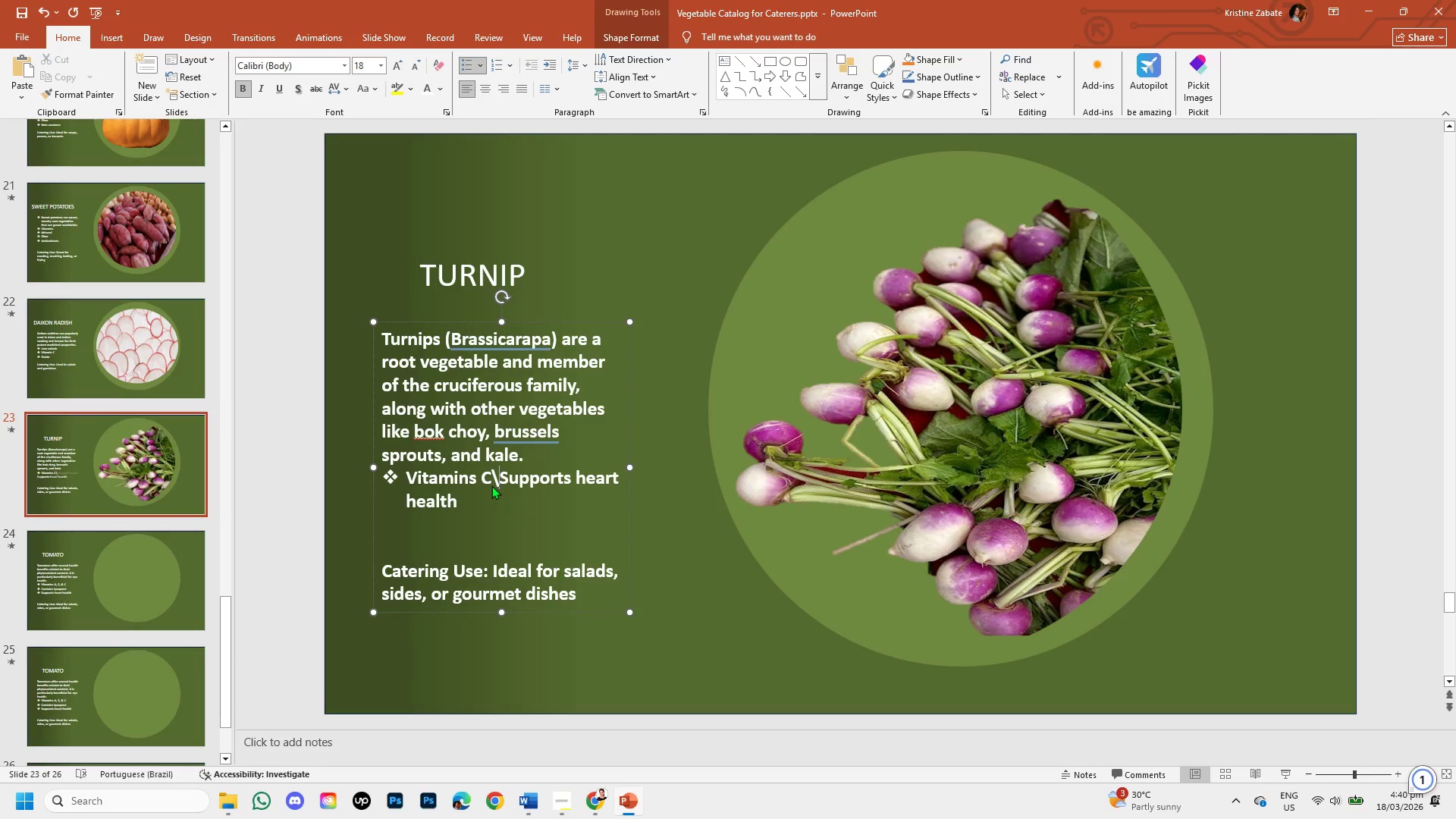 
key(Backspace)
 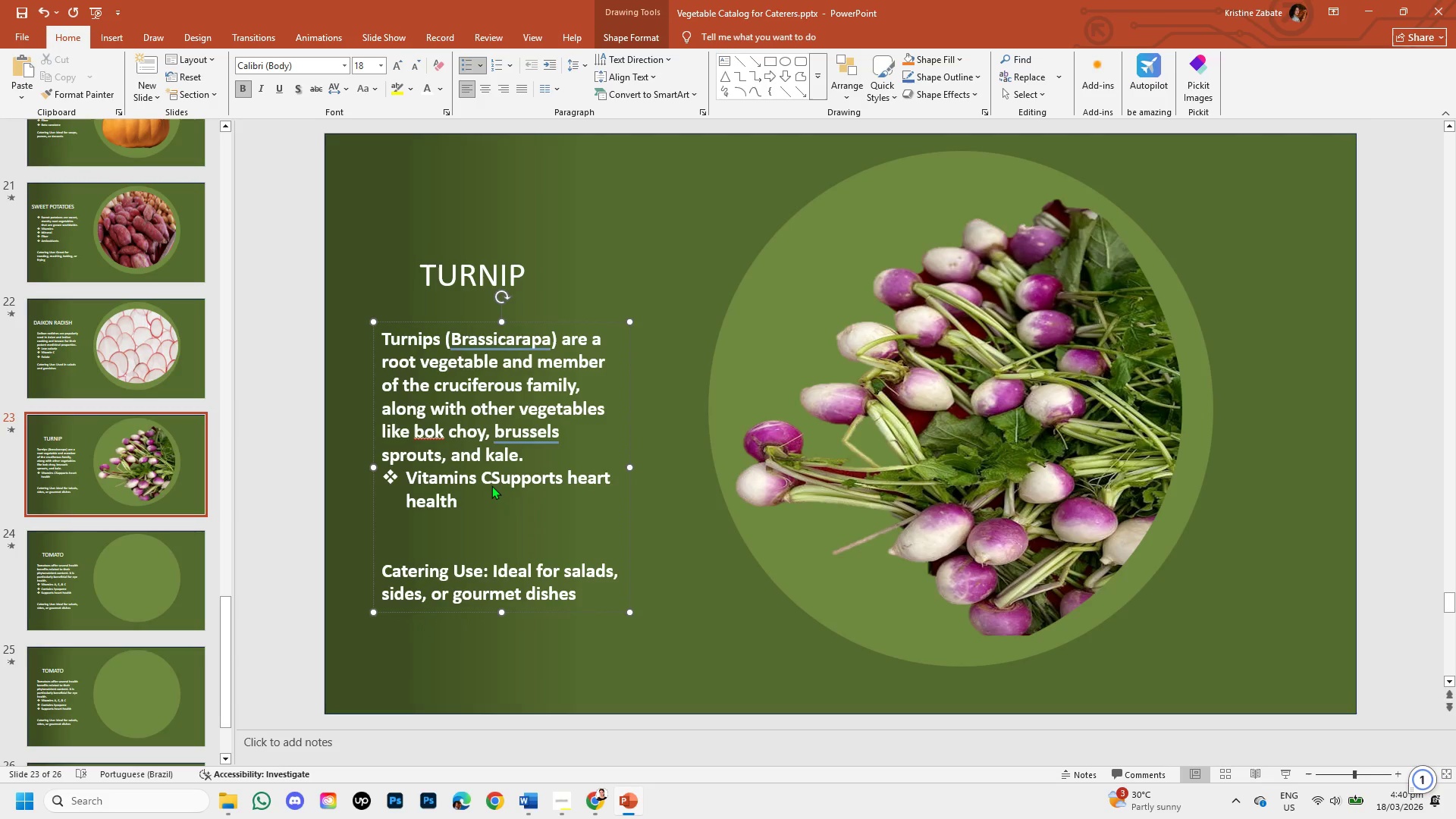 
key(Enter)
 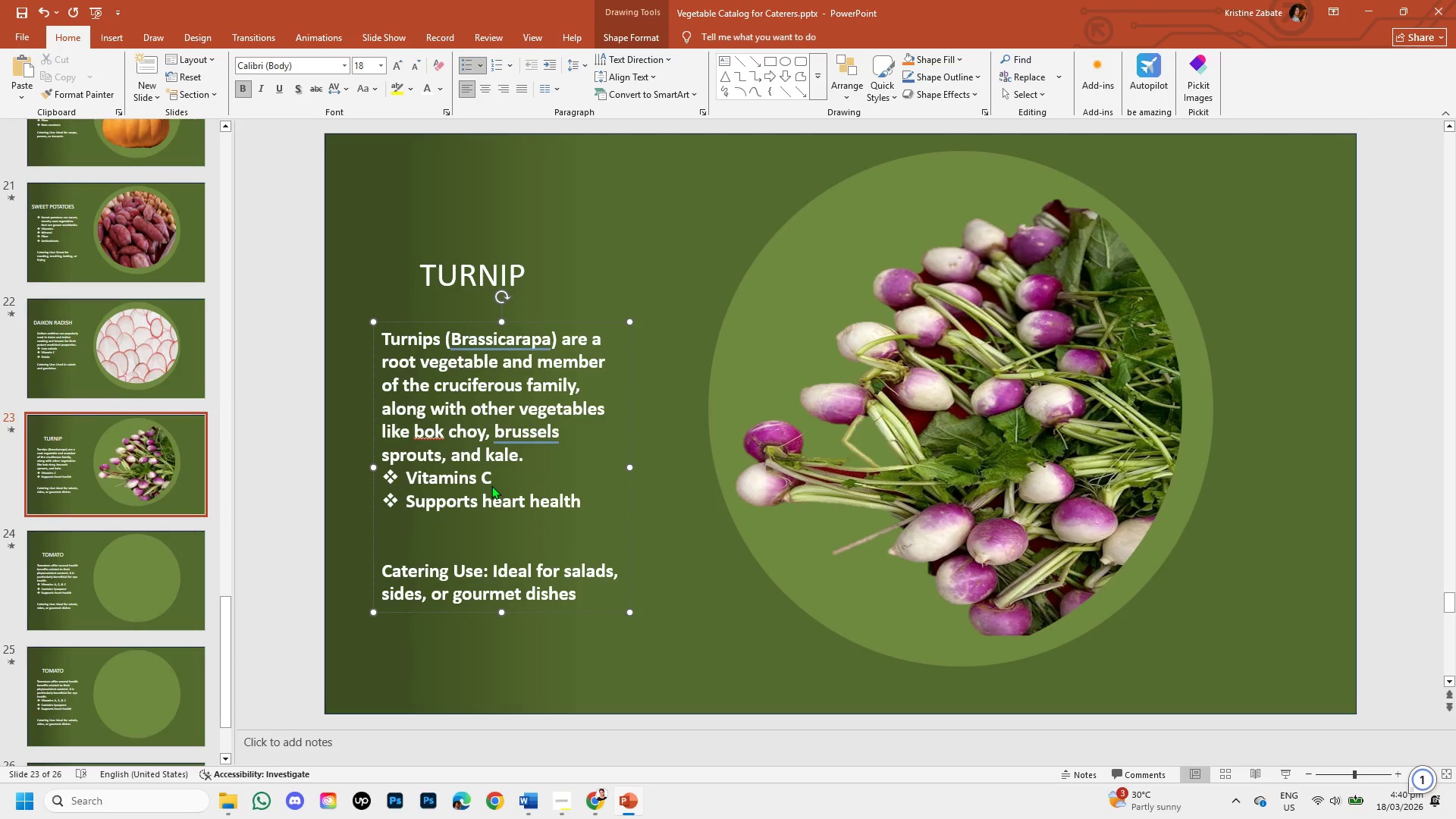 
type(Minerals )
 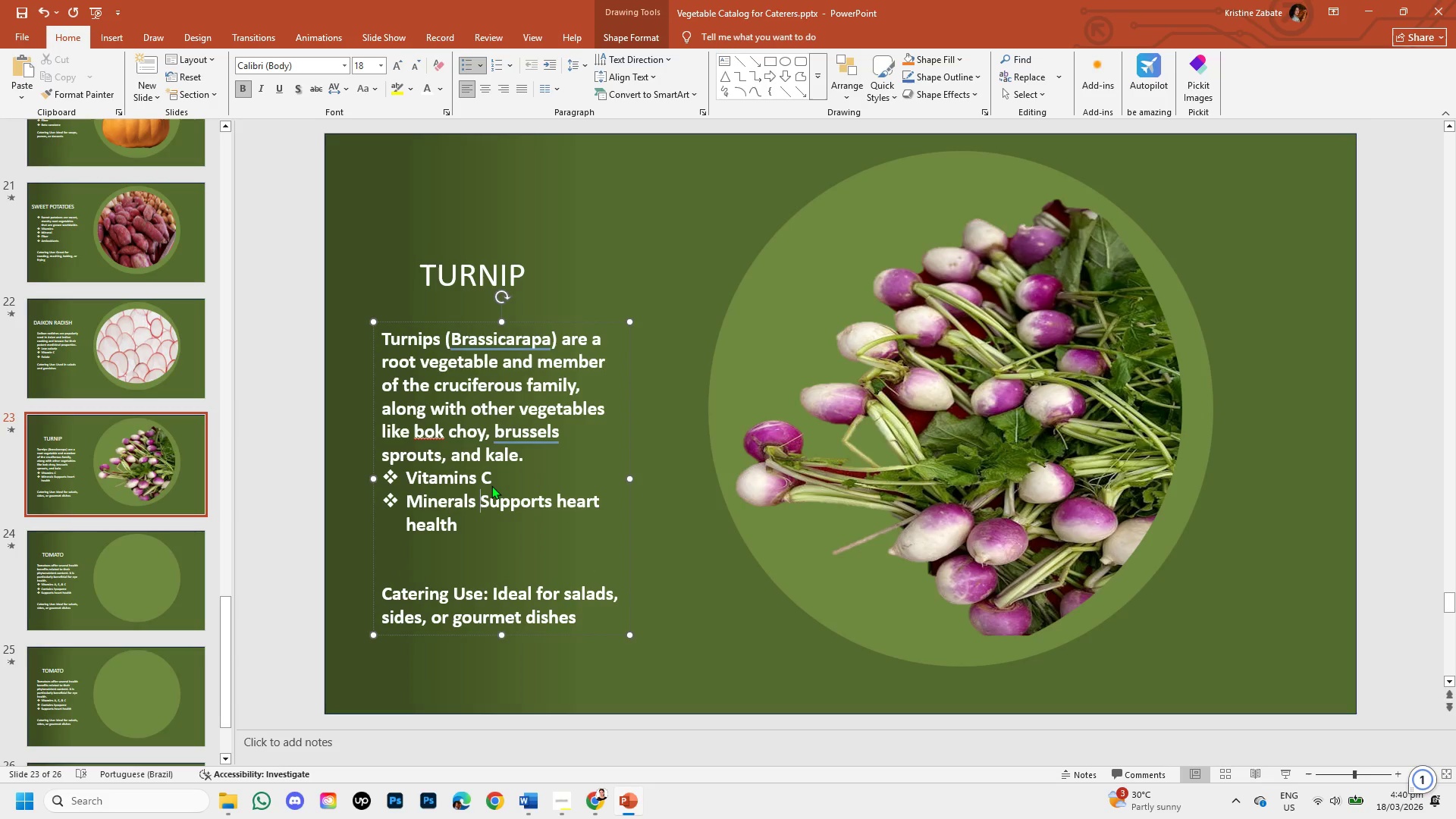 
key(Enter)
 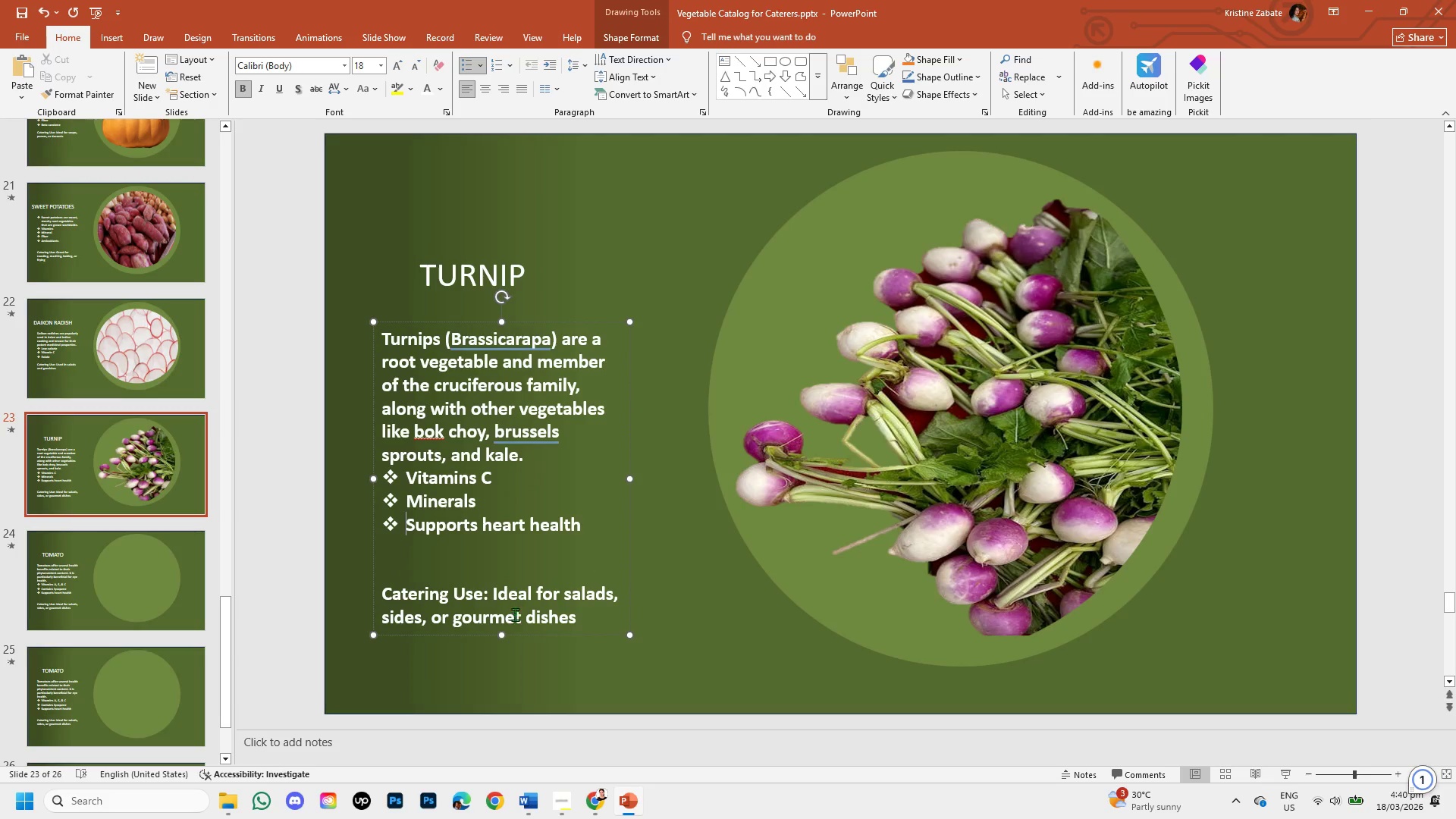 
left_click([592, 803])
 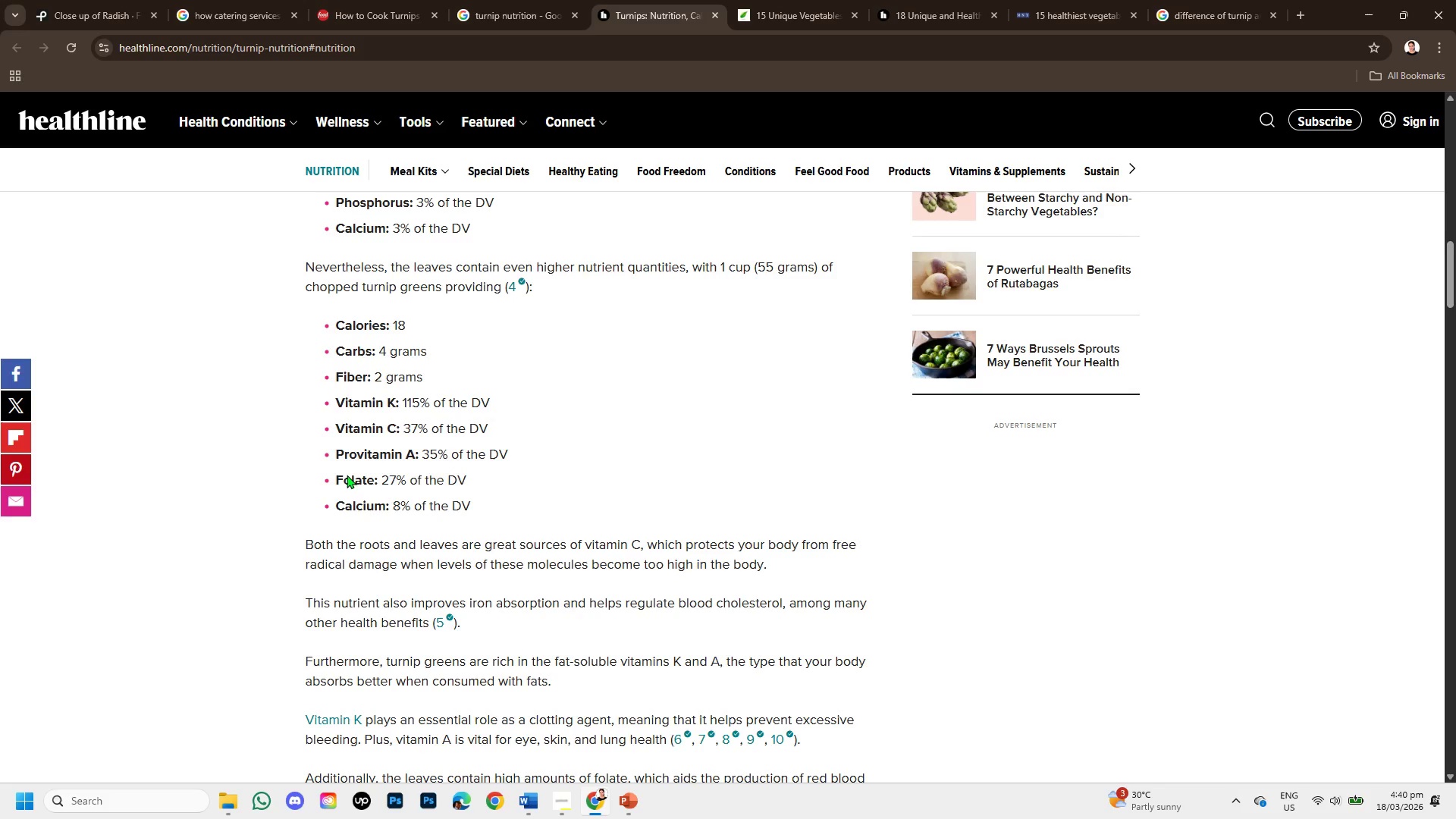 
wait(5.27)
 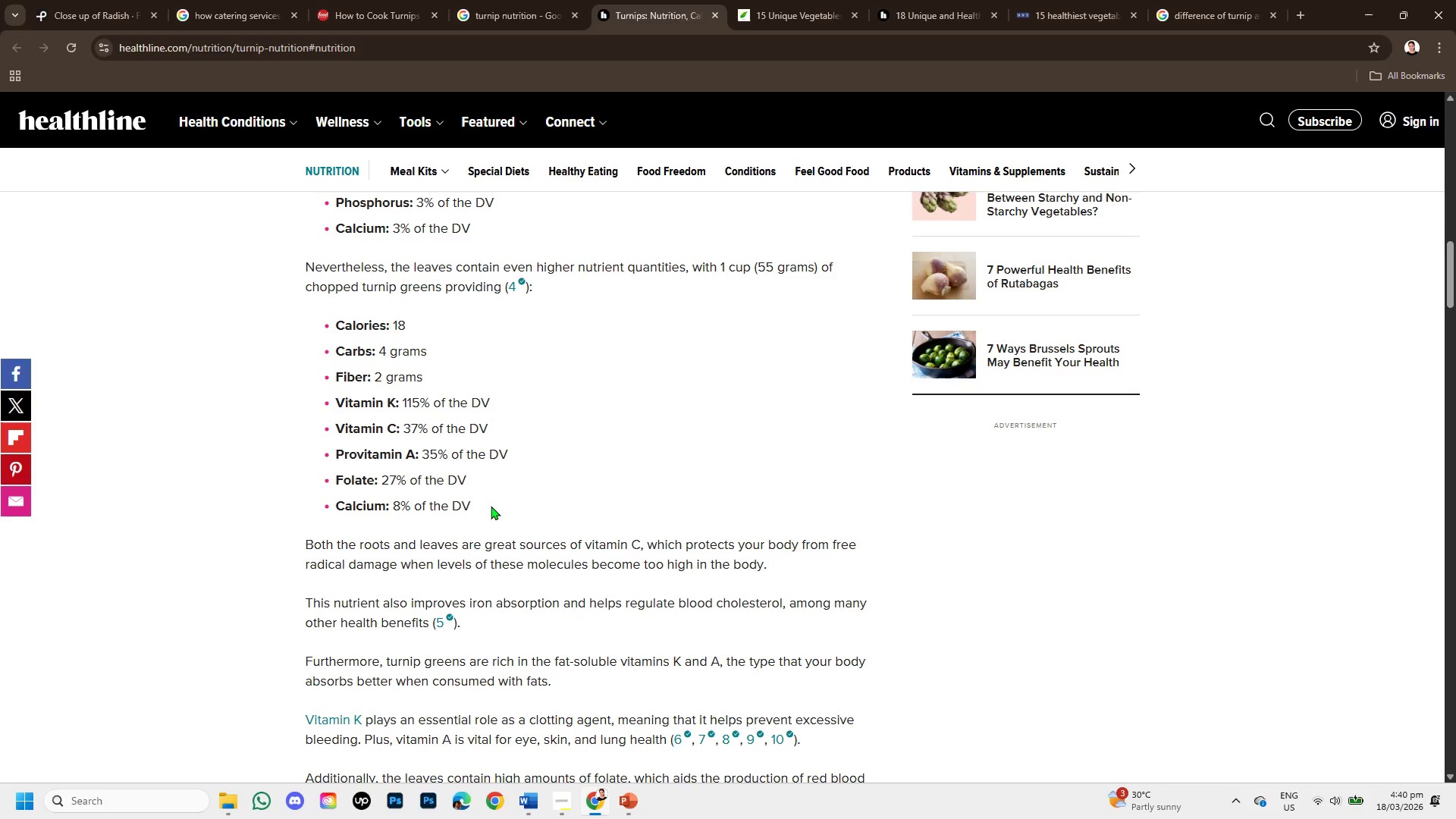 
left_click_drag(start_coordinate=[336, 447], to_coordinate=[415, 451])
 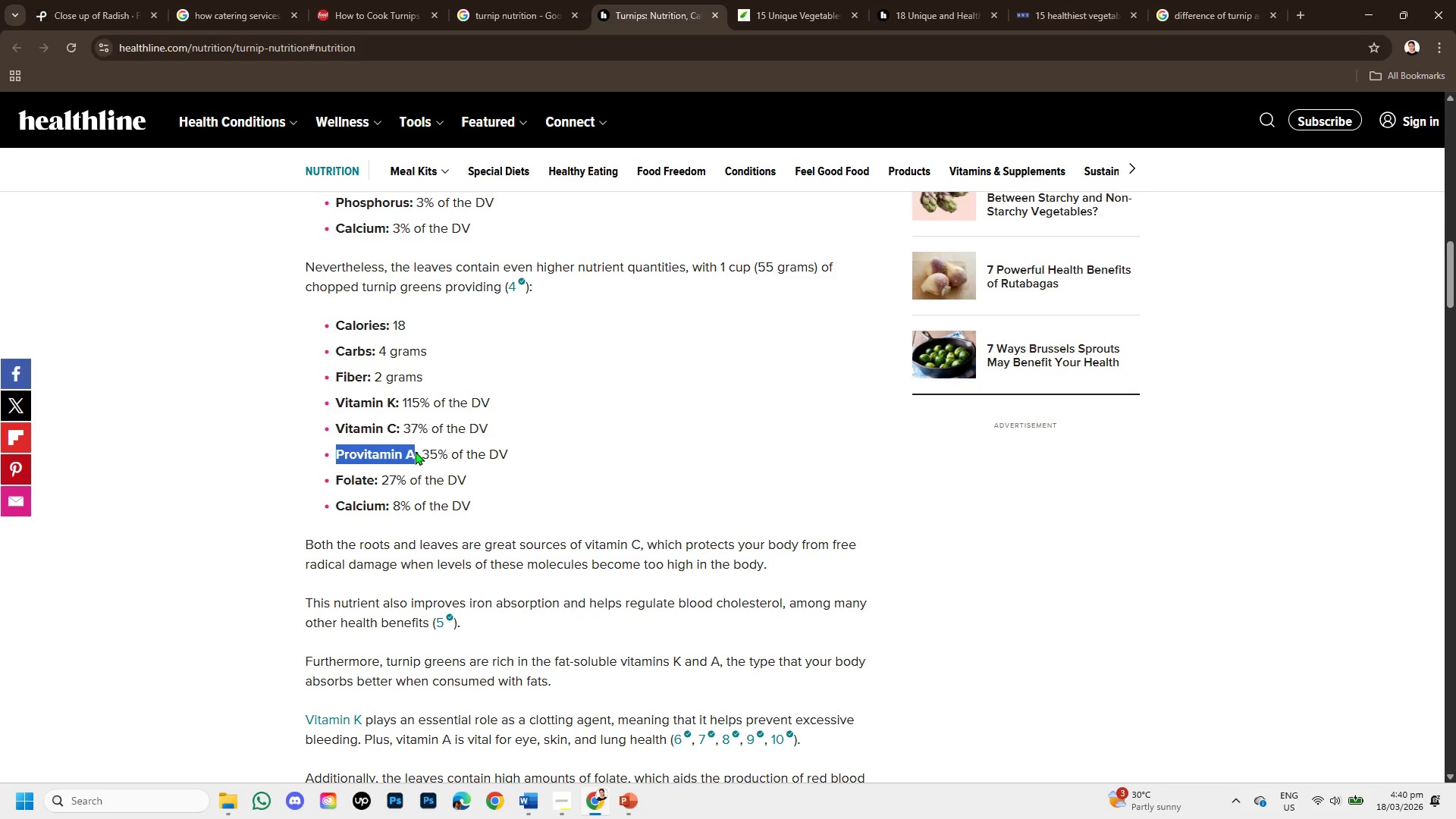 
hold_key(key=ControlLeft, duration=1.28)
 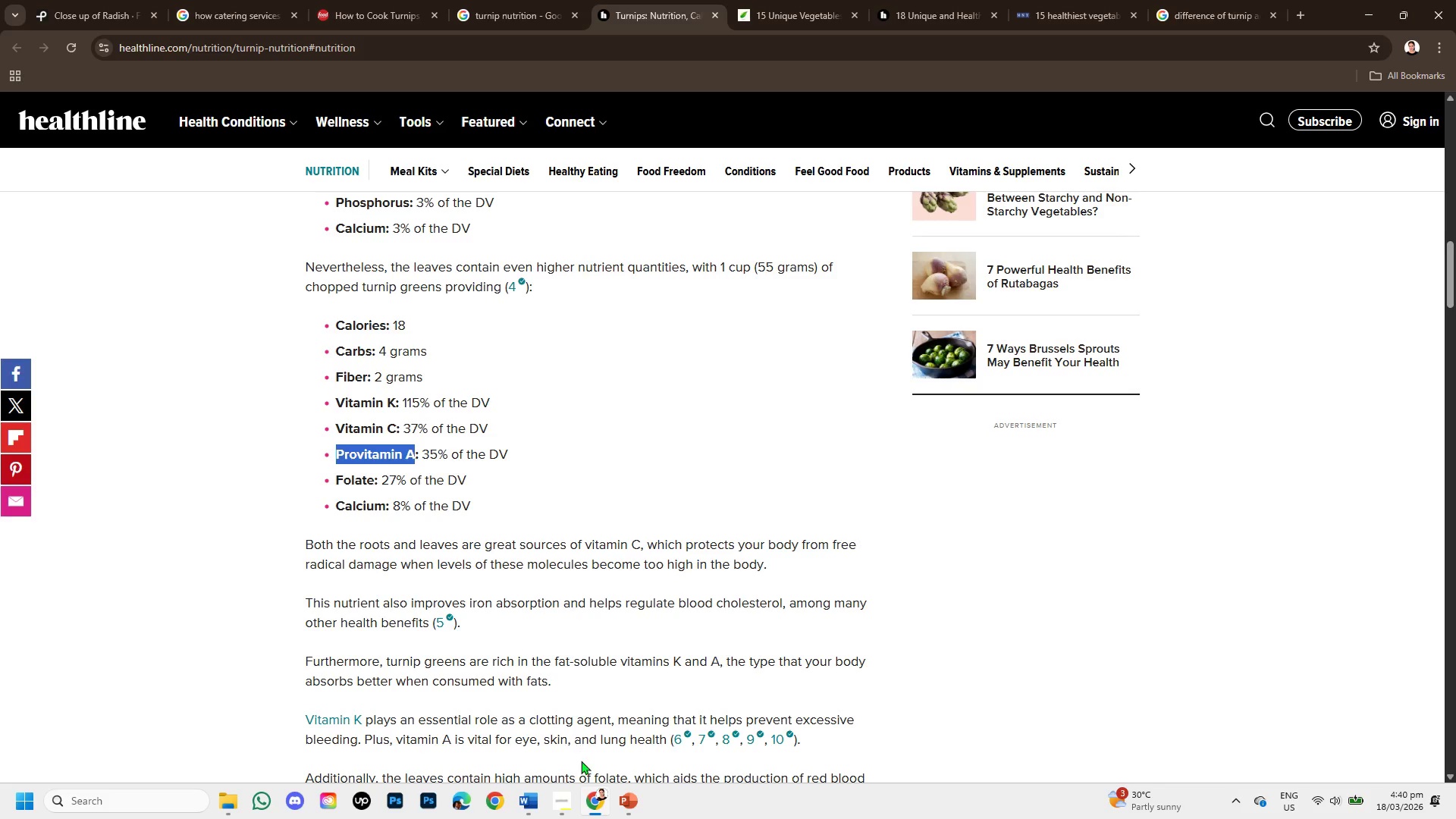 
hold_key(key=C, duration=0.36)
 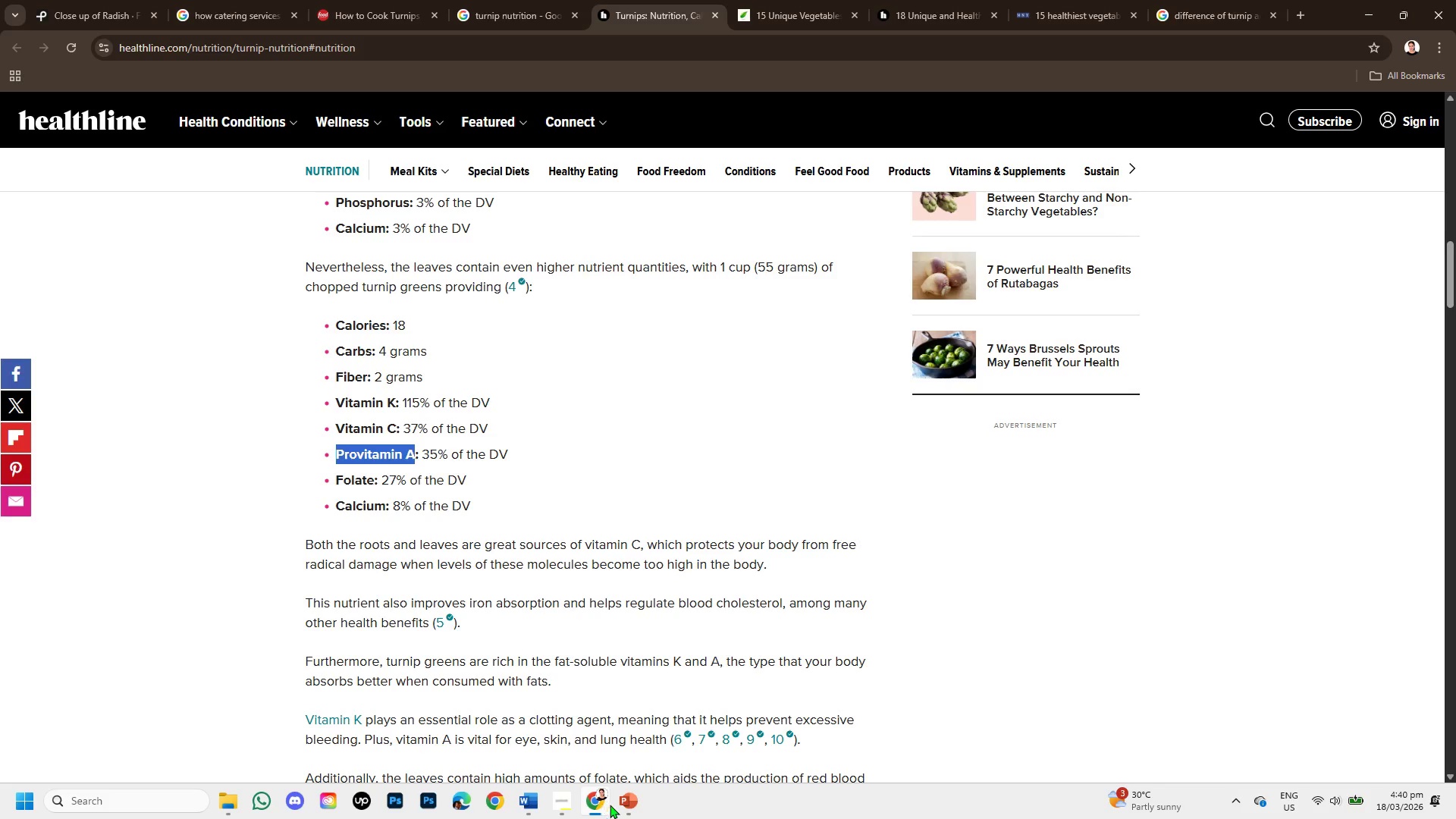 
left_click([621, 812])
 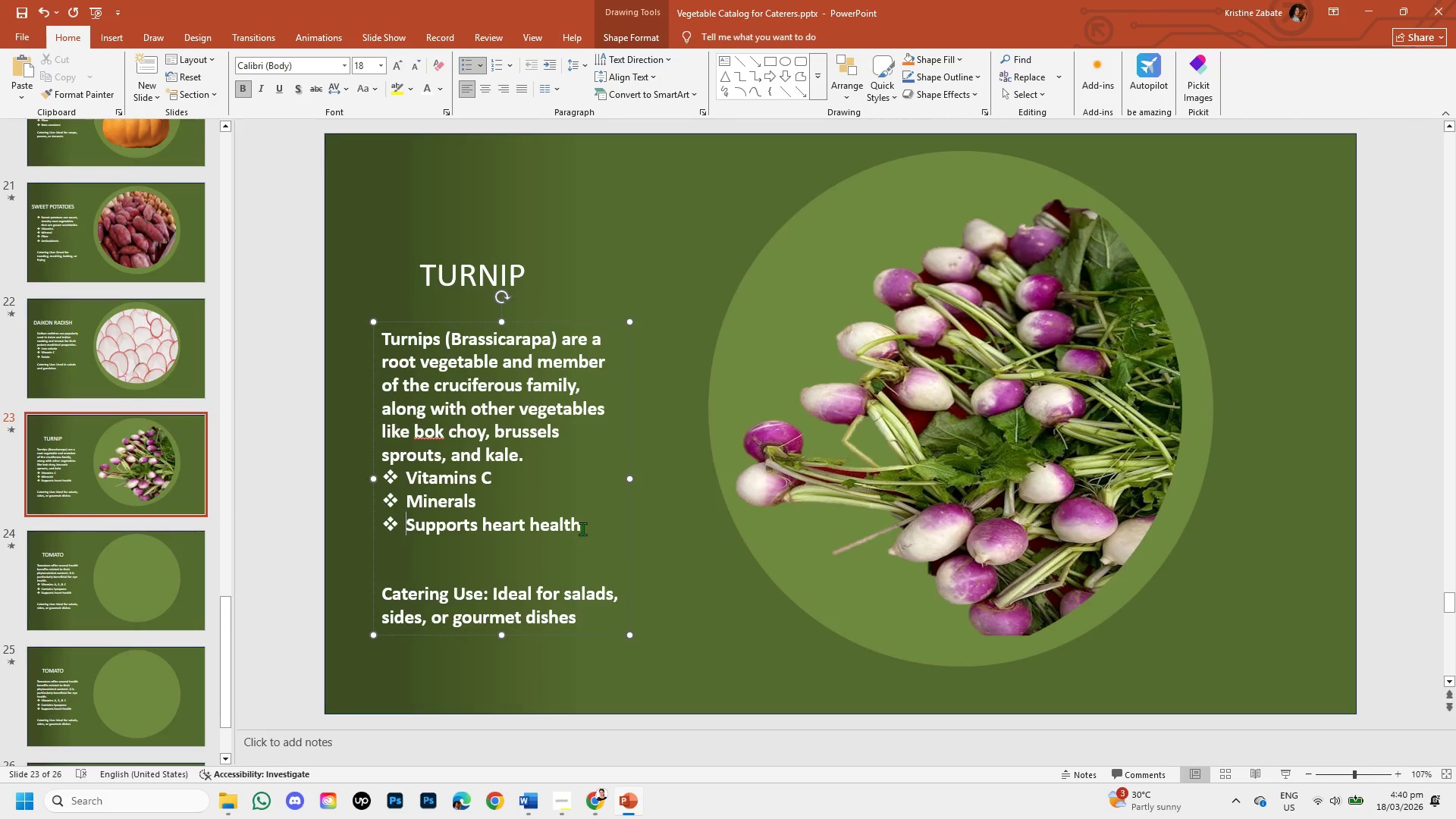 
left_click_drag(start_coordinate=[581, 526], to_coordinate=[477, 520])
 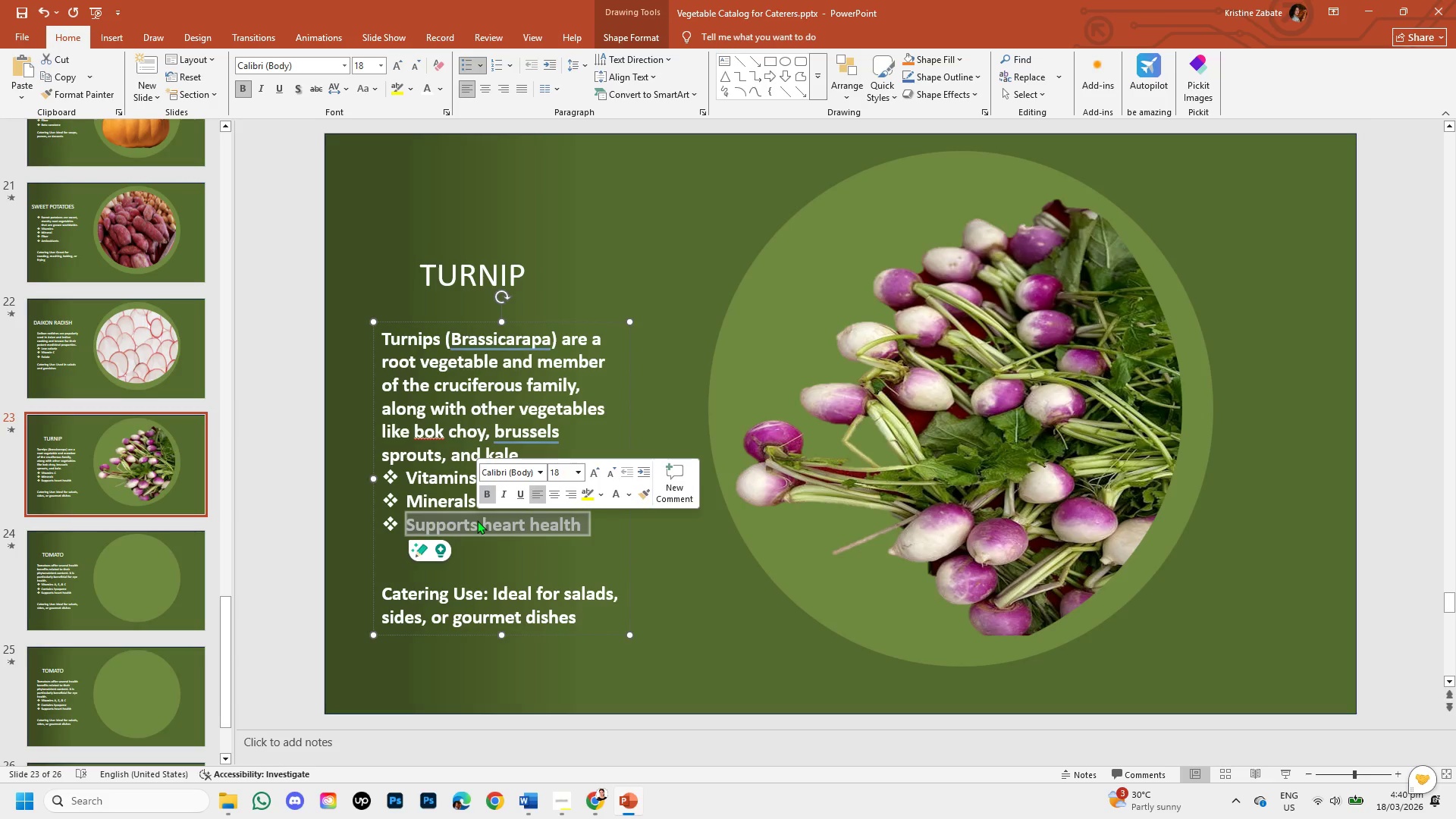 
key(Backspace)
 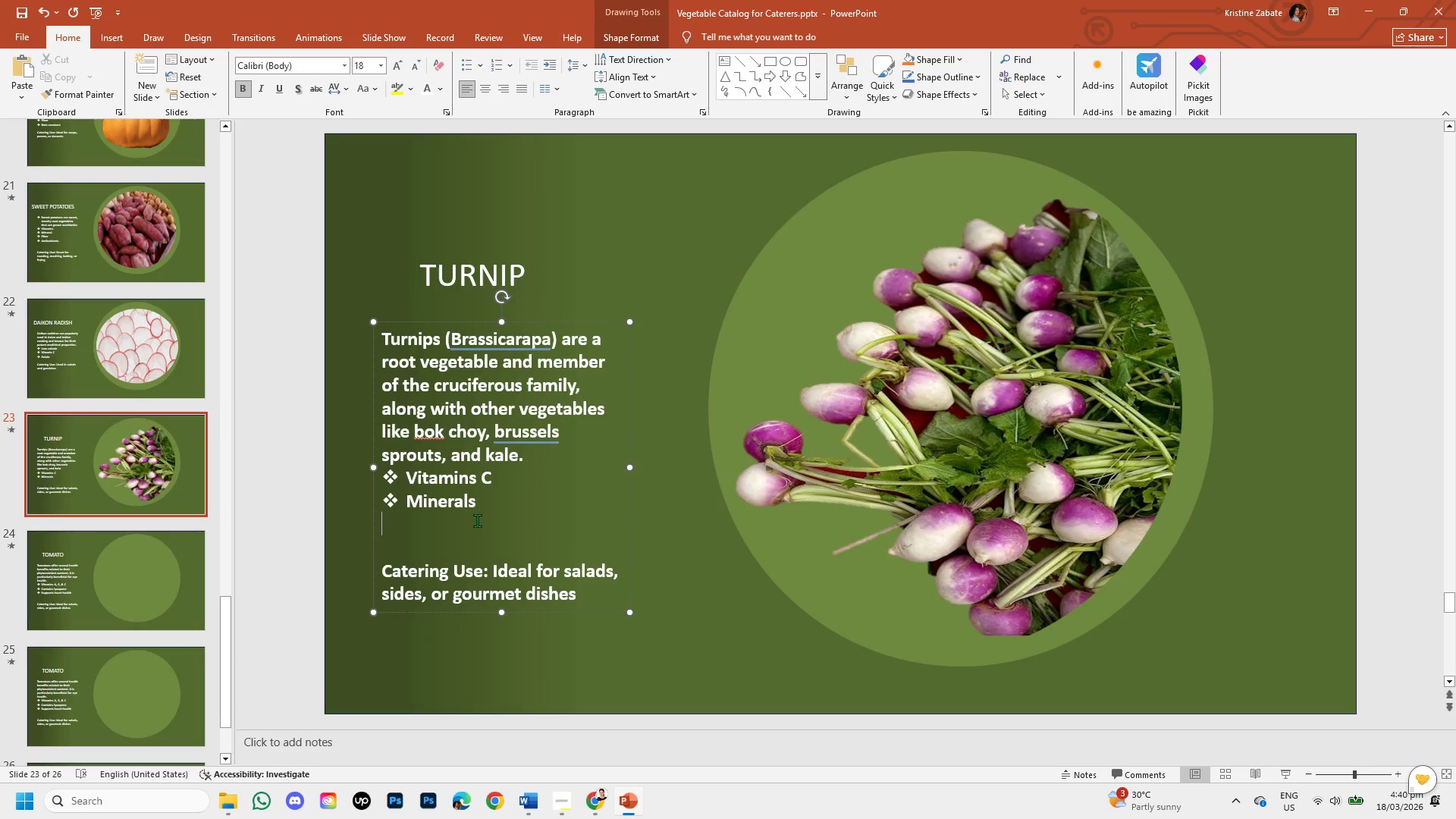 
key(Backspace)
 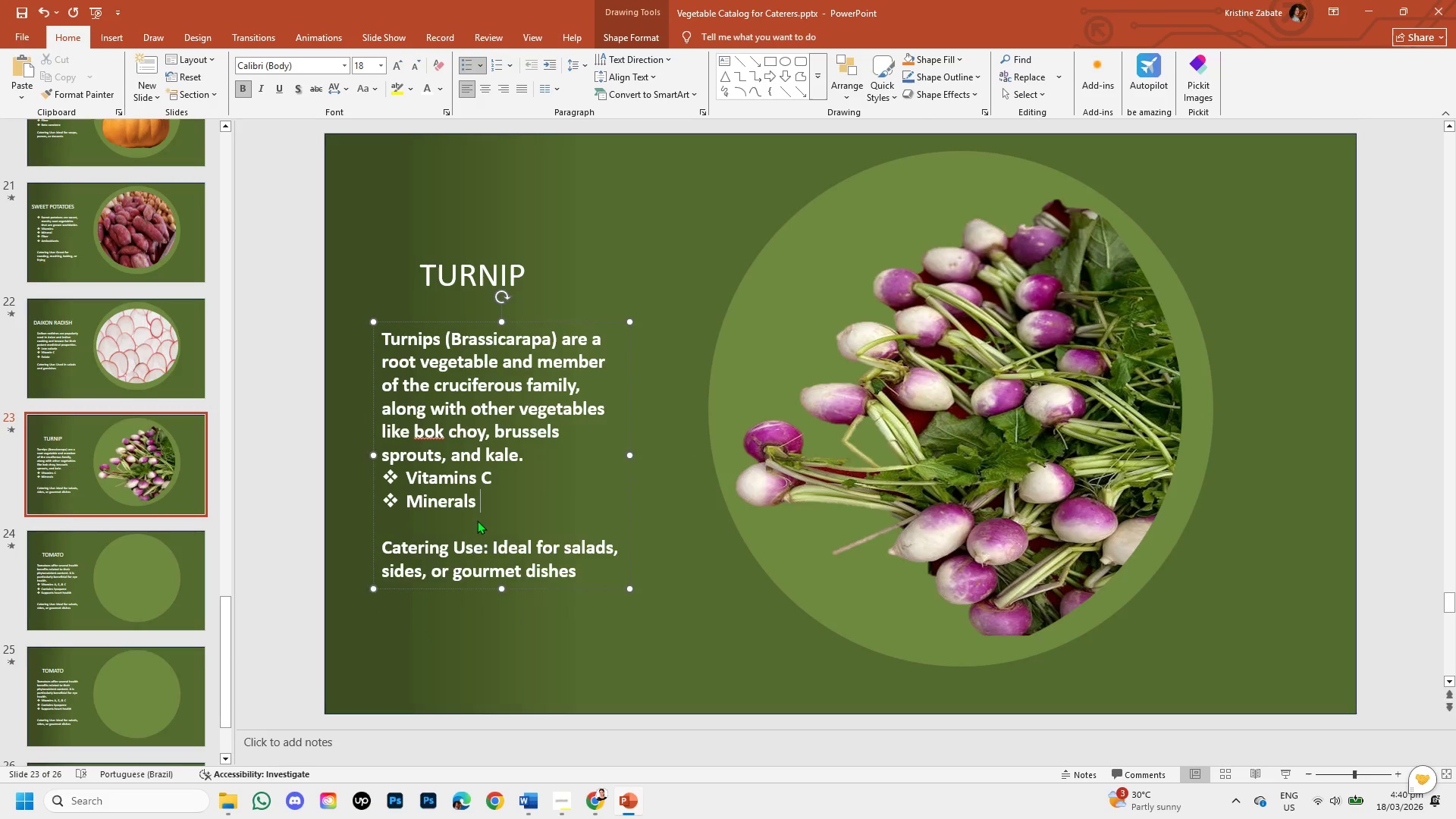 
key(Enter)
 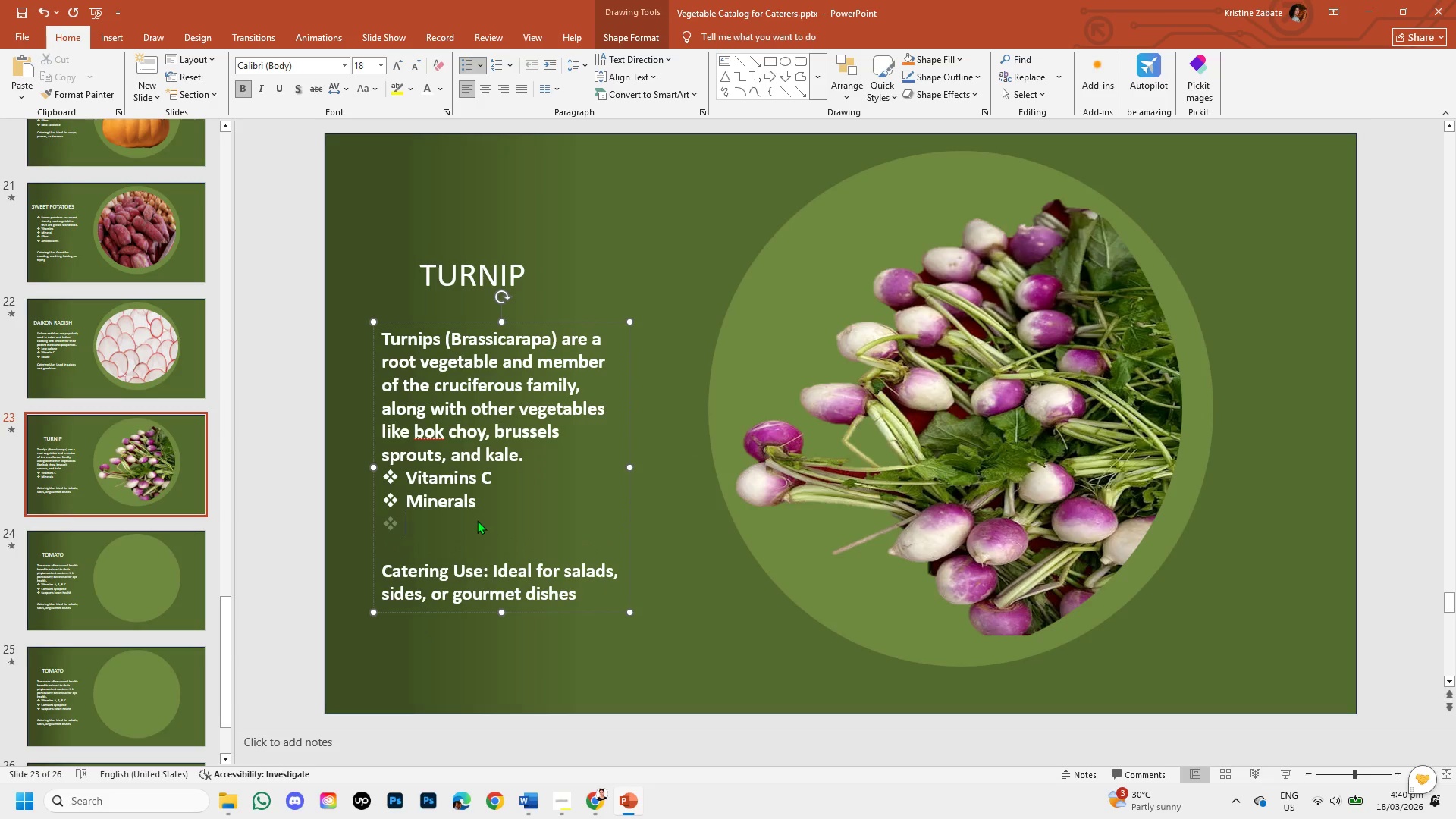 
key(Control+V)
 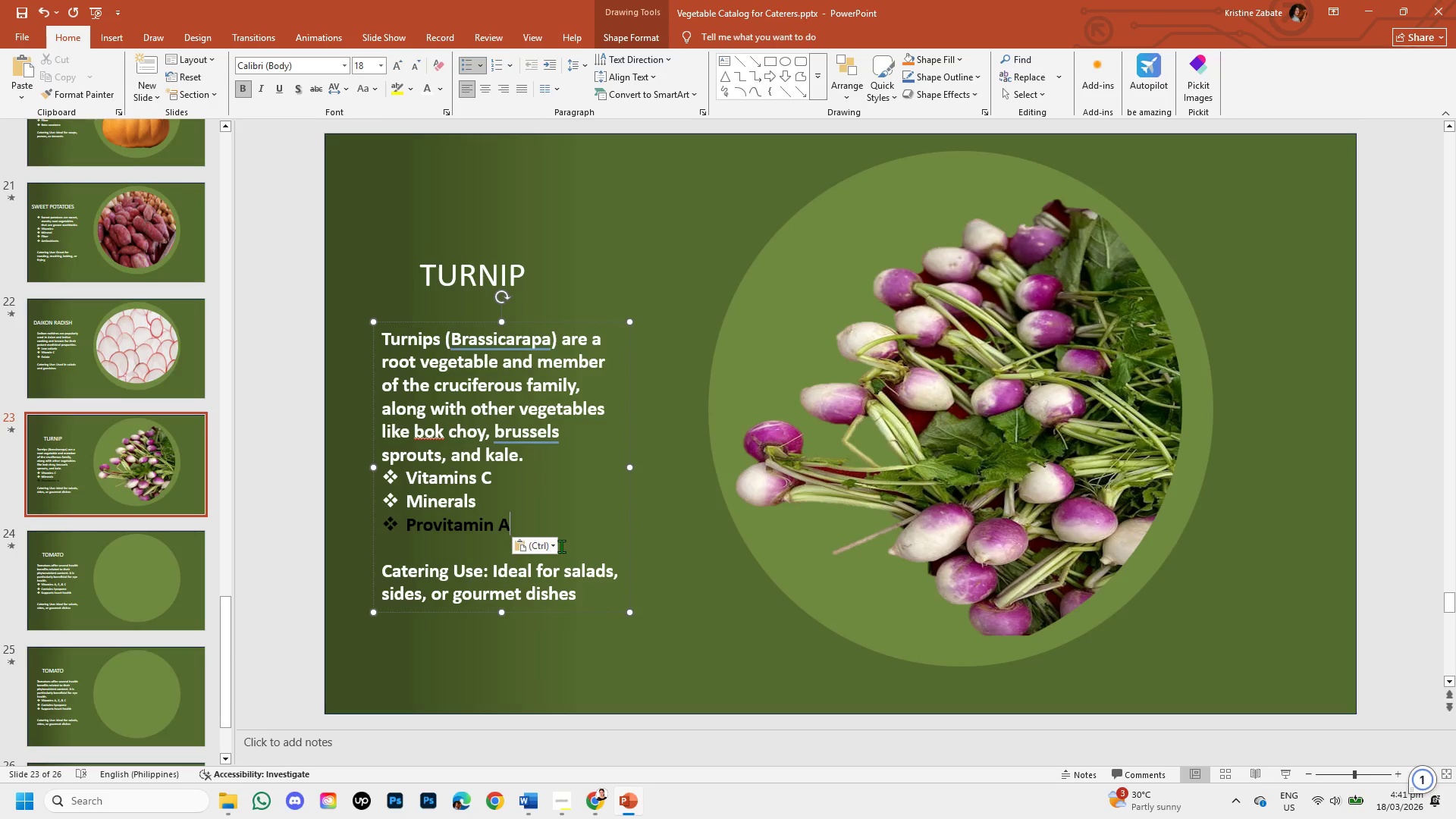 
left_click([550, 542])
 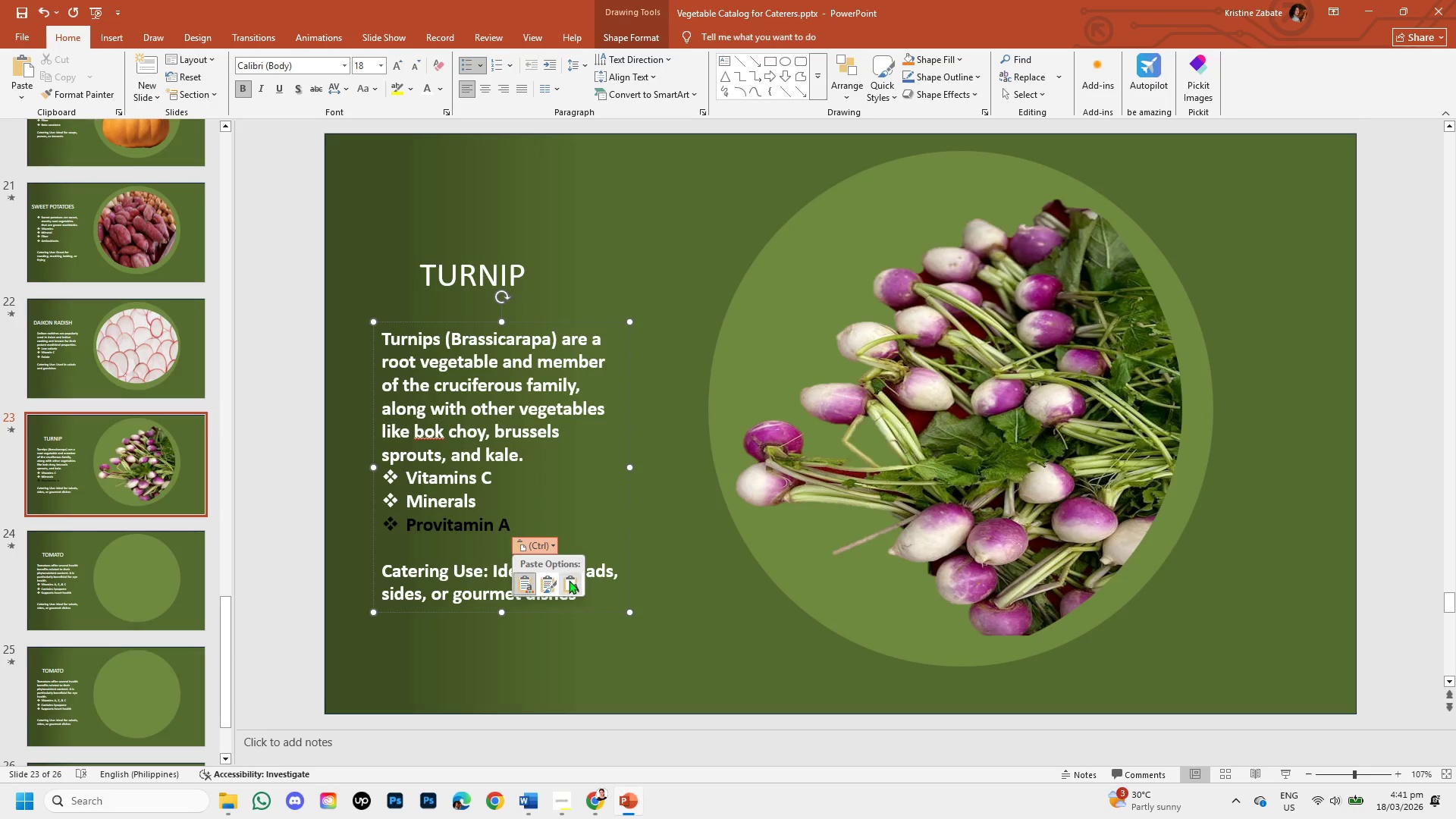 
left_click([569, 580])
 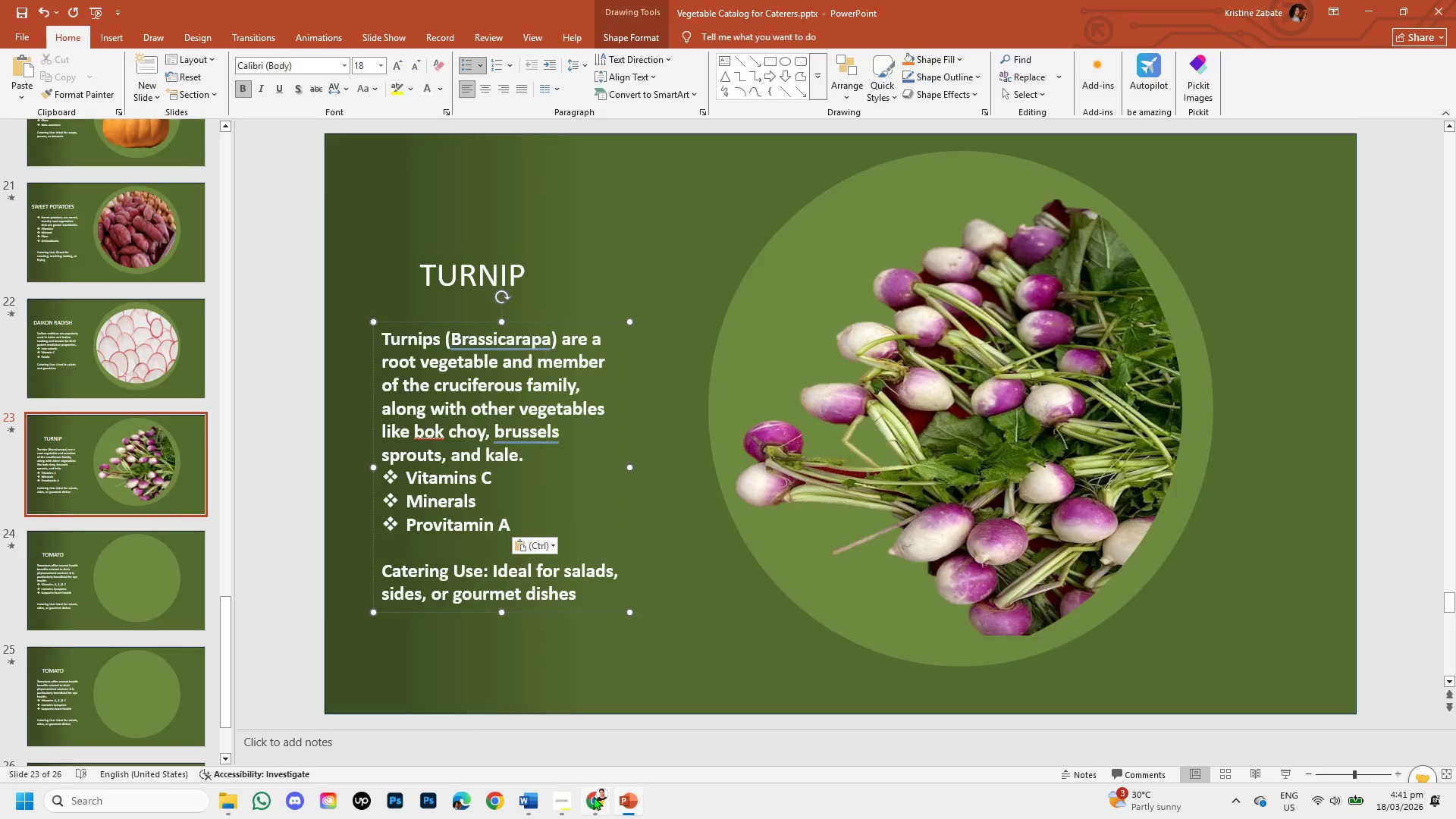 
left_click([324, 0])
 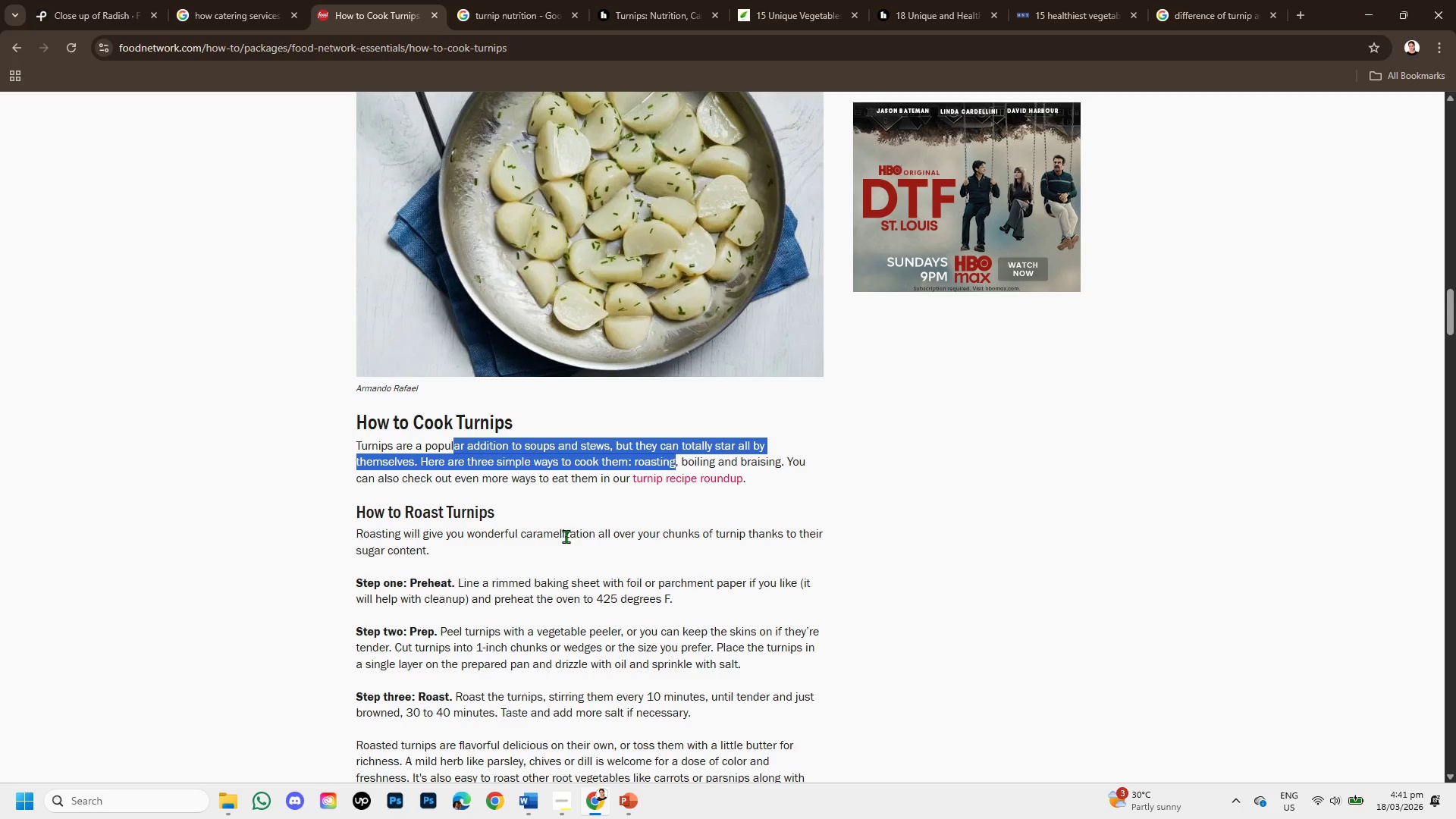 
wait(5.98)
 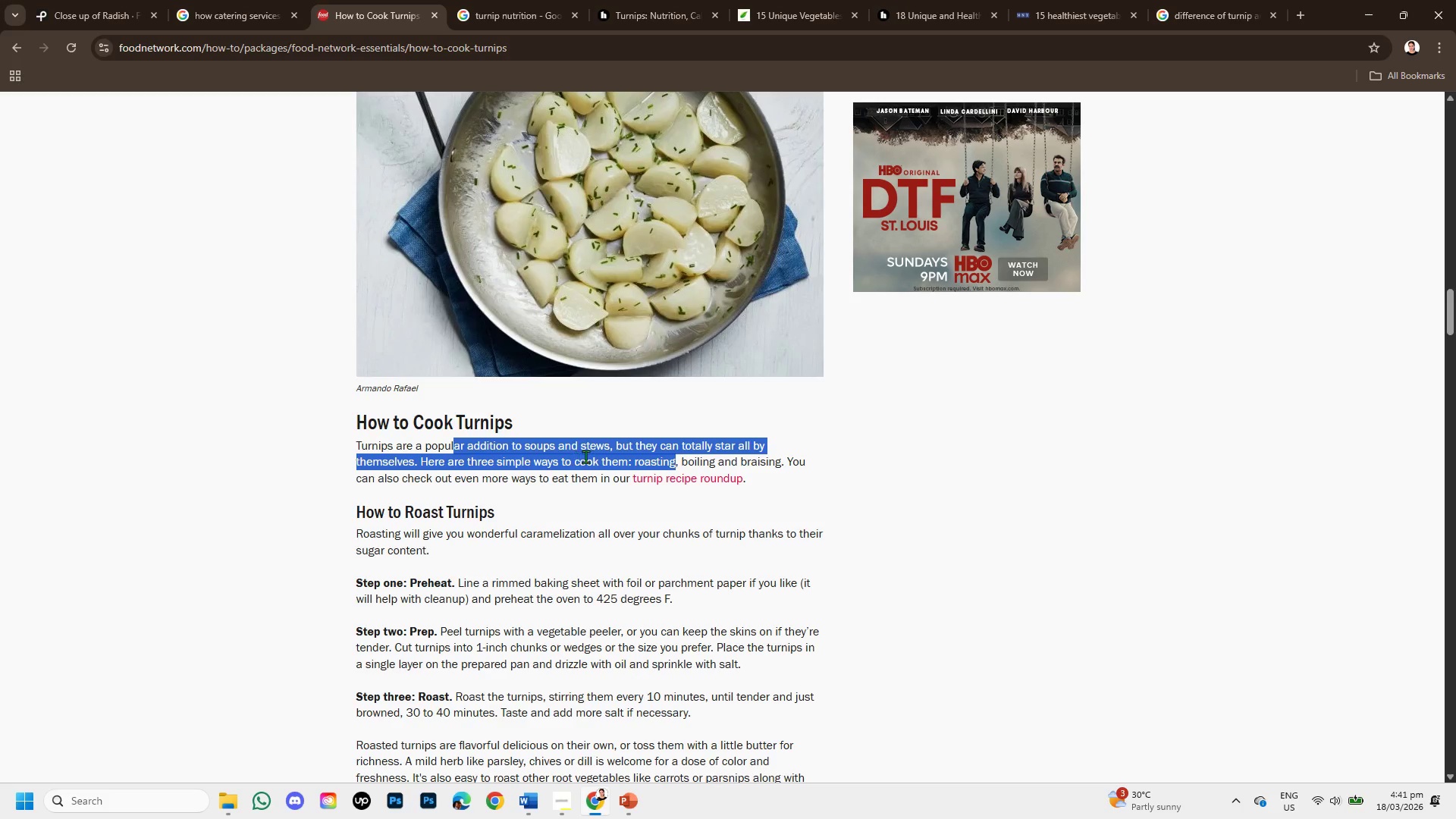 
left_click([632, 811])
 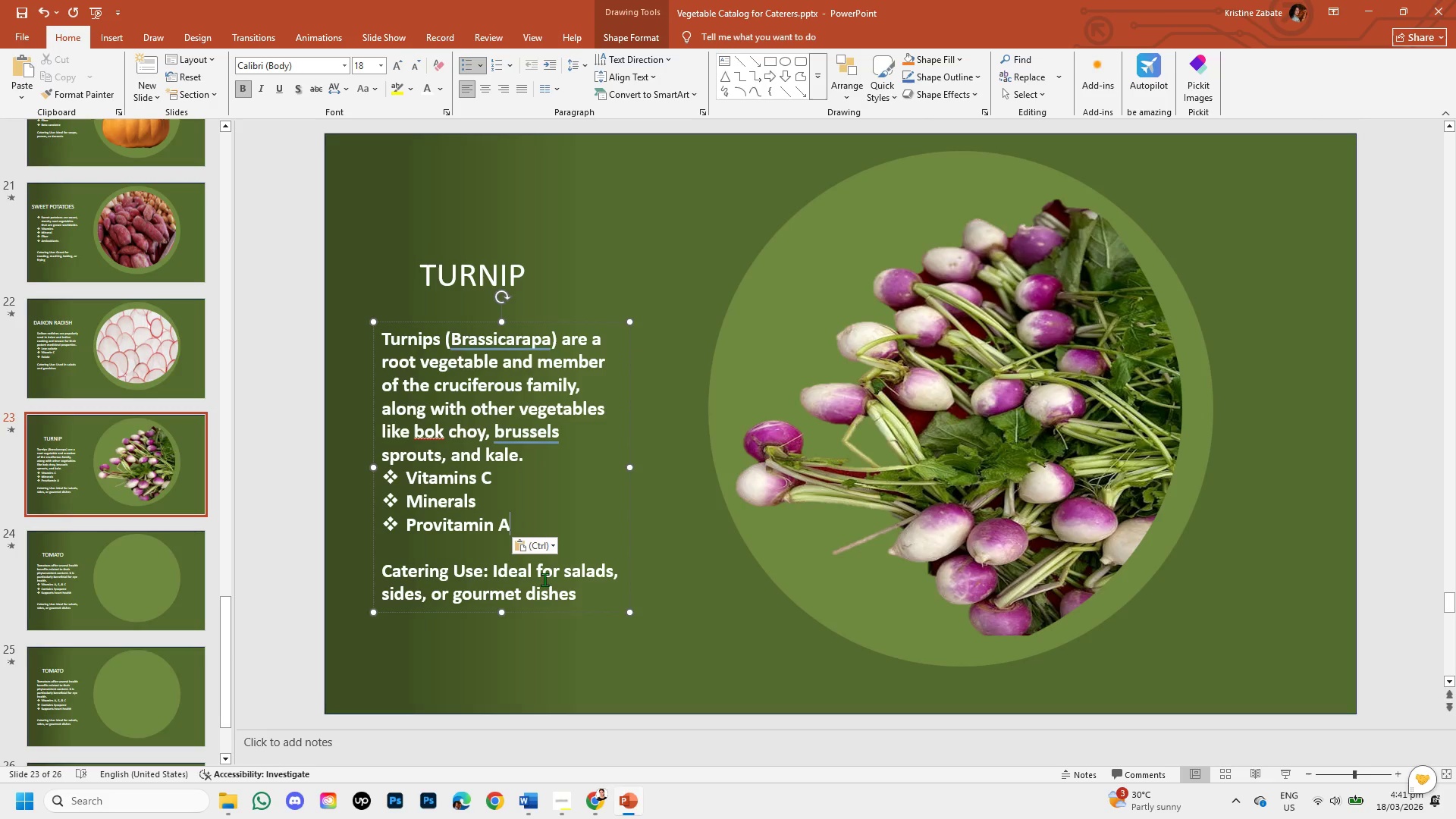 
wait(5.02)
 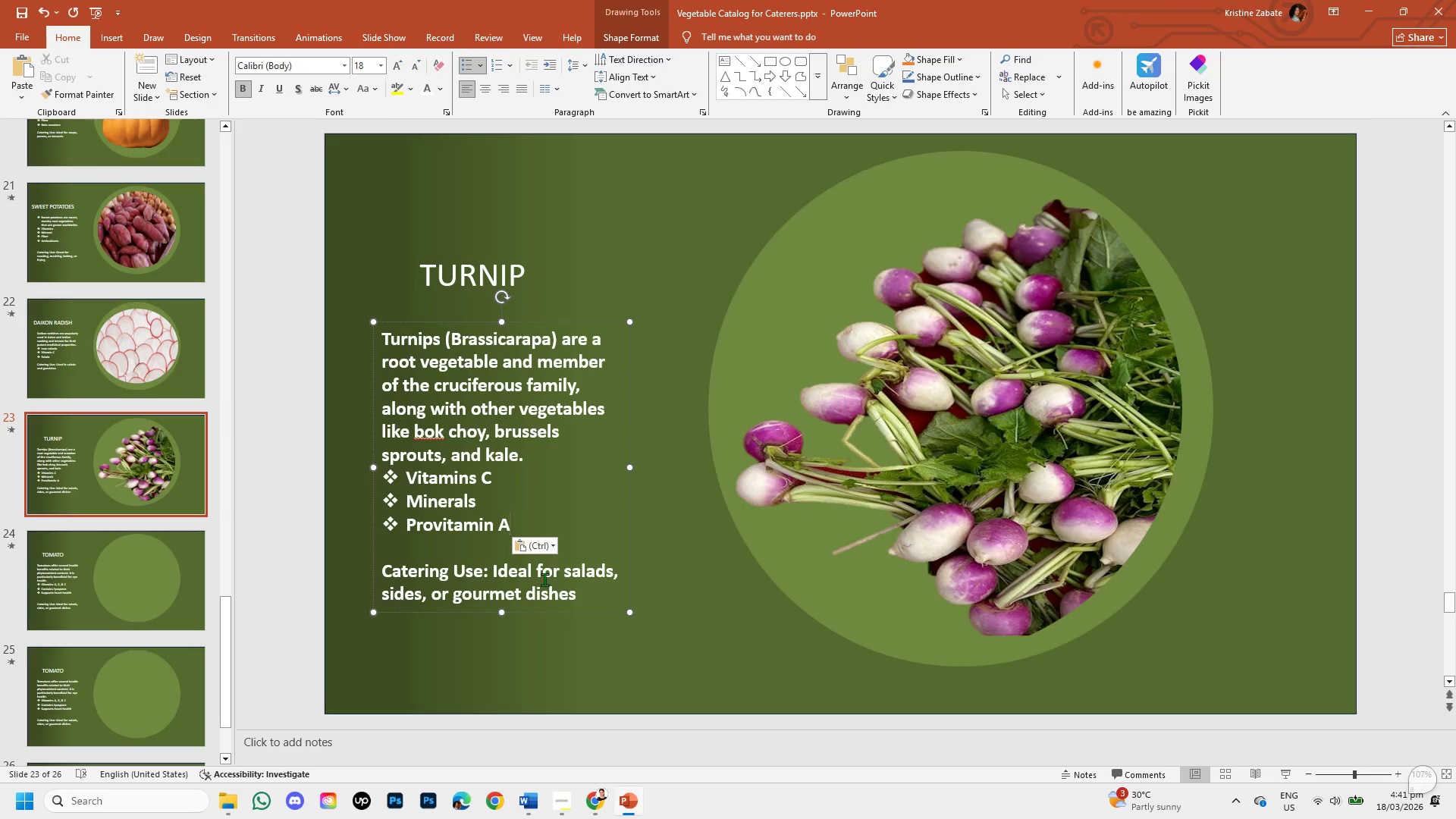 
left_click_drag(start_coordinate=[565, 571], to_coordinate=[586, 595])
 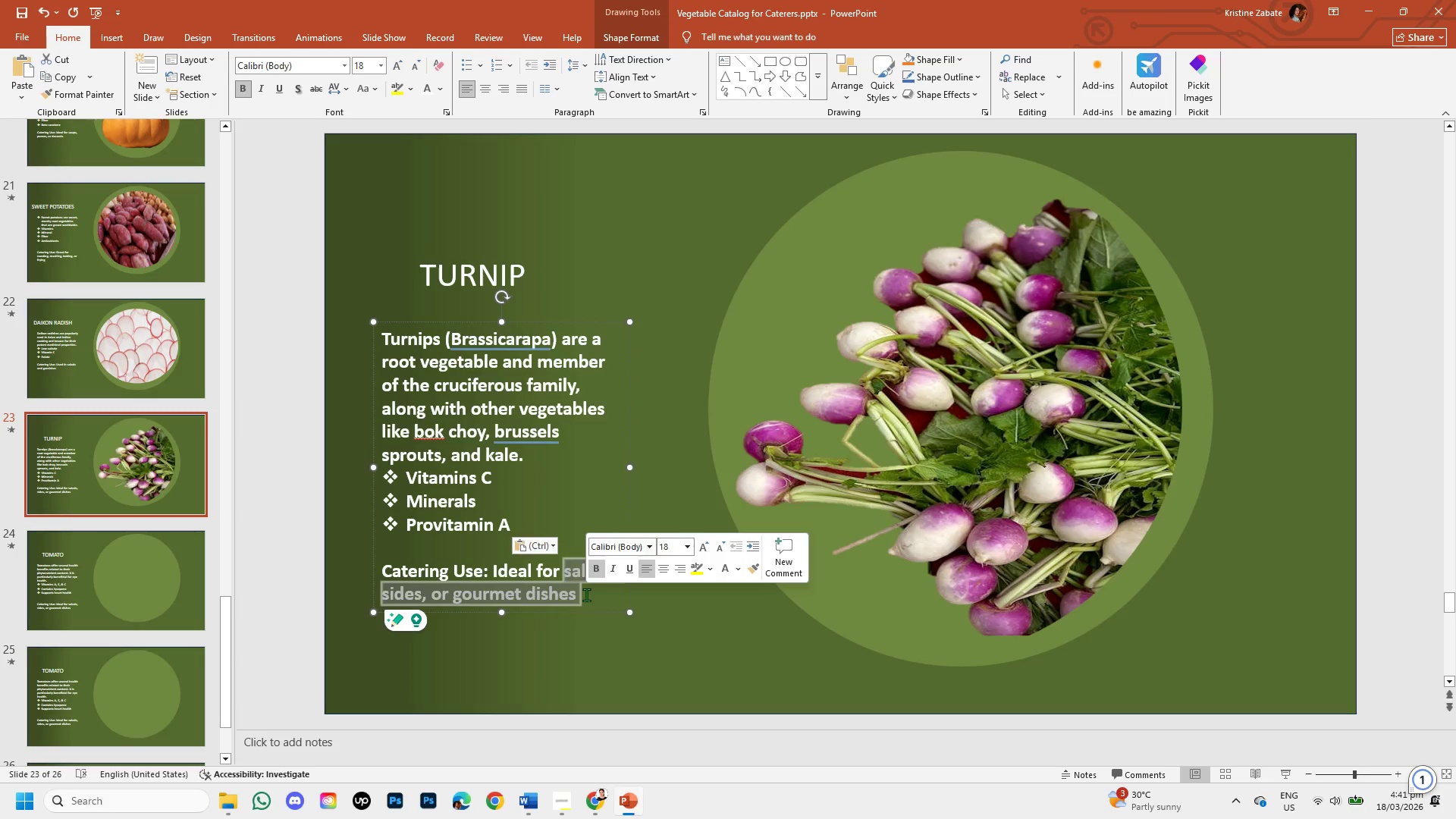 
key(Backspace)
type( stews, t)
key(Backspace)
type(roasting, )
 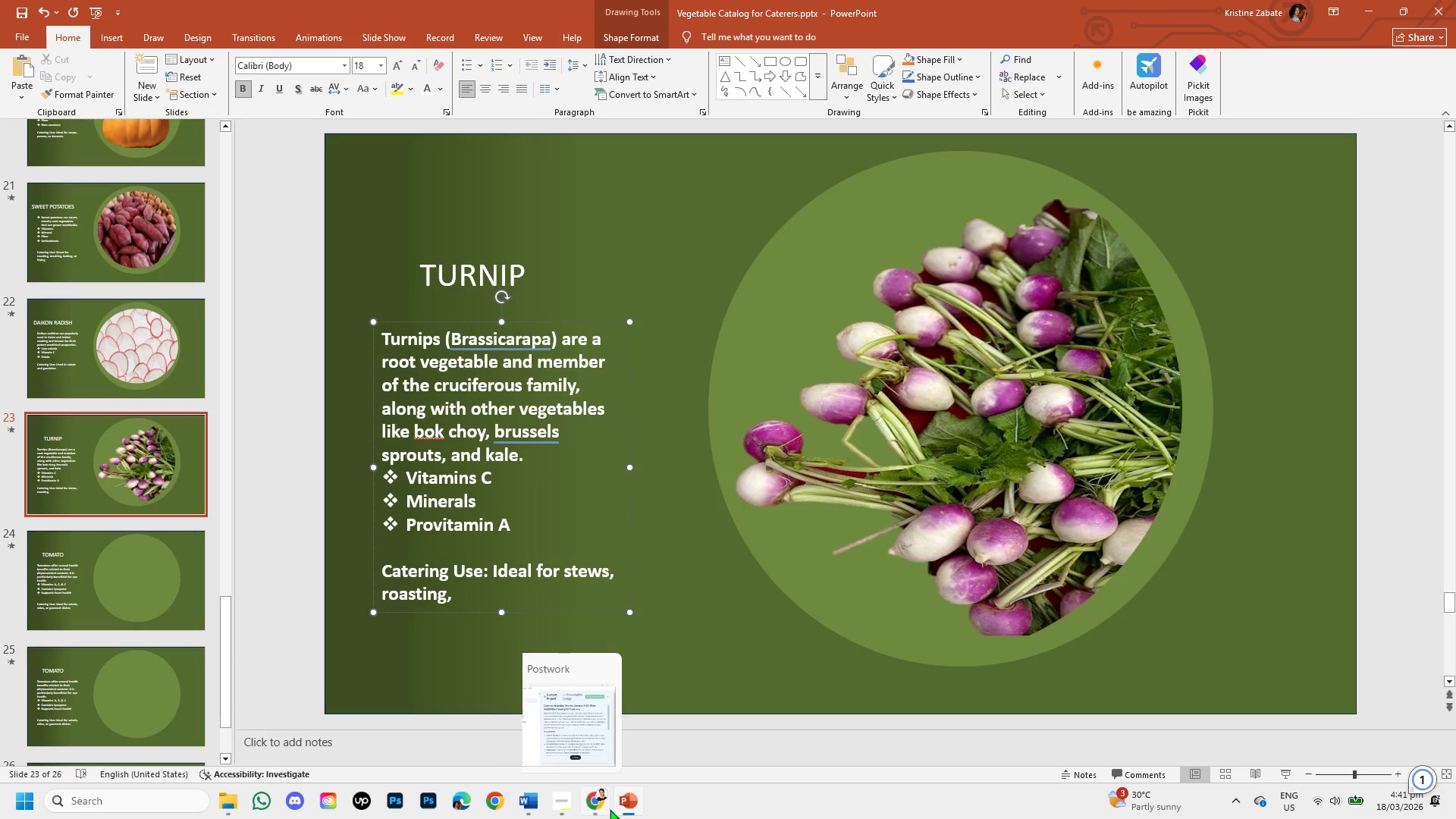 
left_click([599, 806])
 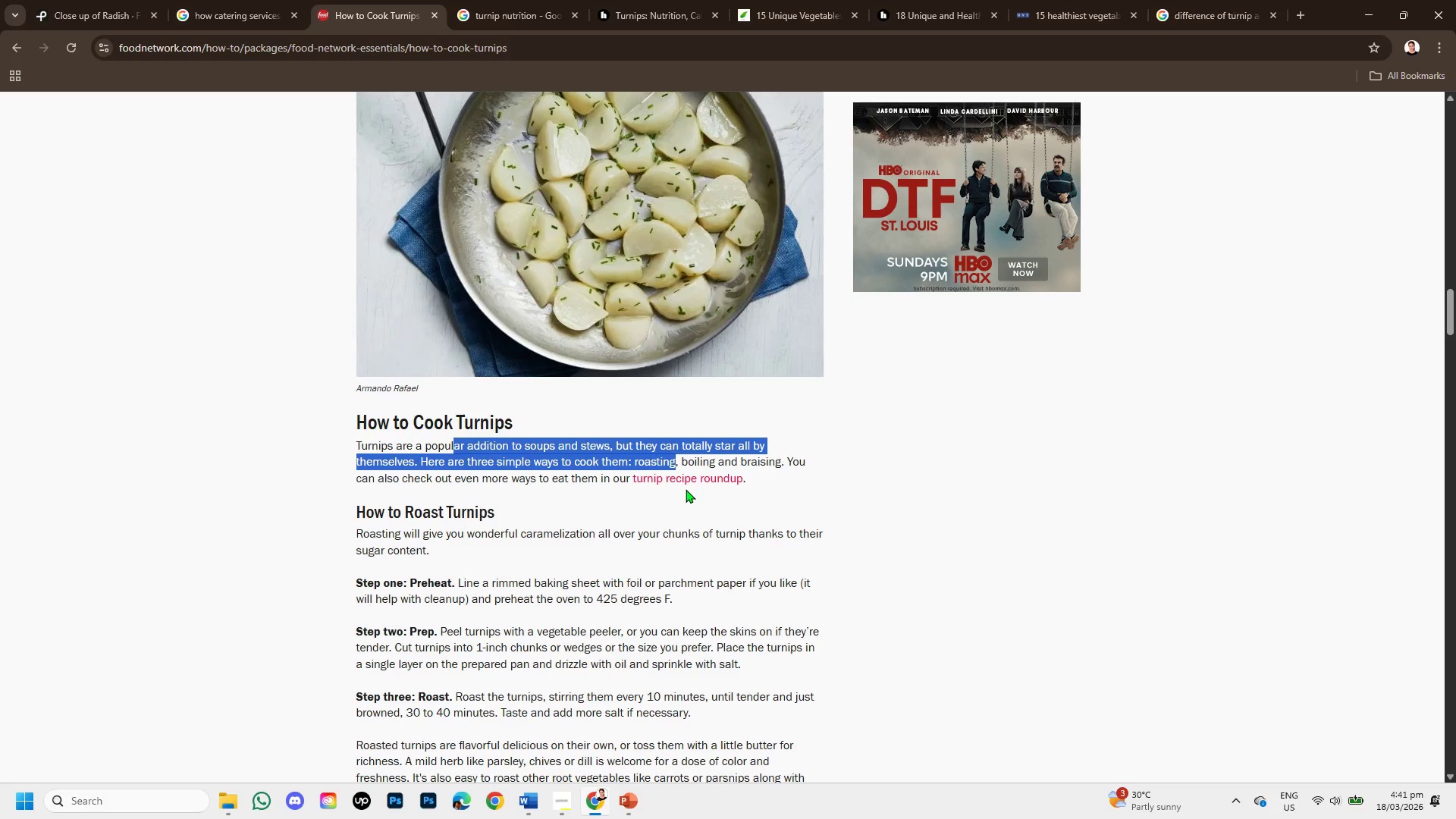 
wait(9.86)
 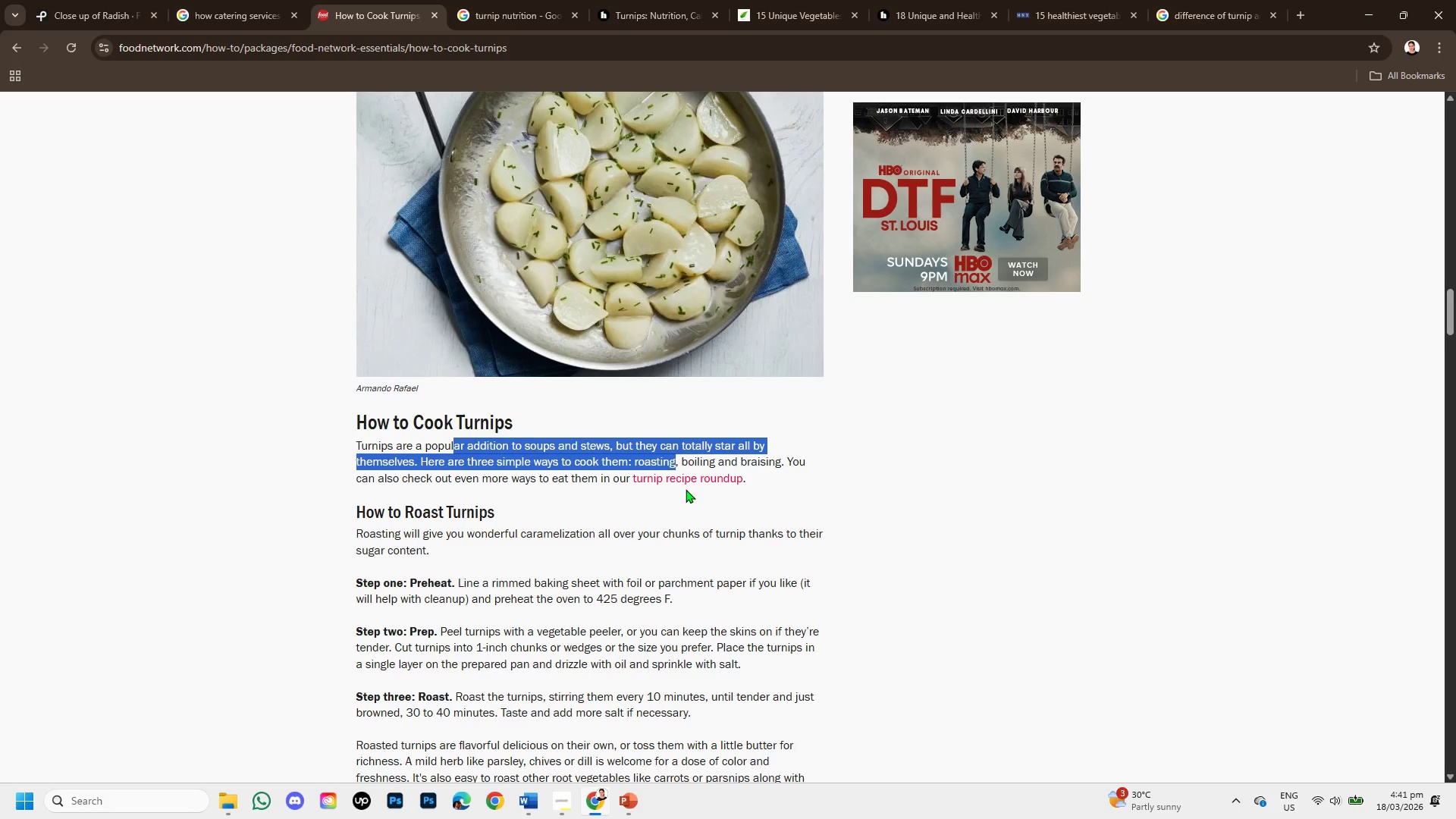 
scroll: coordinate [736, 550], scroll_direction: down, amount: 2.0
 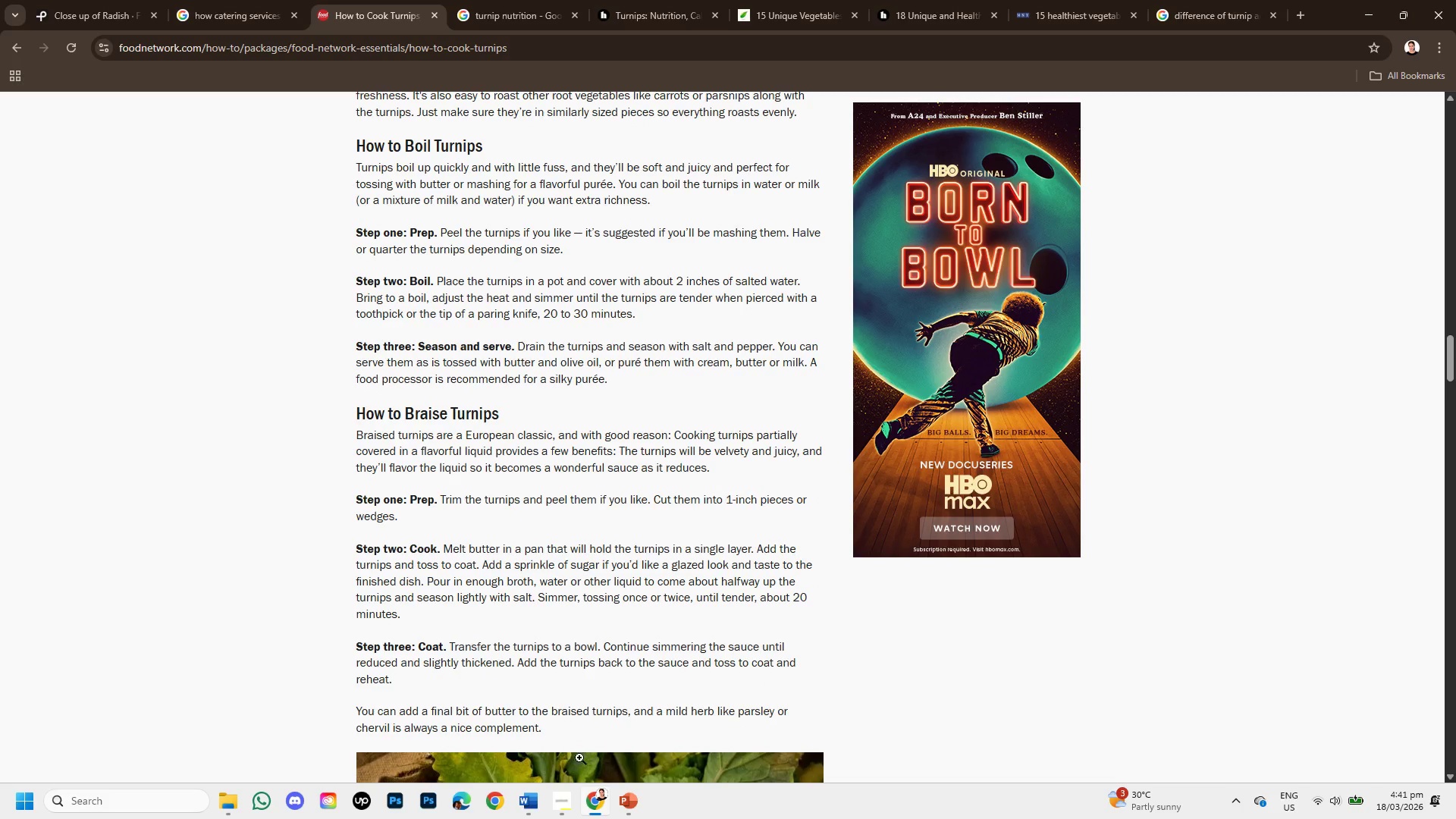 
wait(6.79)
 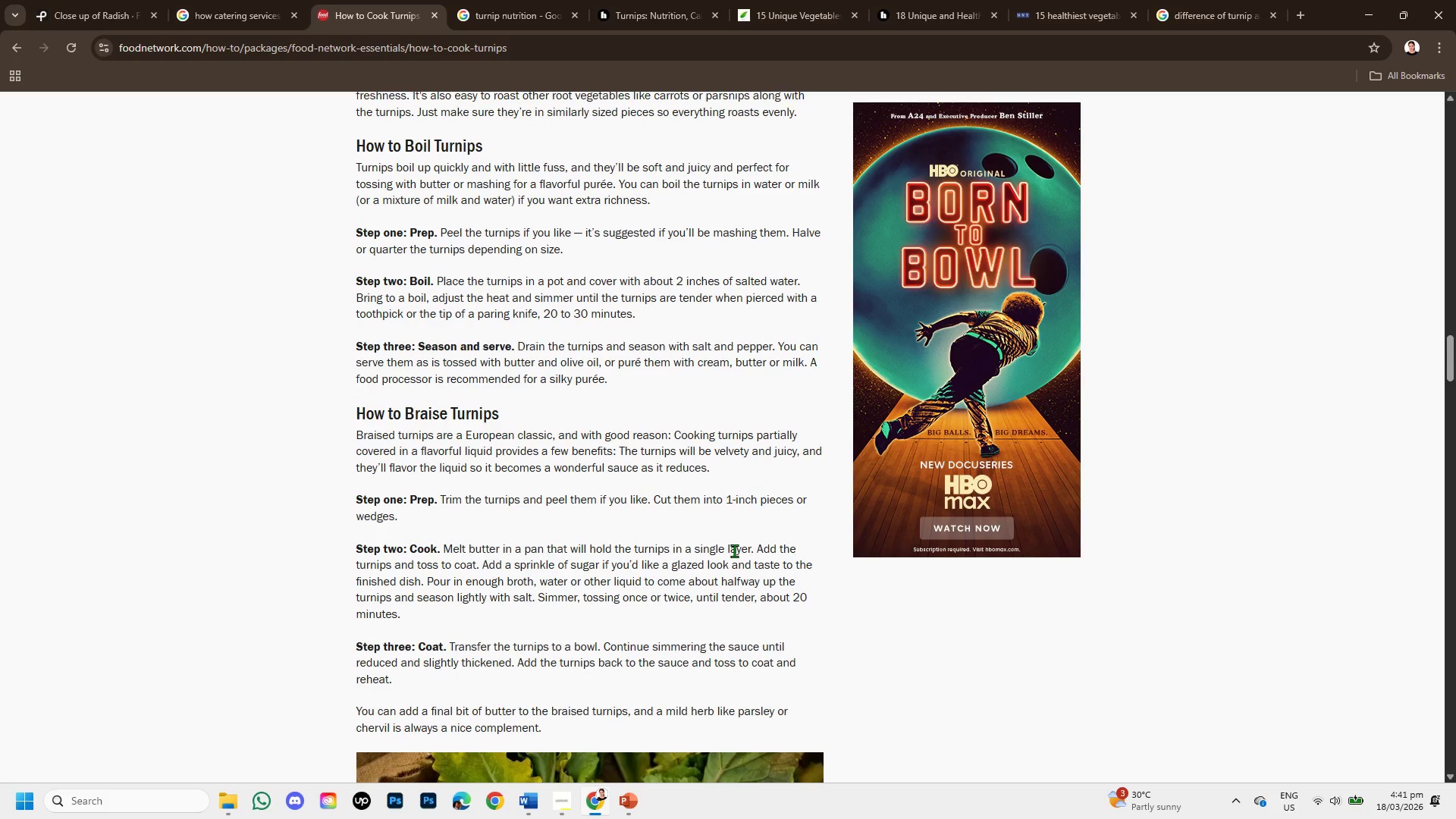 
scroll: coordinate [493, 500], scroll_direction: up, amount: 2.0
 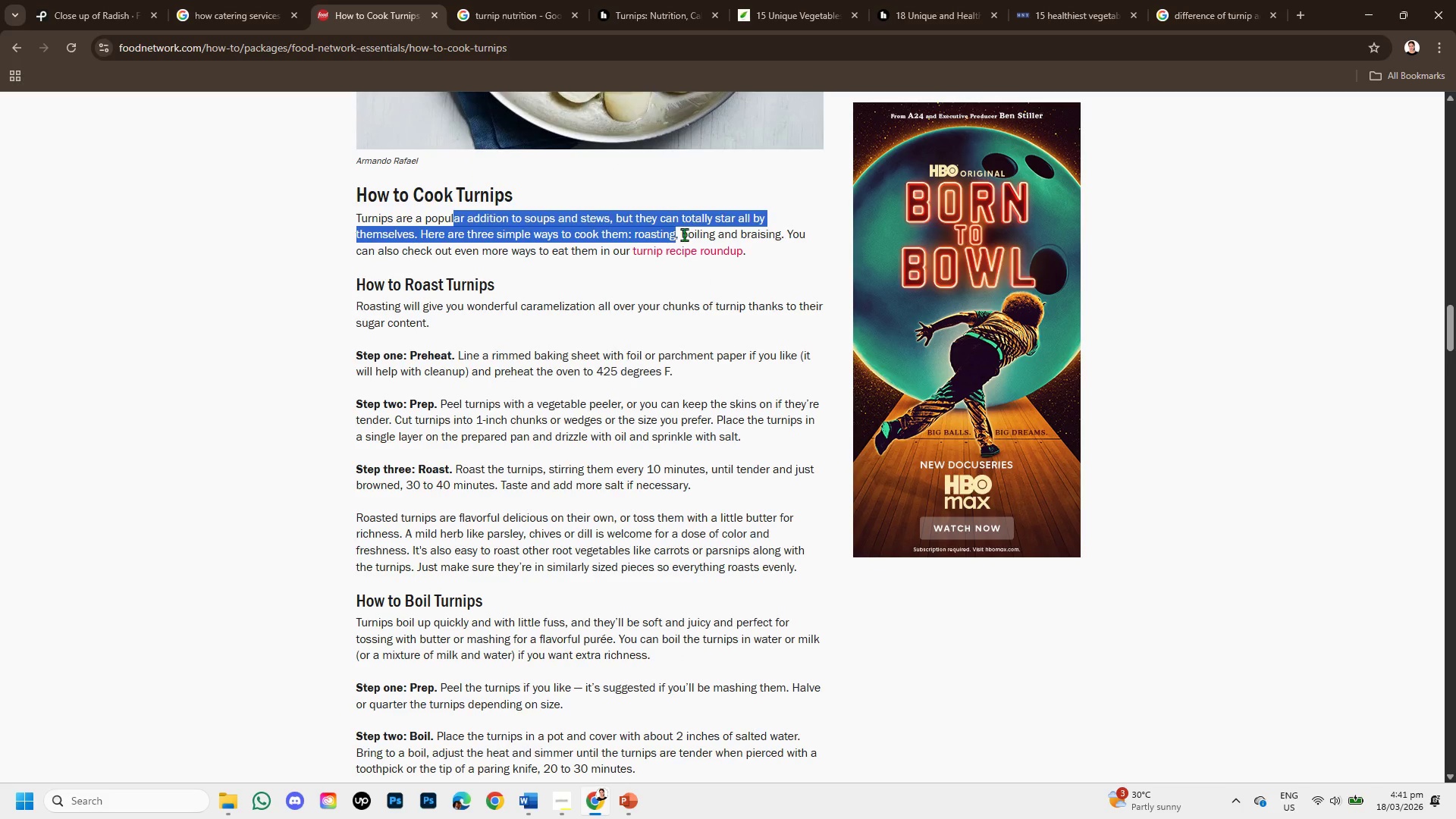 
left_click_drag(start_coordinate=[682, 233], to_coordinate=[779, 241])
 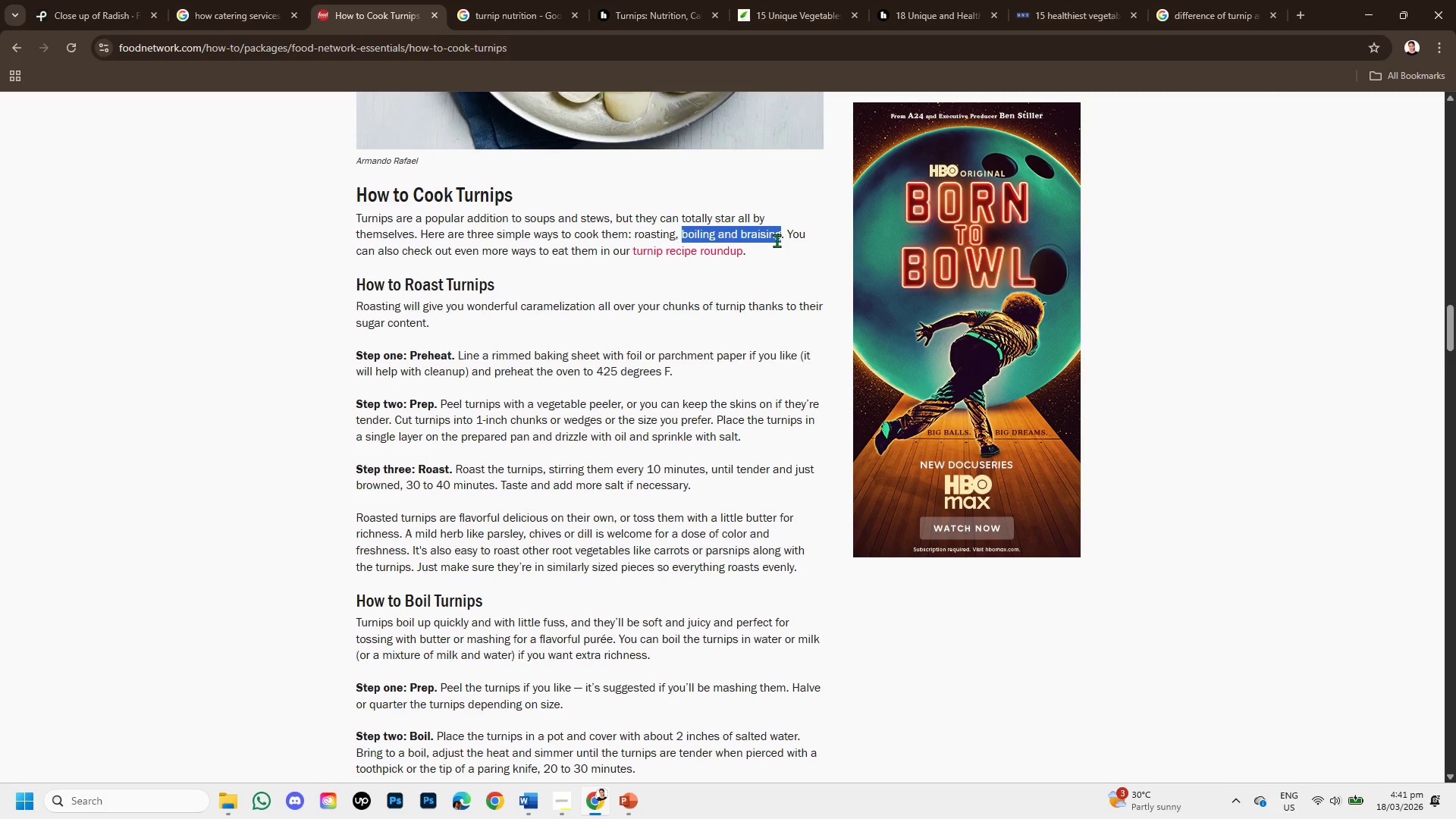 
key(Control+C)
 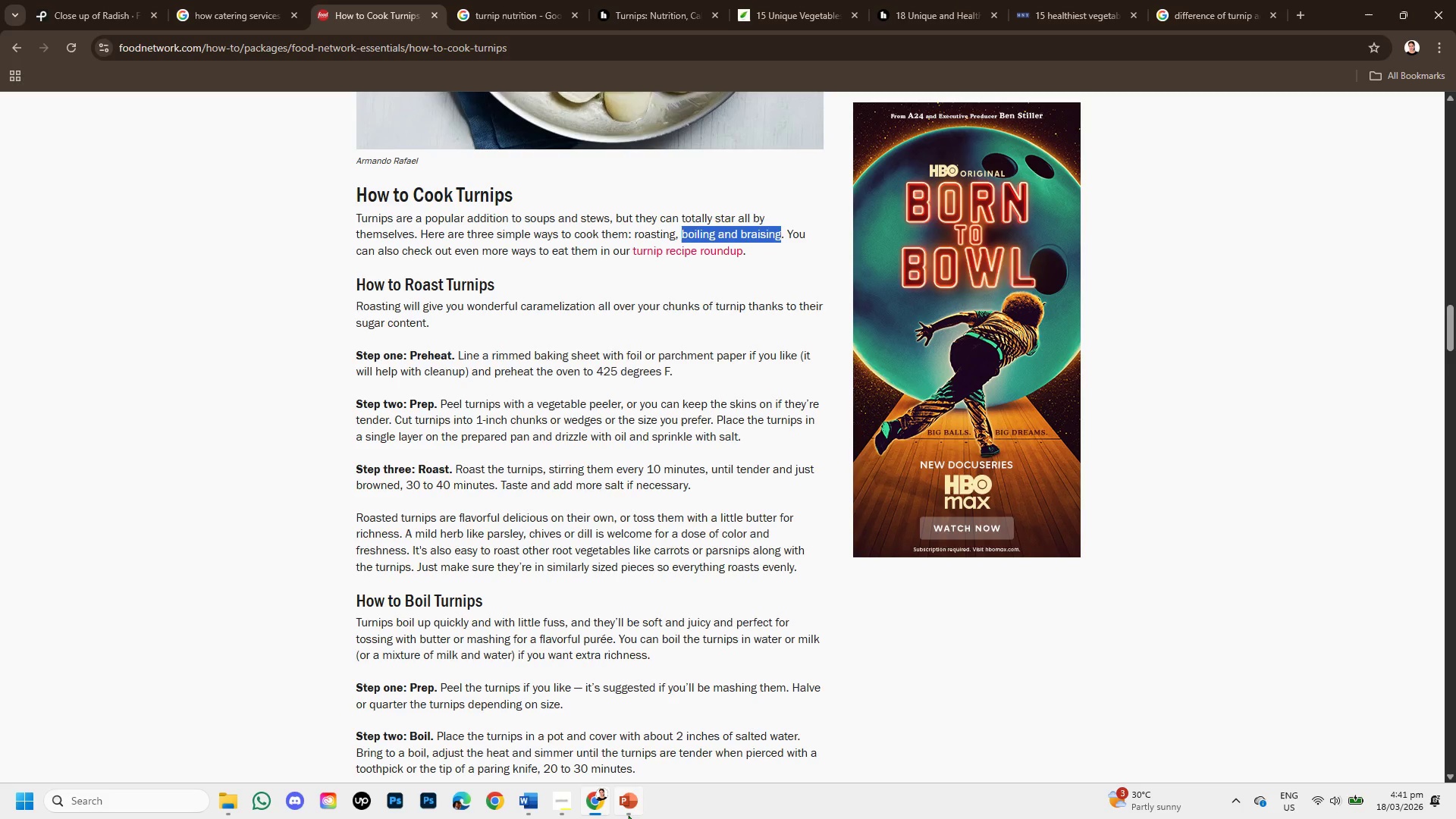 
left_click([627, 802])
 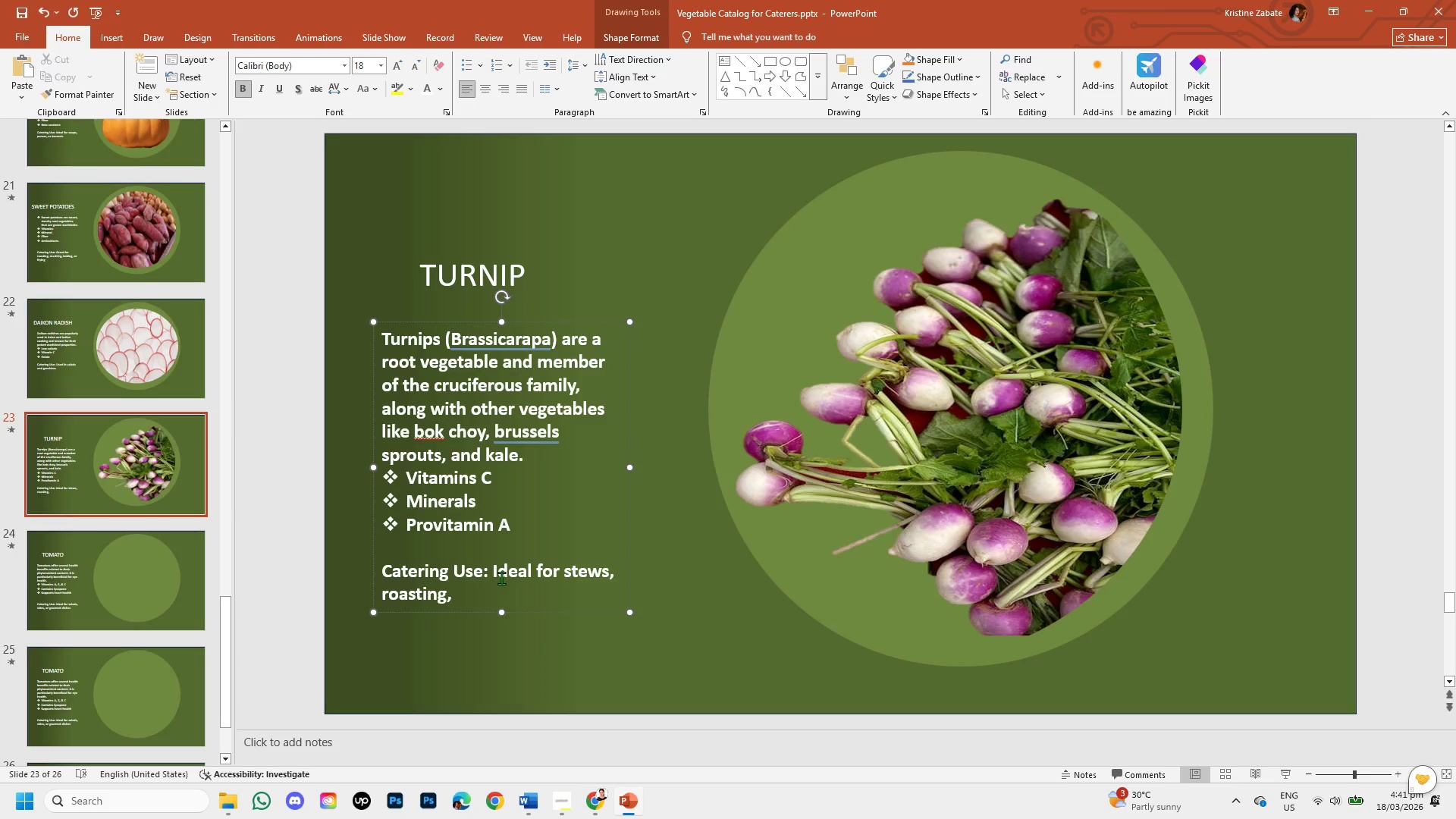 
key(Control+V)
 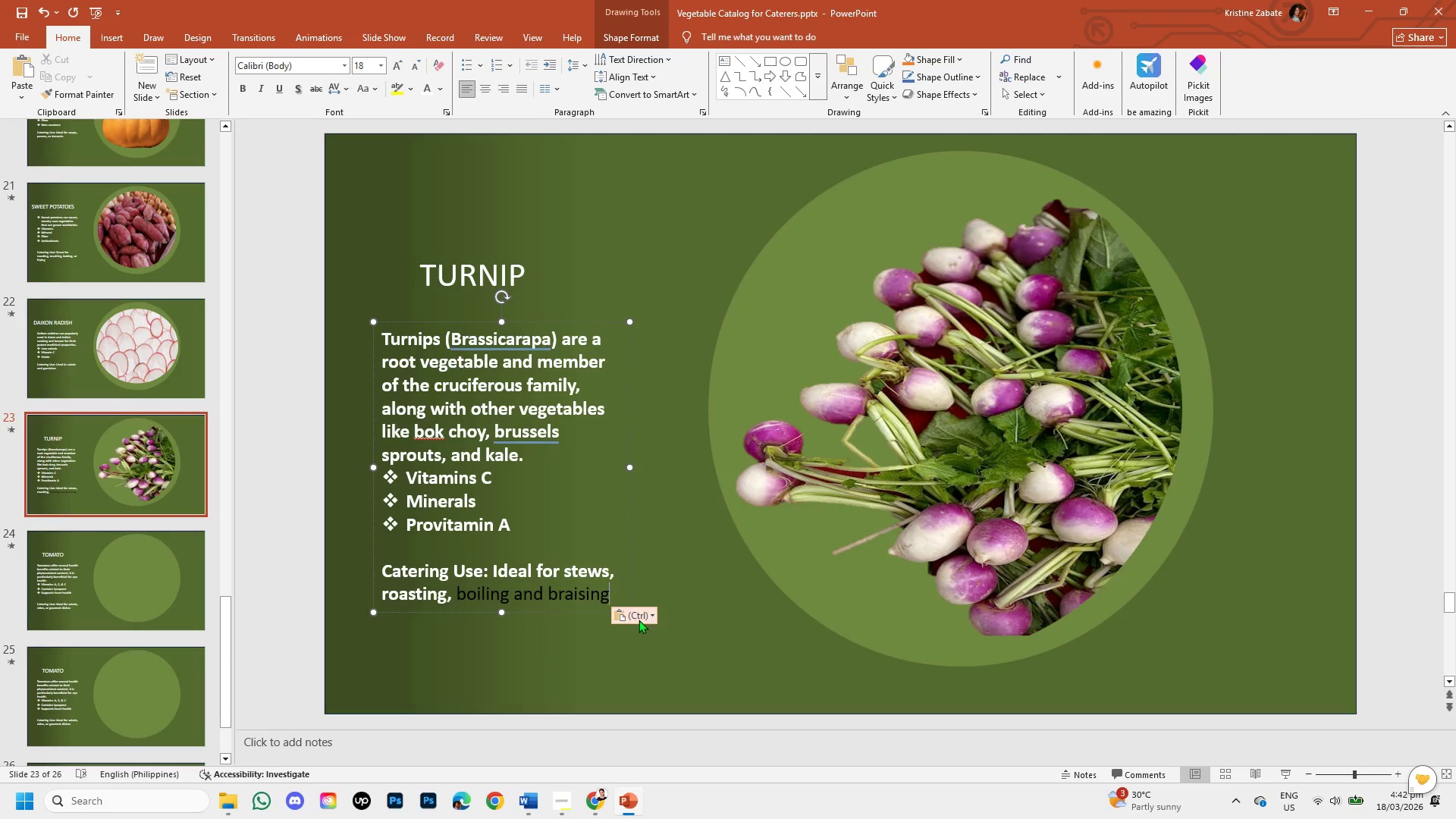 
left_click([650, 617])
 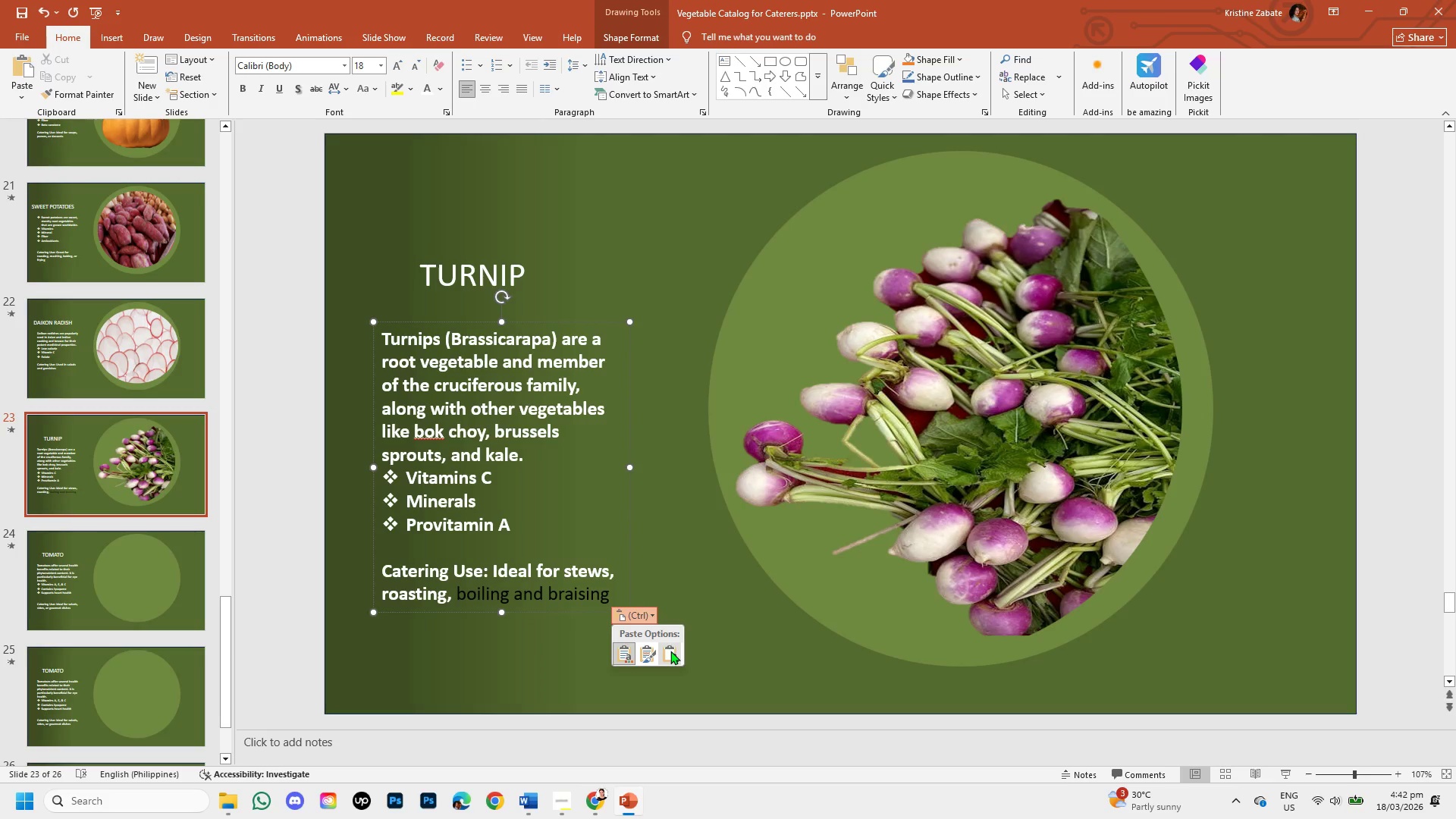 
left_click([670, 651])
 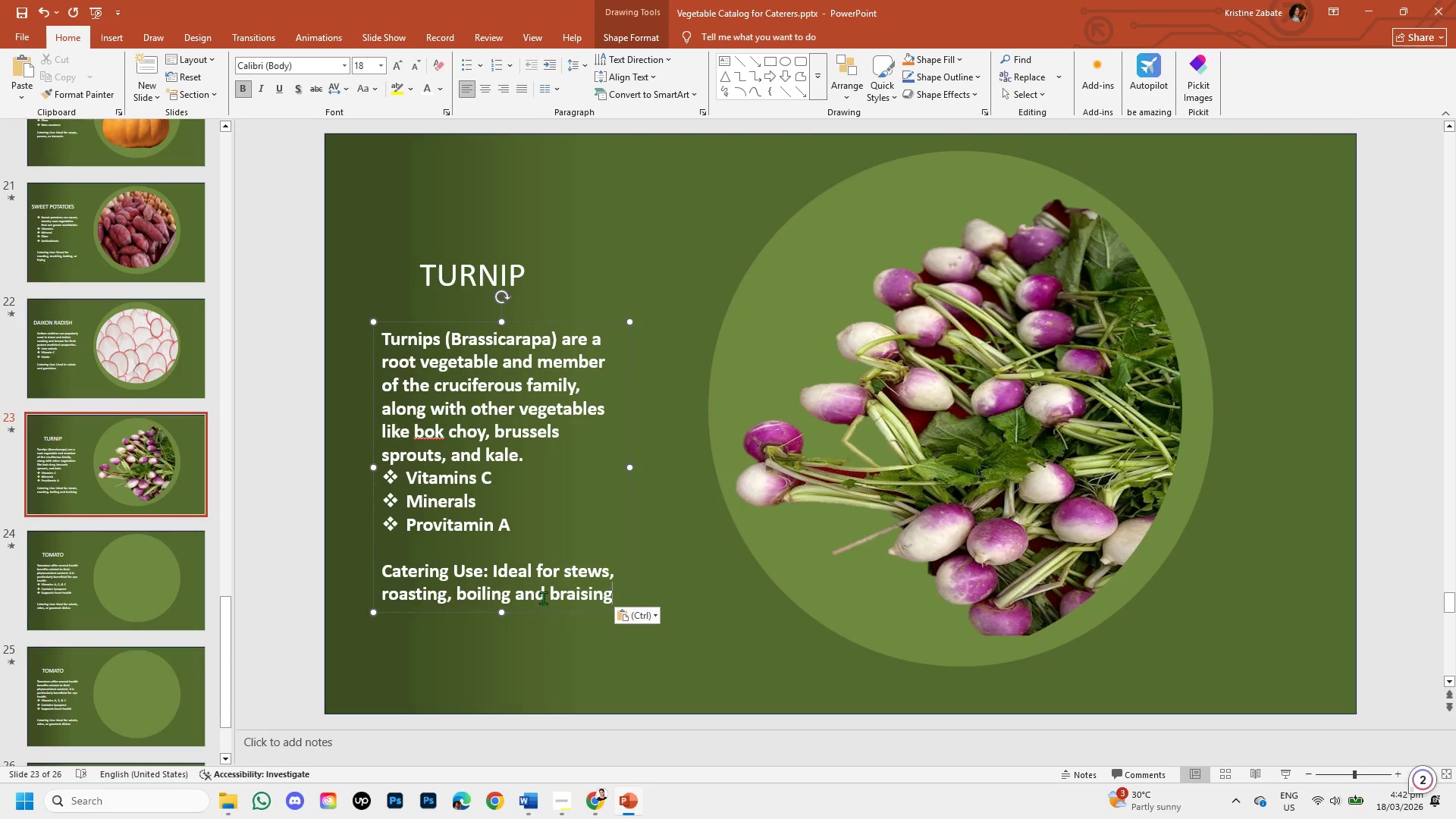 
left_click([547, 595])
 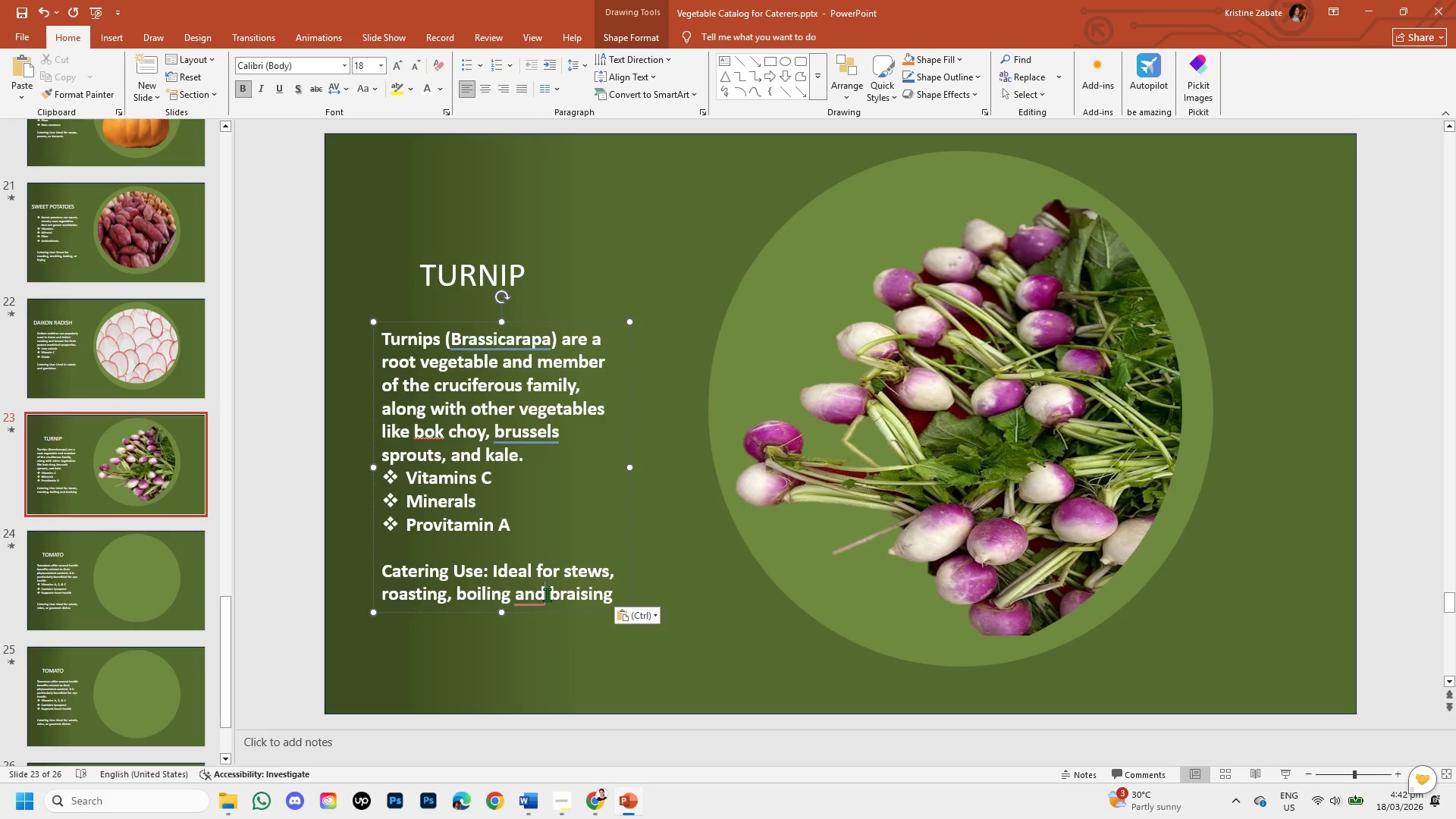 
key(Backspace)
key(Backspace)
key(Backspace)
key(Backspace)
type(, or )
key(Backspace)
 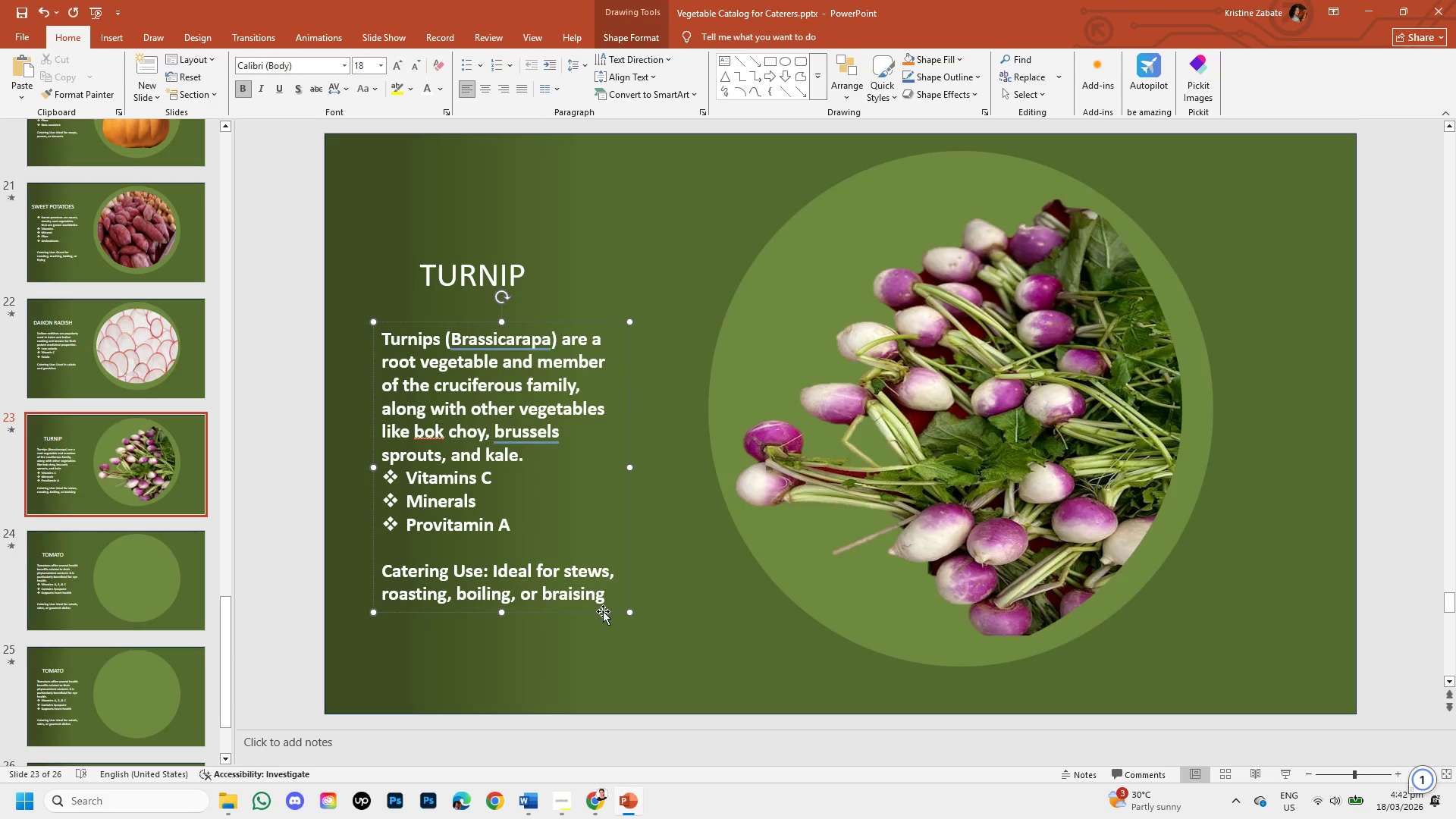 
left_click([588, 652])
 